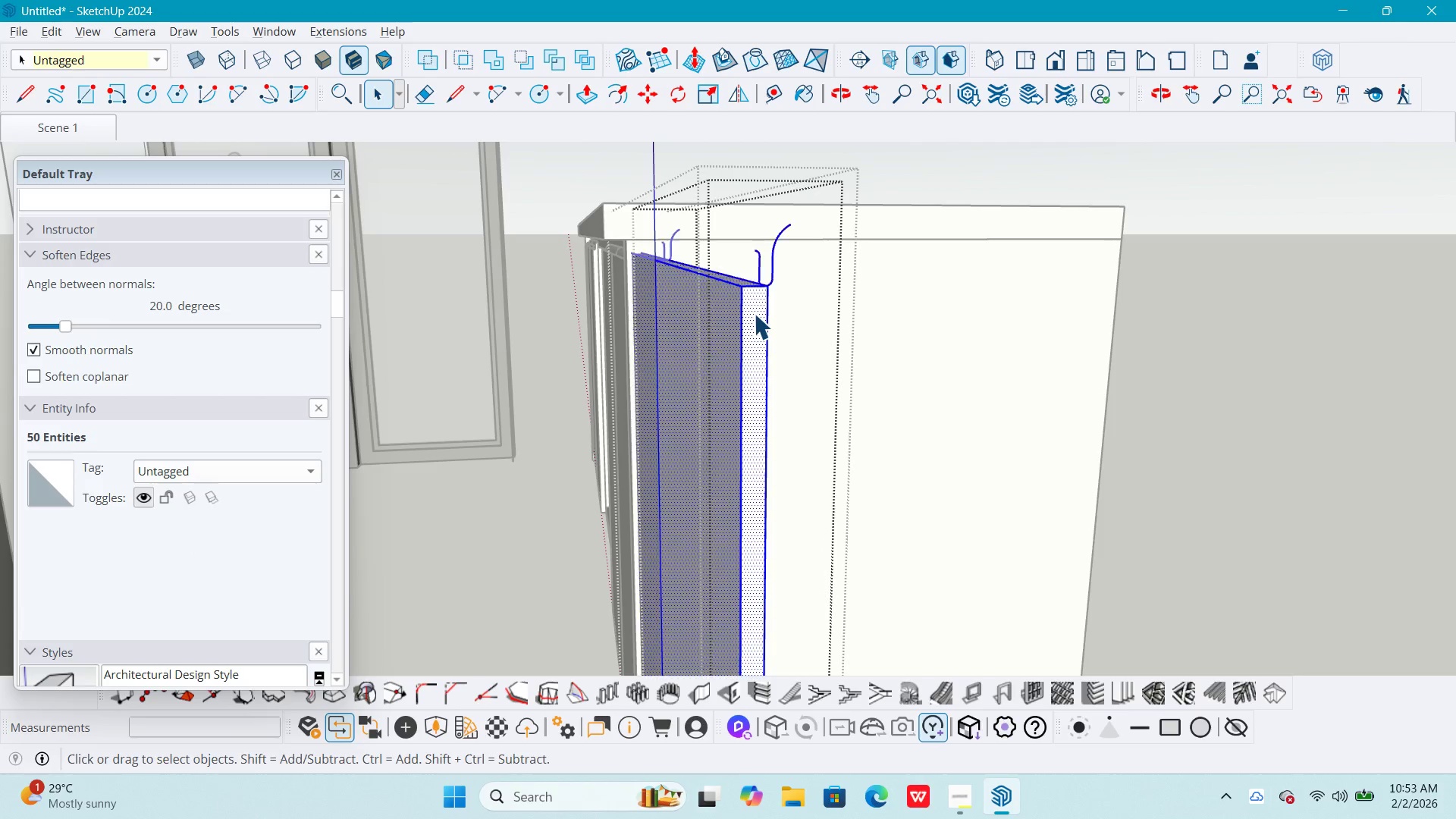 
triple_click([754, 313])
 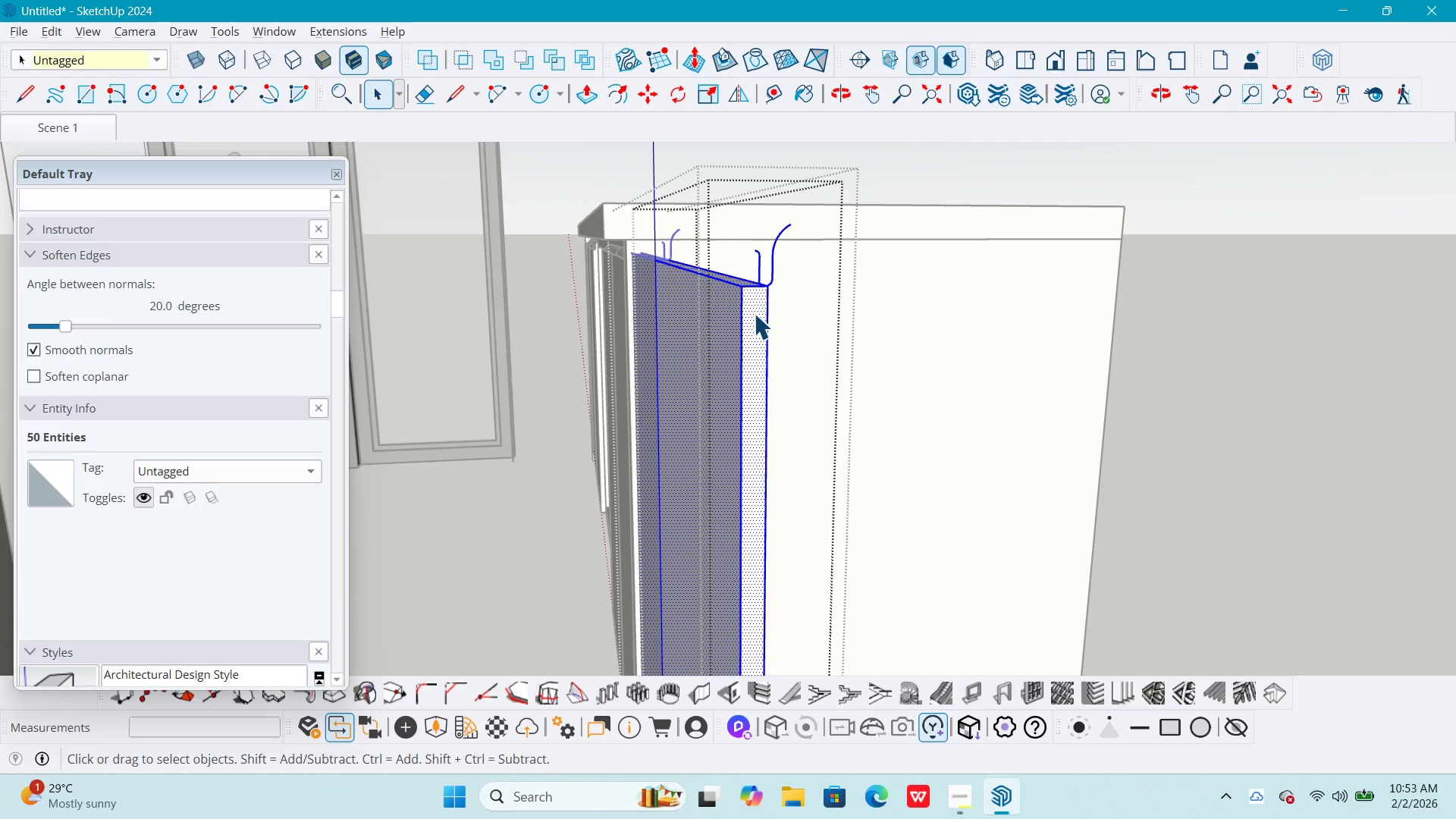 
key(Control+V)
 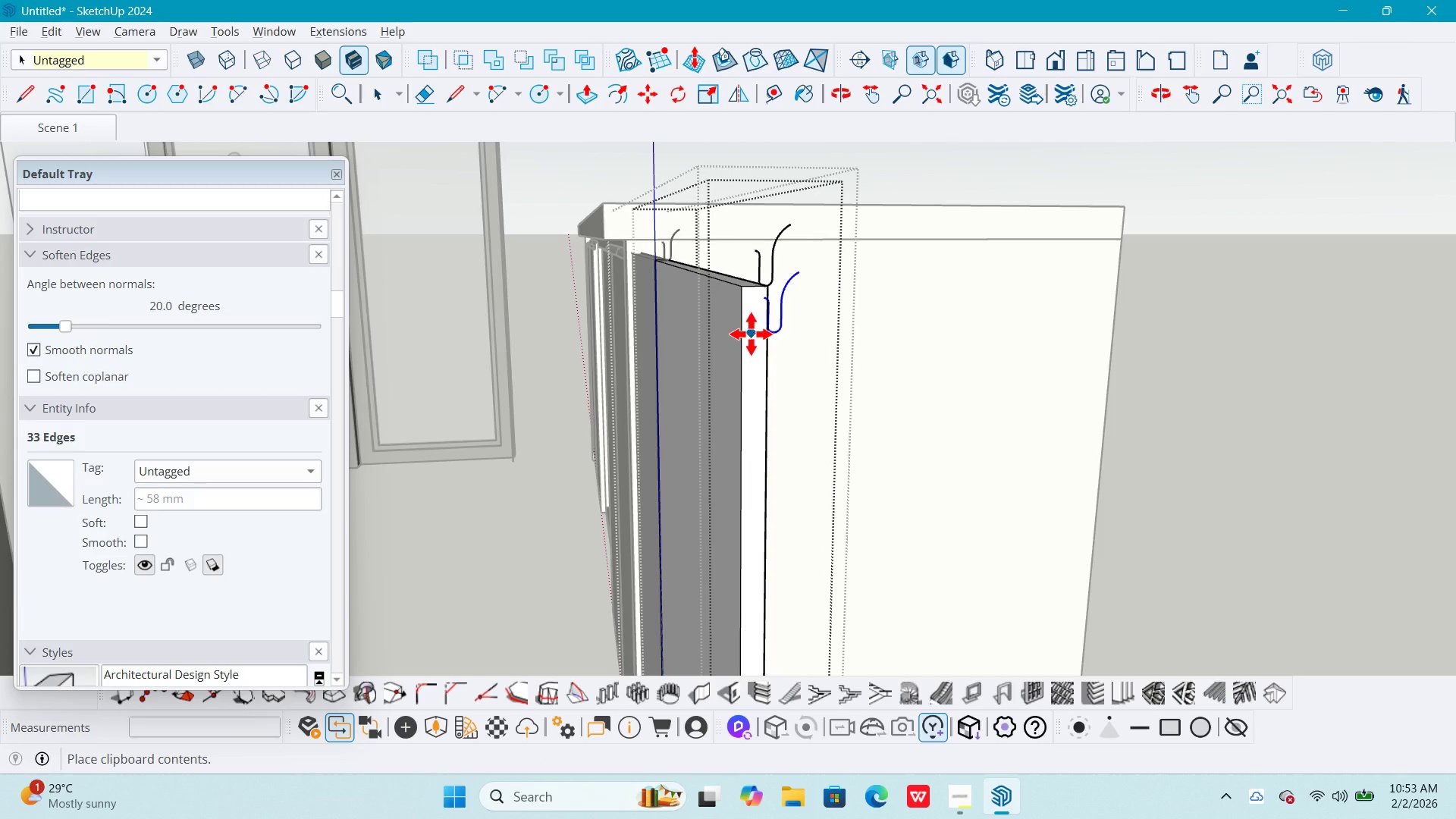 
scroll: coordinate [748, 328], scroll_direction: up, amount: 3.0
 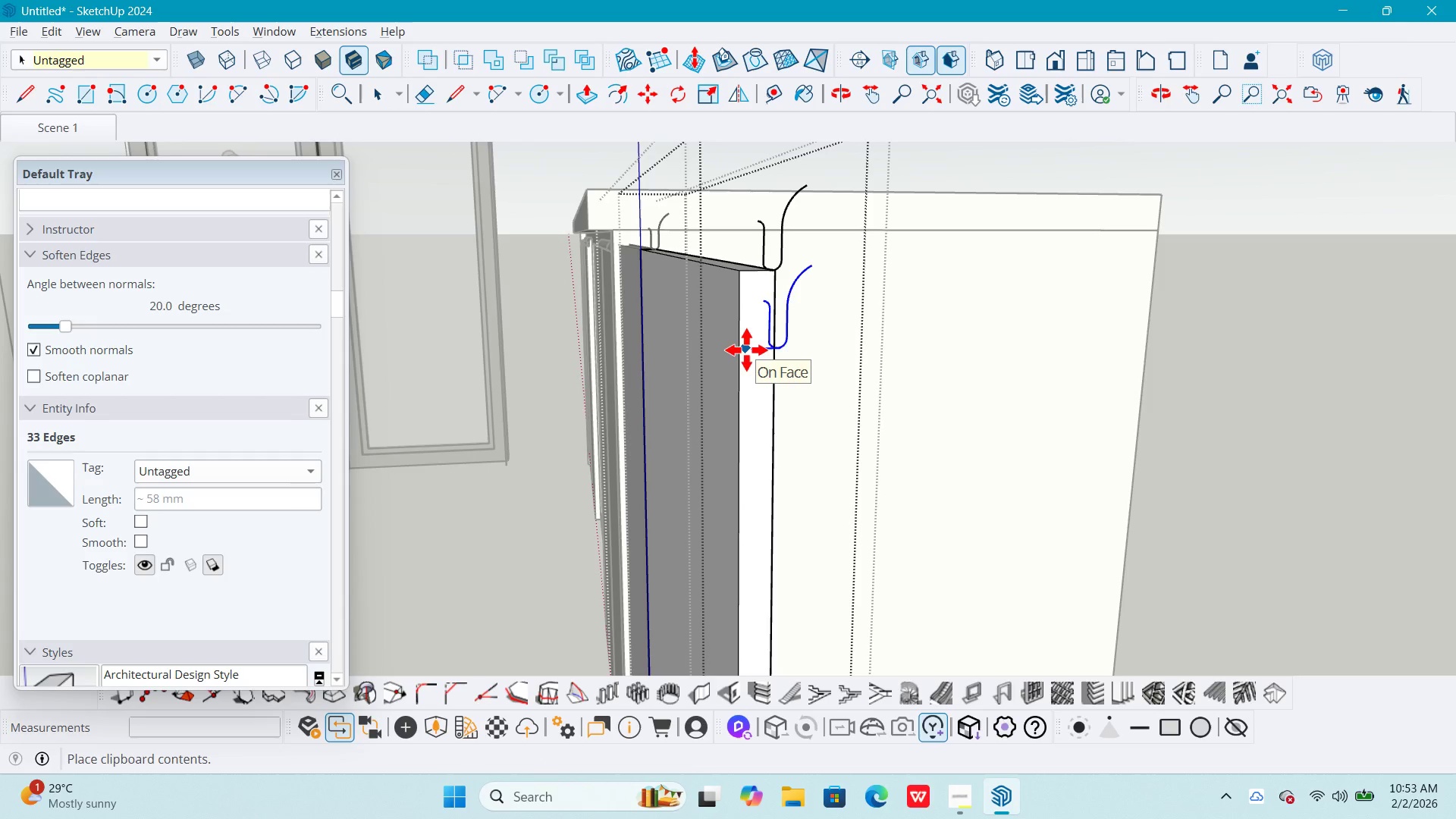 
left_click([746, 350])
 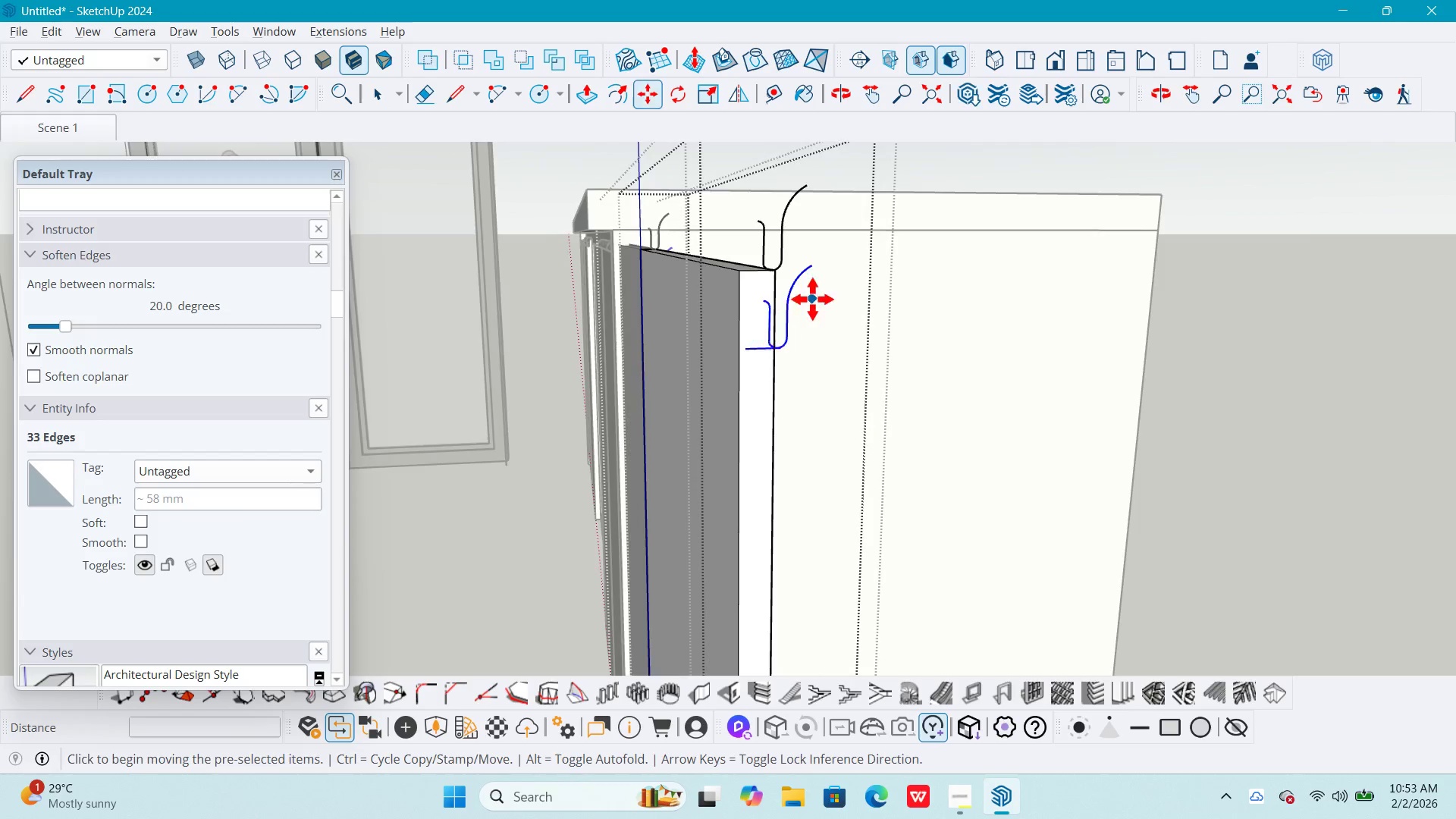 
scroll: coordinate [832, 333], scroll_direction: up, amount: 1.0
 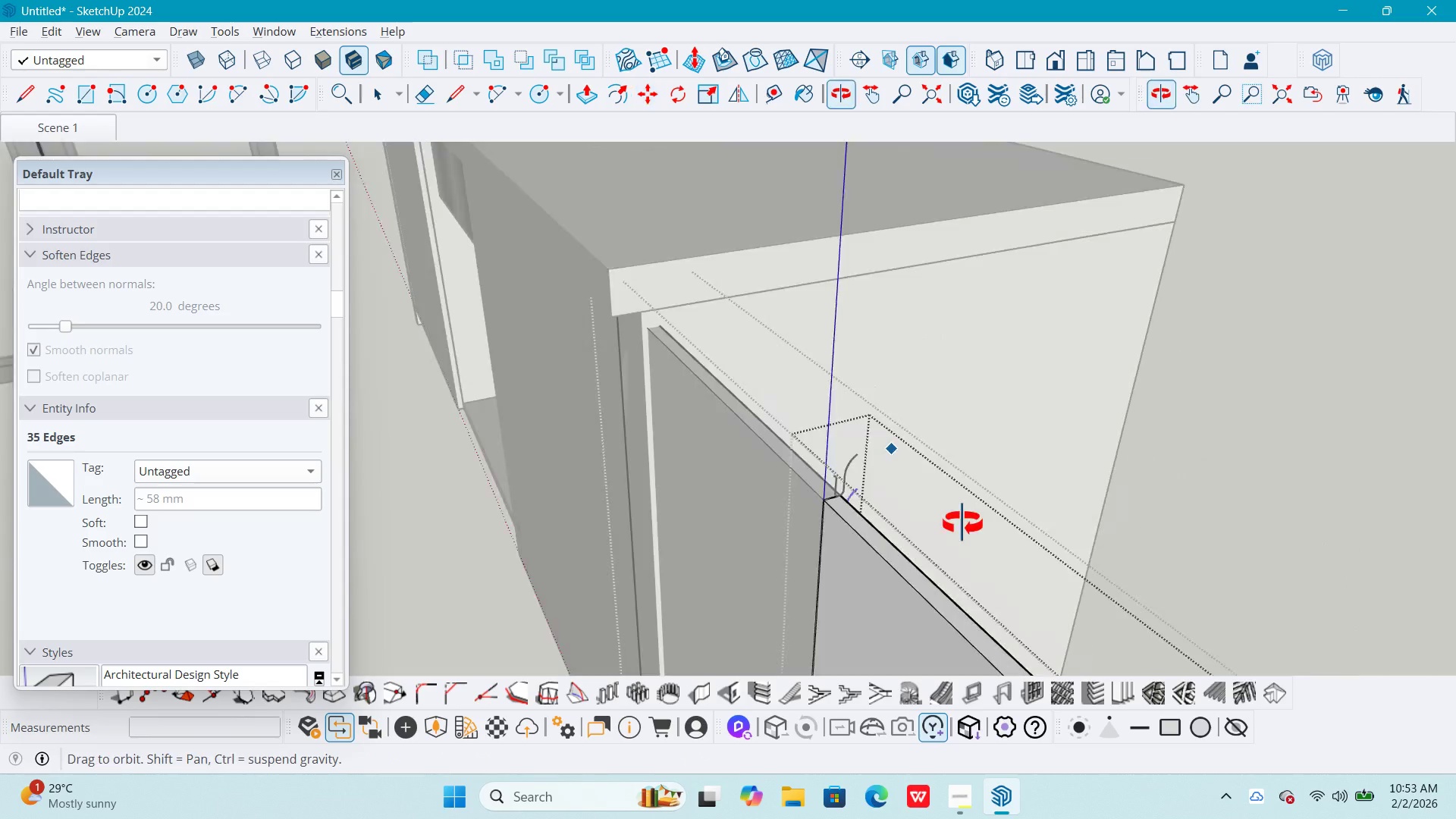 
hold_key(key=ShiftLeft, duration=0.98)
 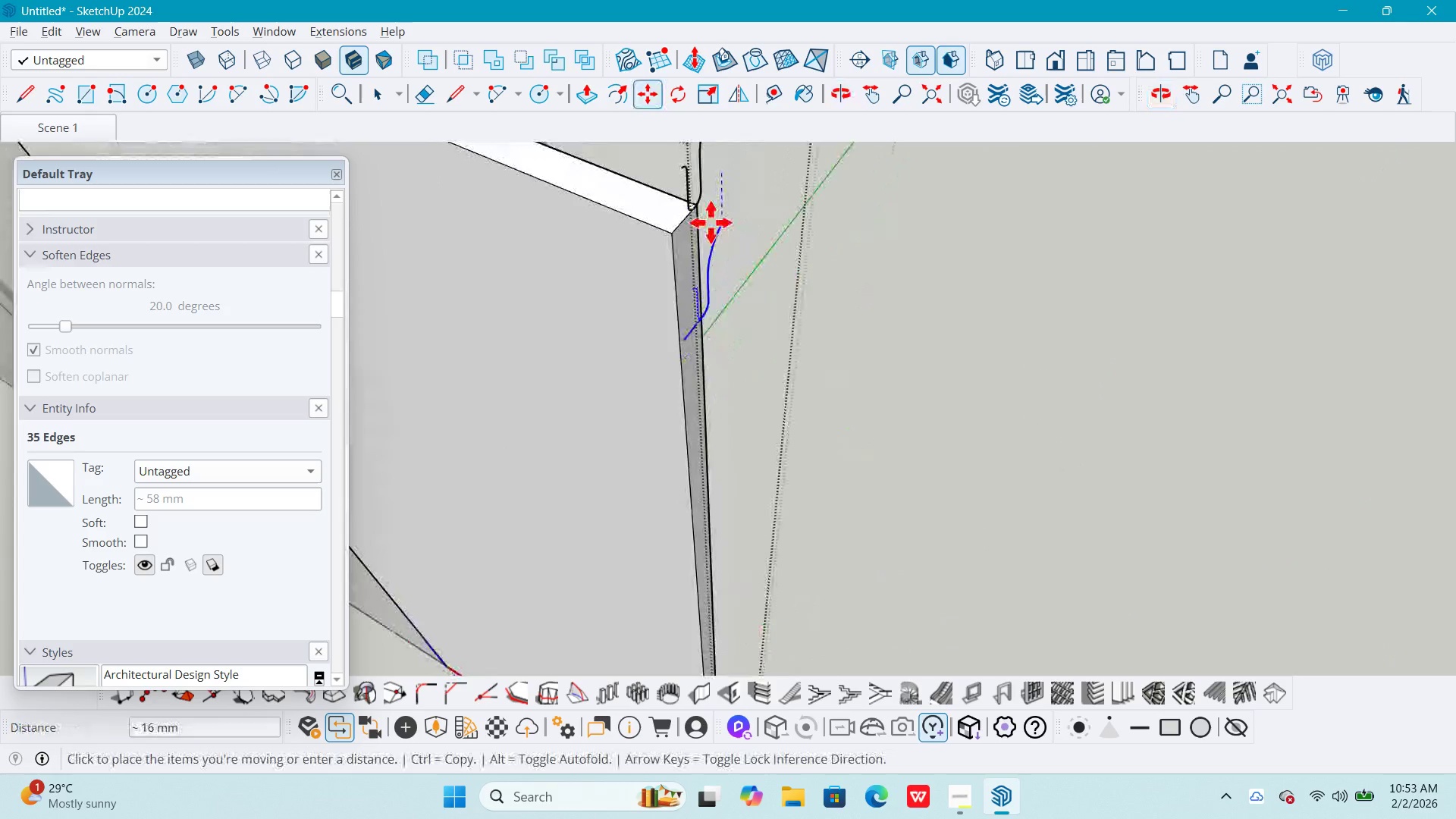 
key(Space)
 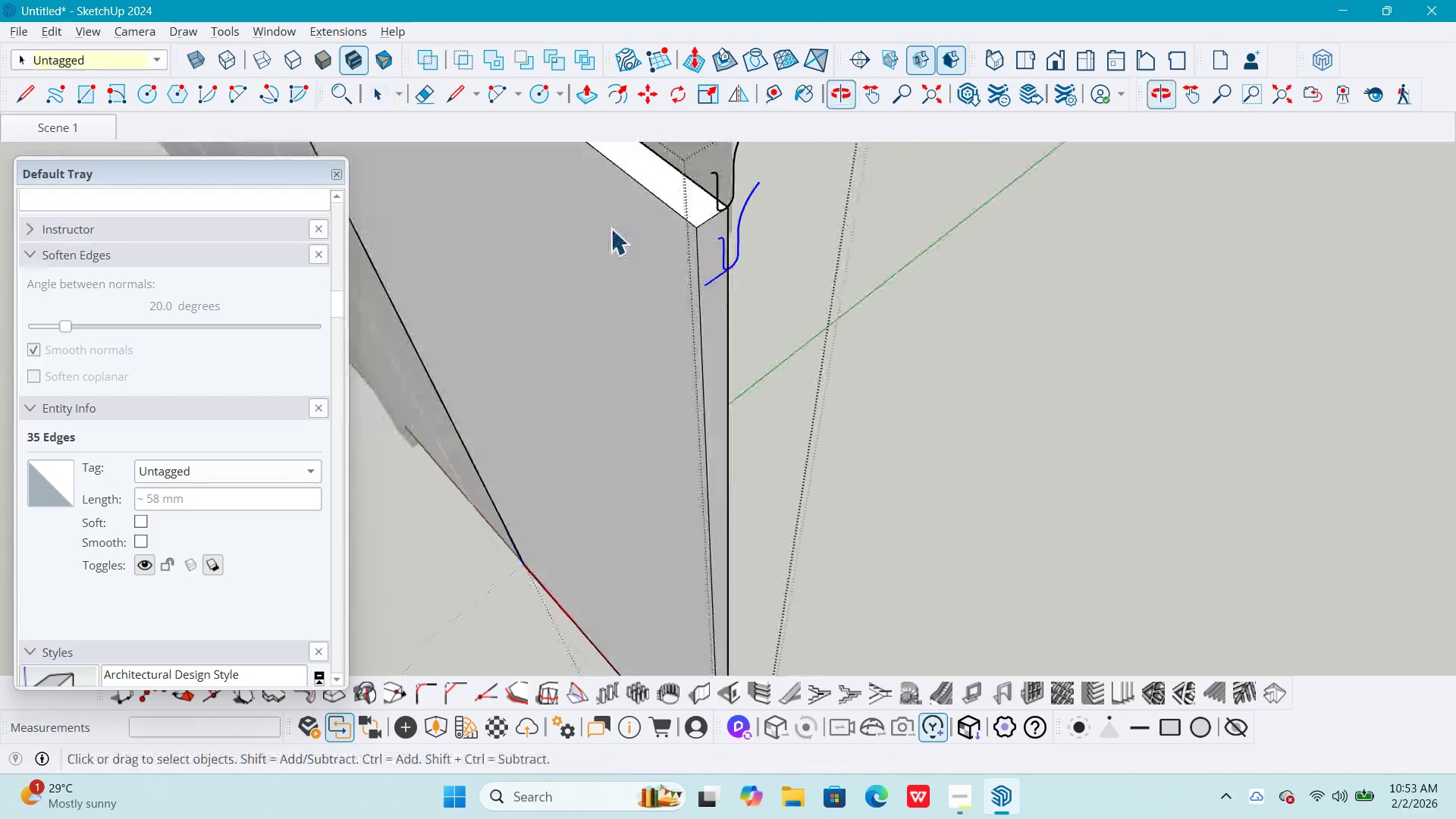 
scroll: coordinate [726, 237], scroll_direction: down, amount: 9.0
 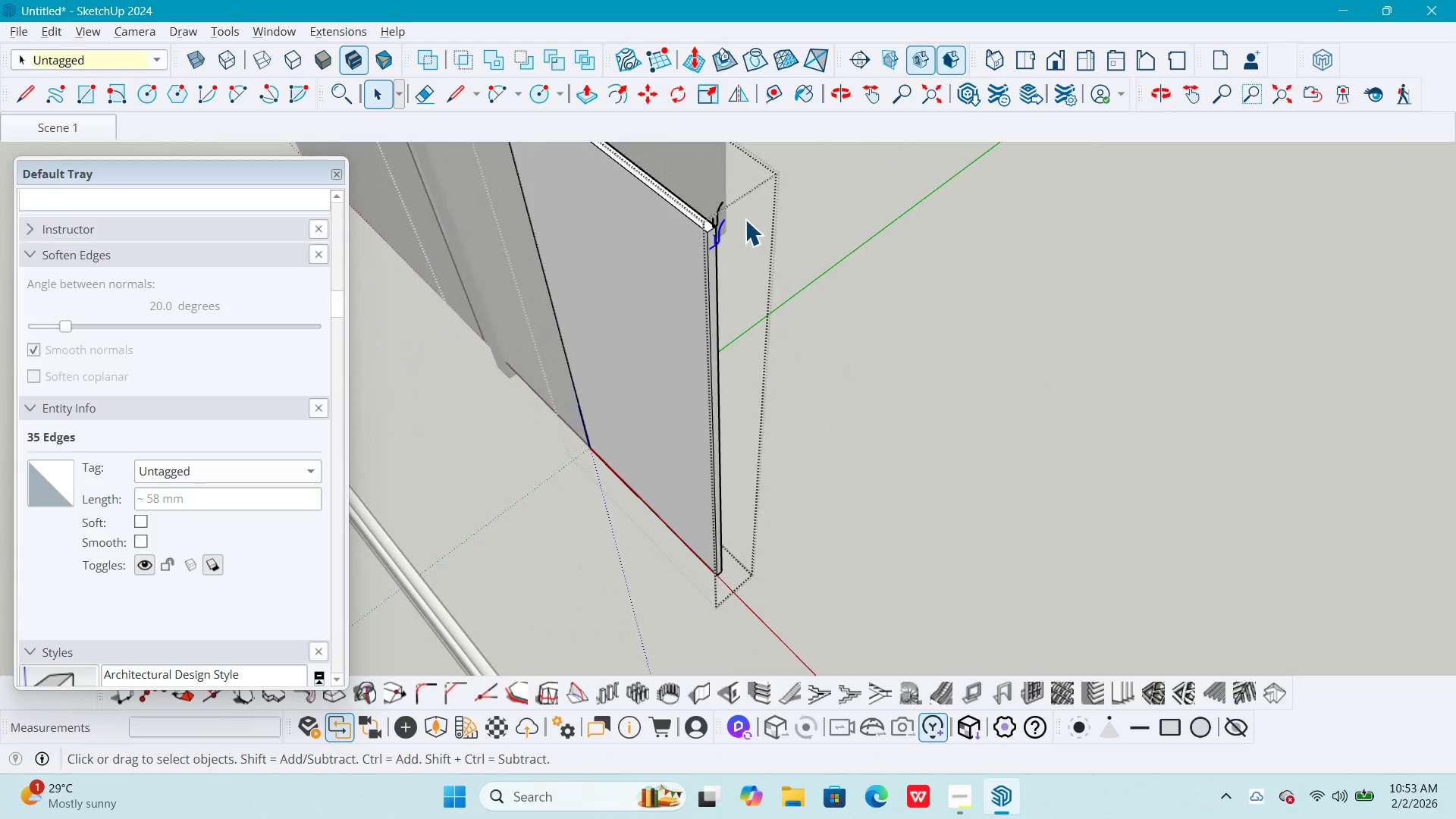 
key(Control+Z)
 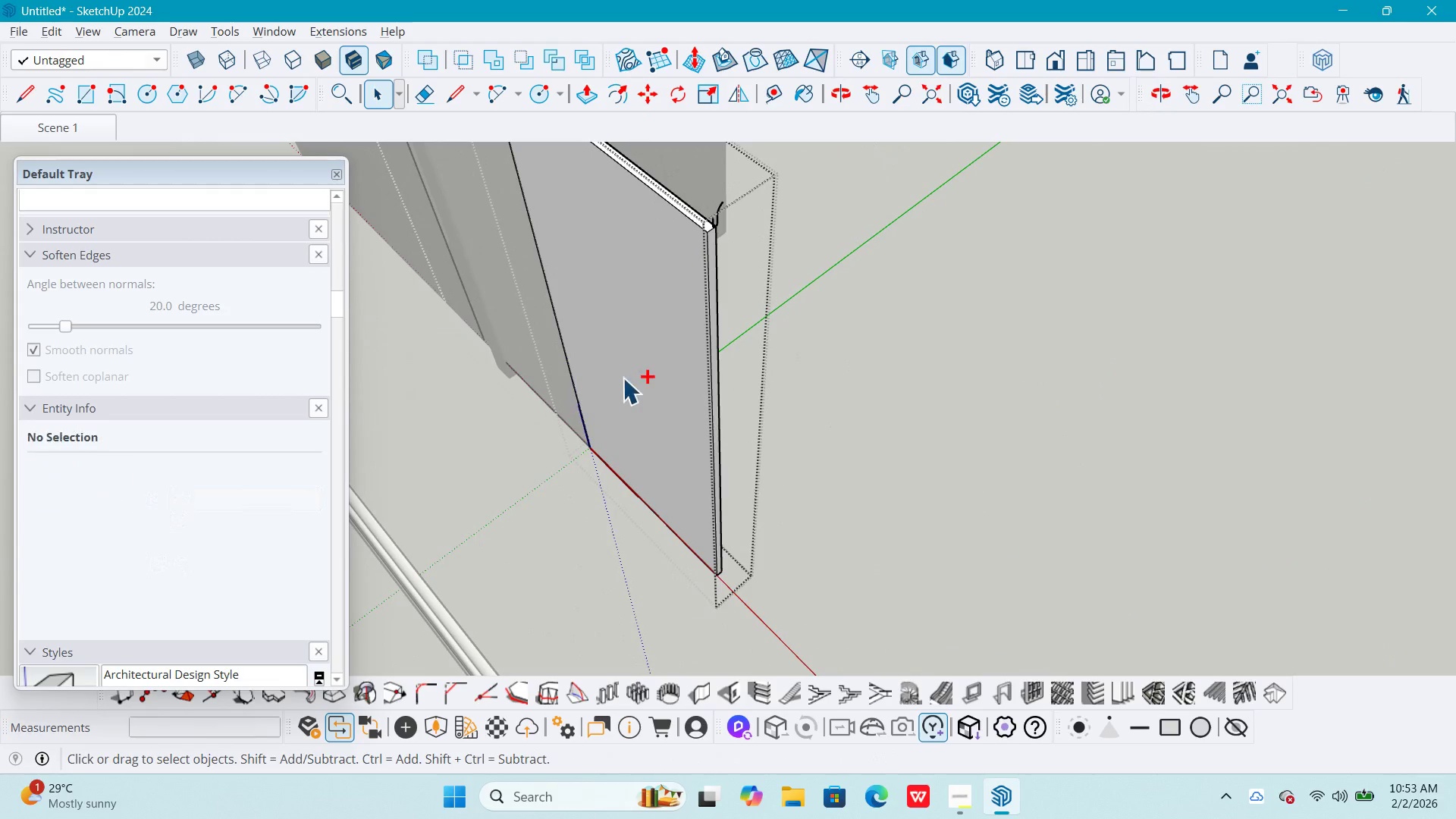 
key(Control+Z)
 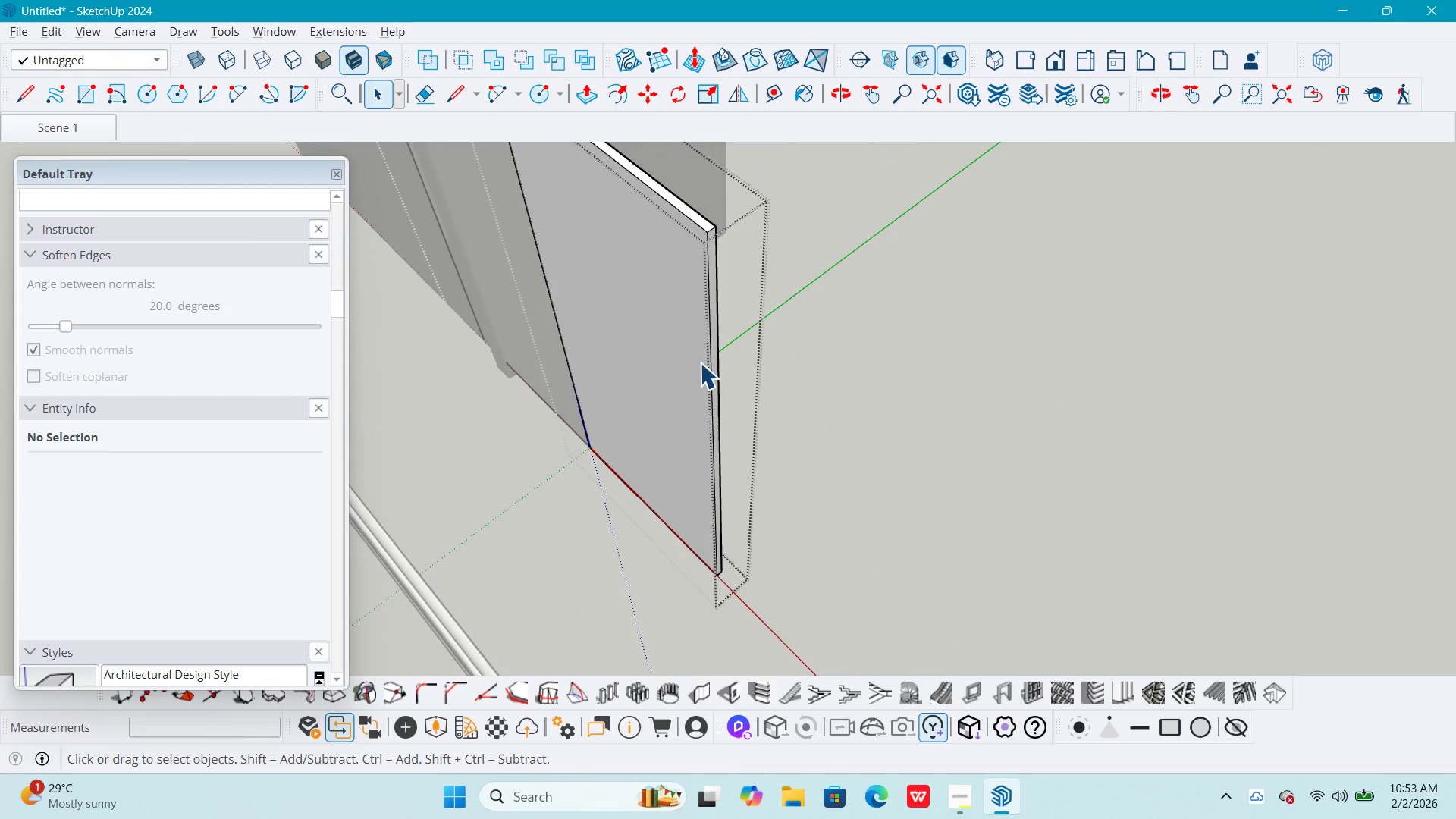 
scroll: coordinate [704, 368], scroll_direction: down, amount: 5.0
 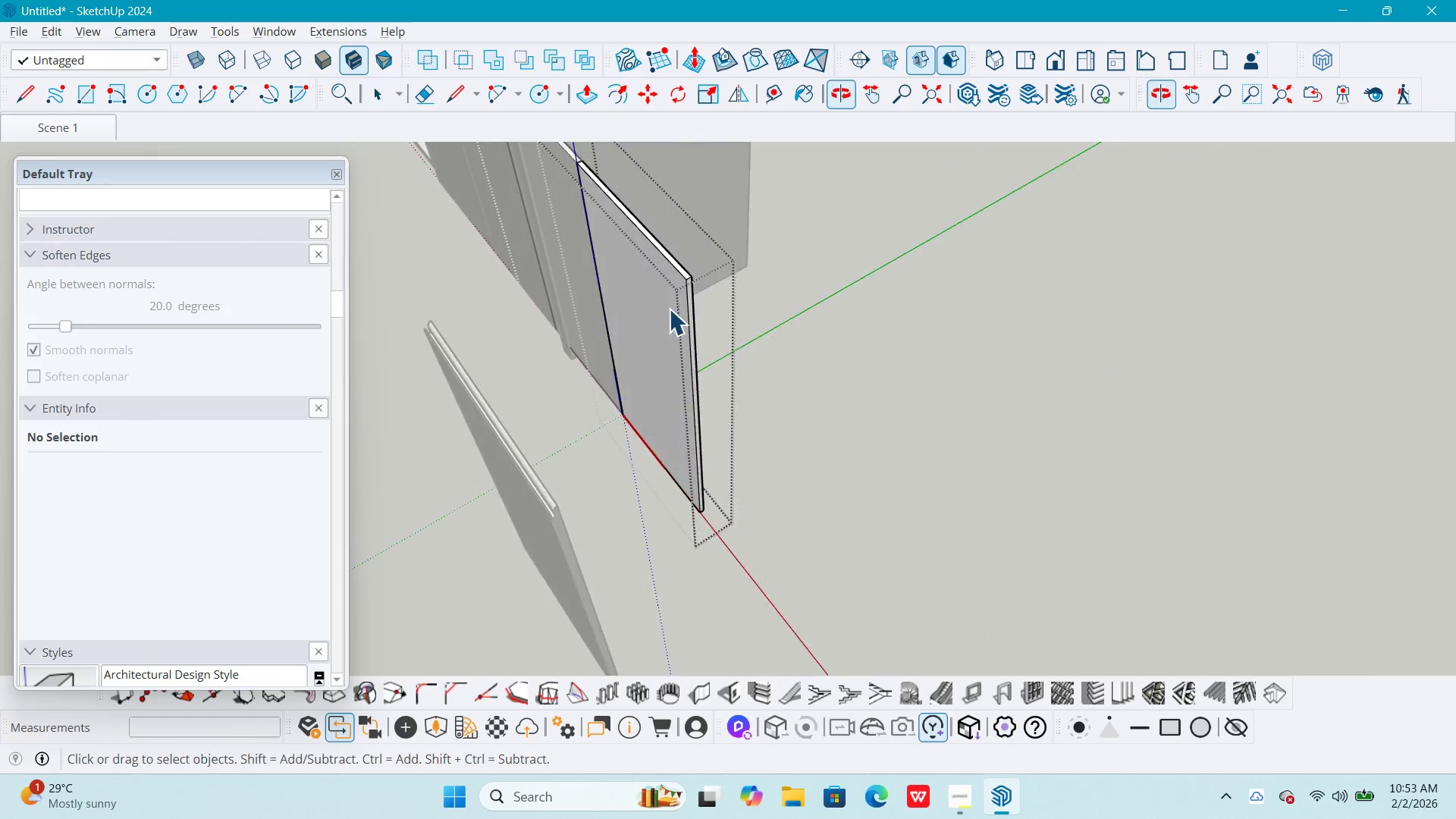 
scroll: coordinate [681, 279], scroll_direction: up, amount: 9.0
 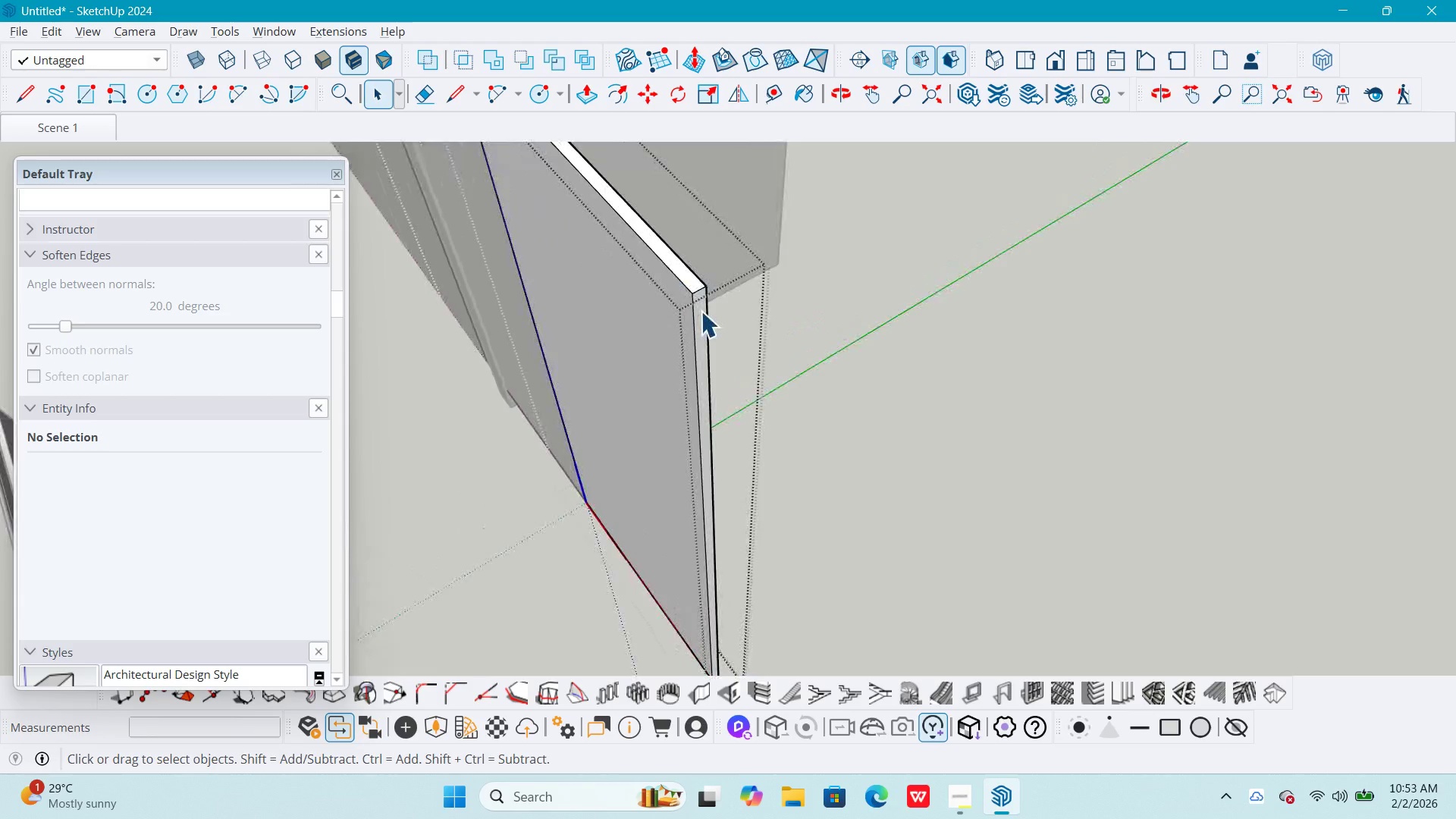 
left_click([701, 311])
 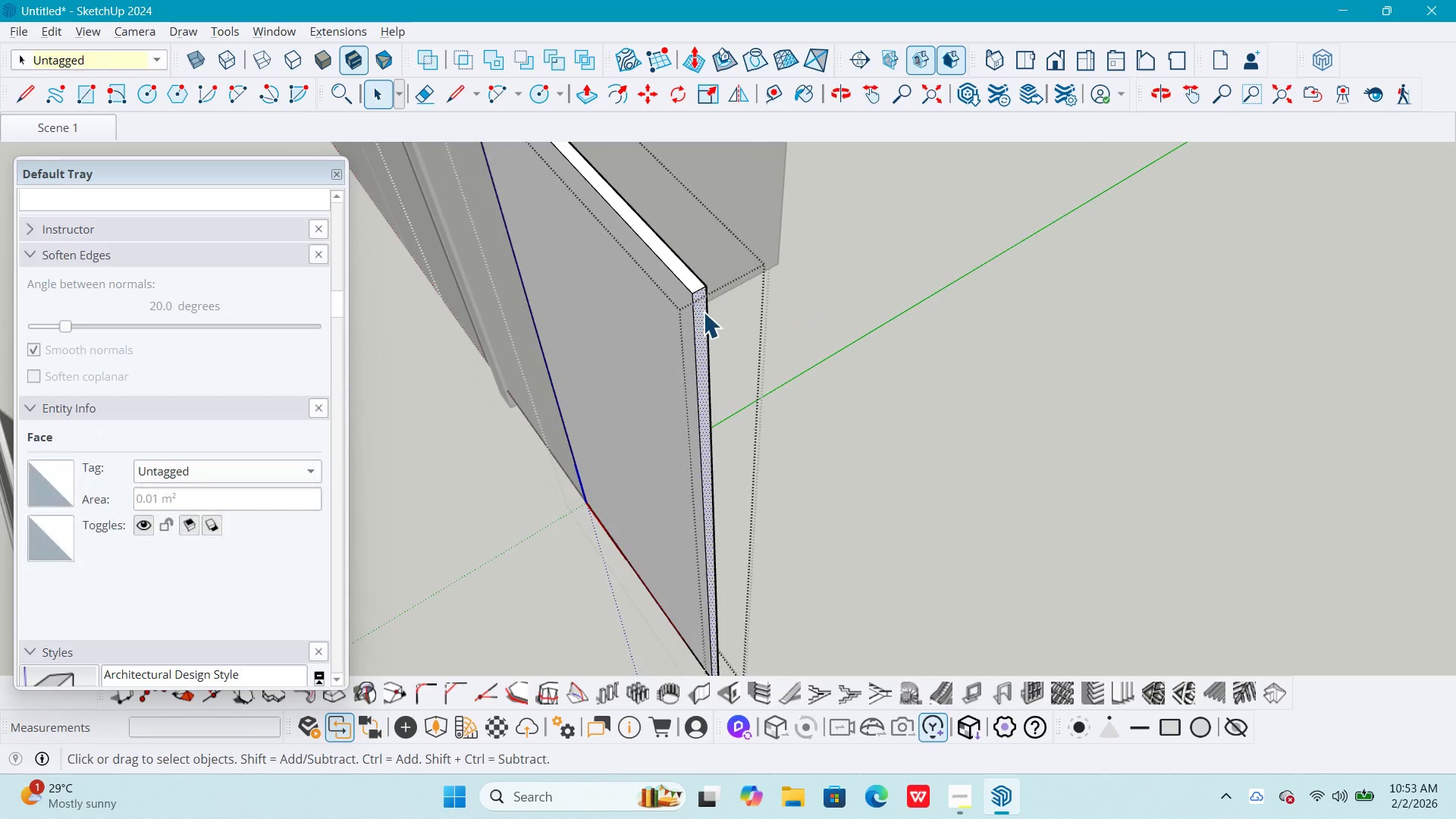 
key(Control+V)
 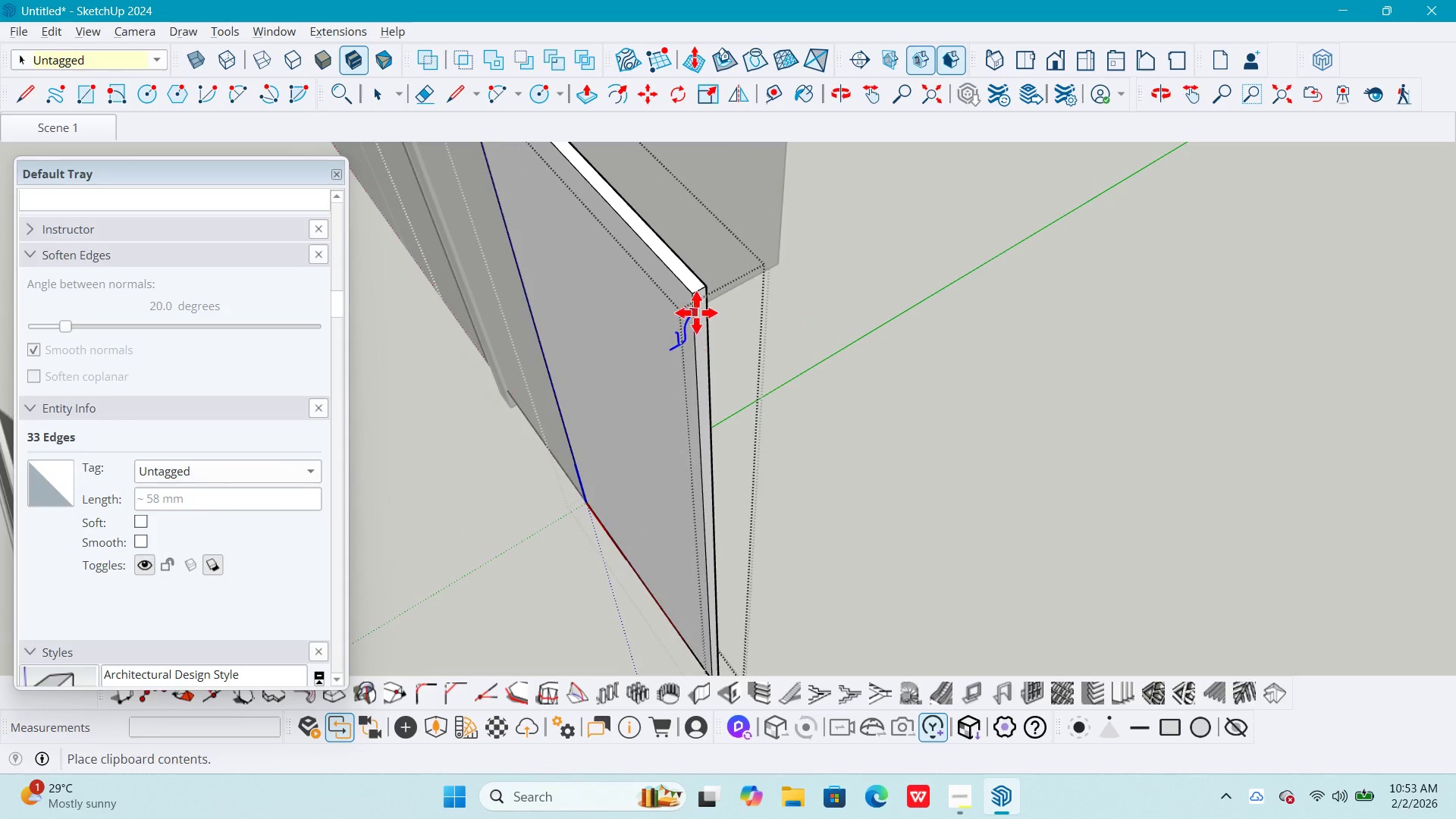 
scroll: coordinate [698, 292], scroll_direction: up, amount: 8.0
 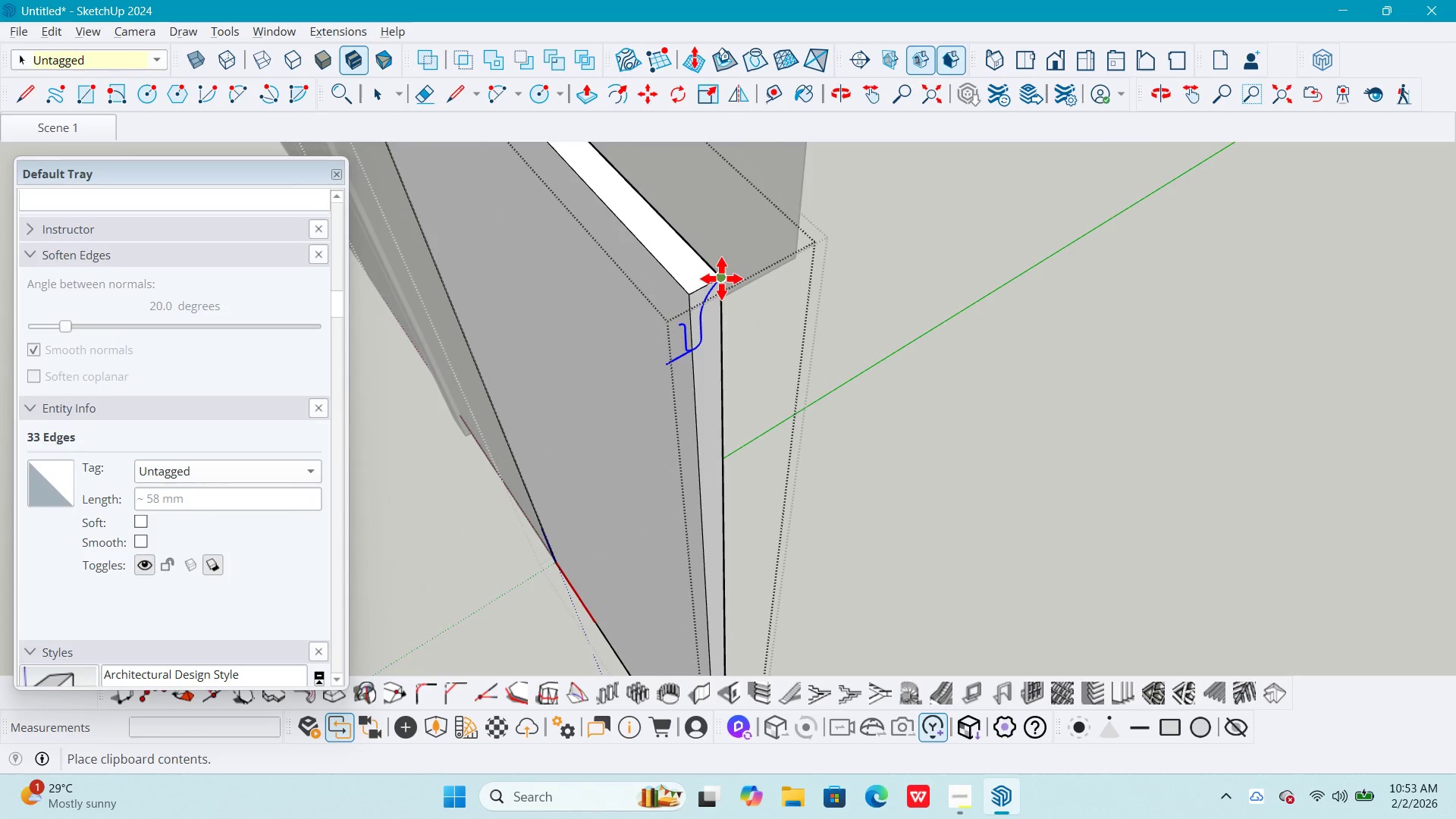 
left_click([721, 278])
 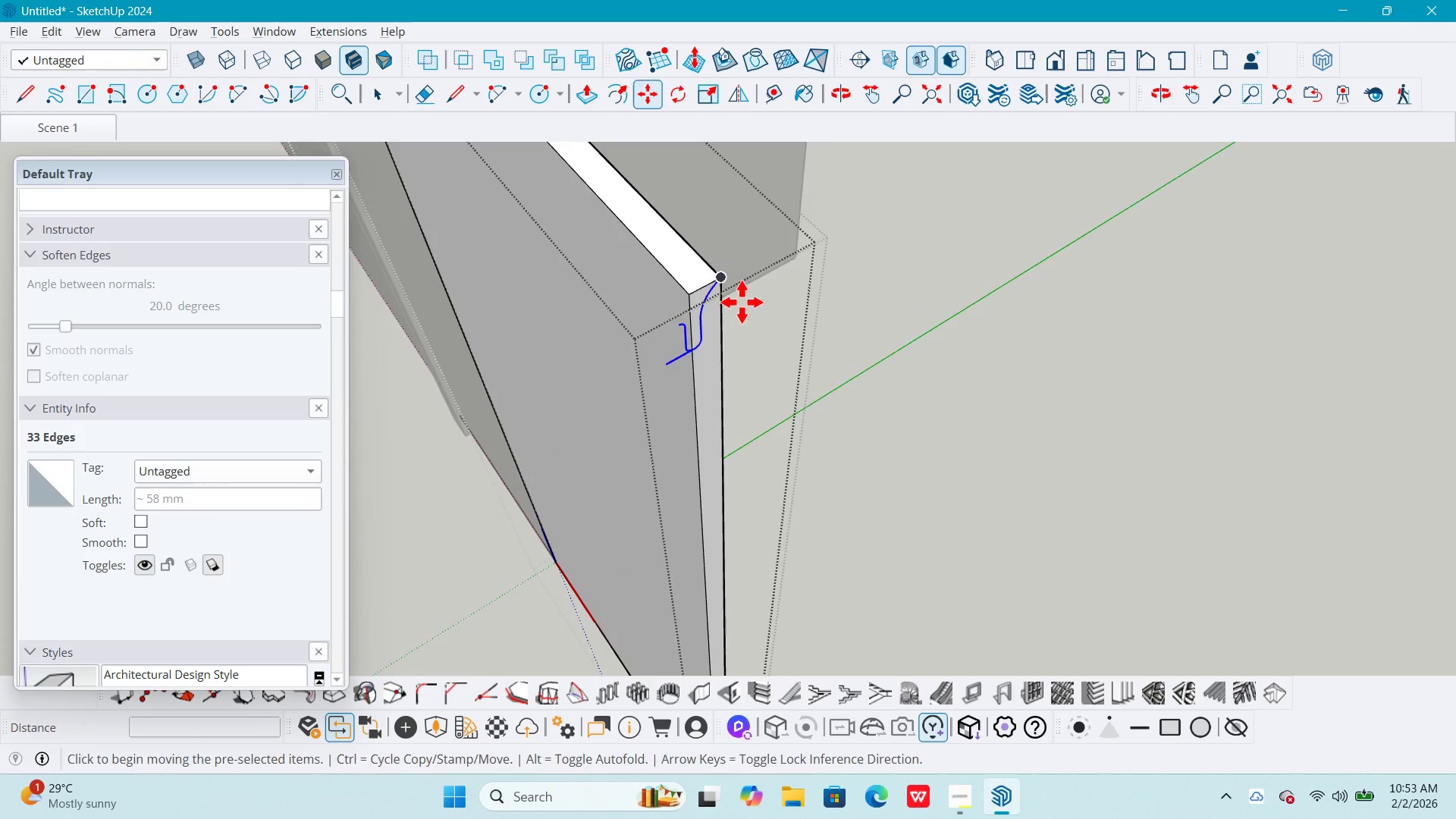 
scroll: coordinate [742, 302], scroll_direction: up, amount: 1.0
 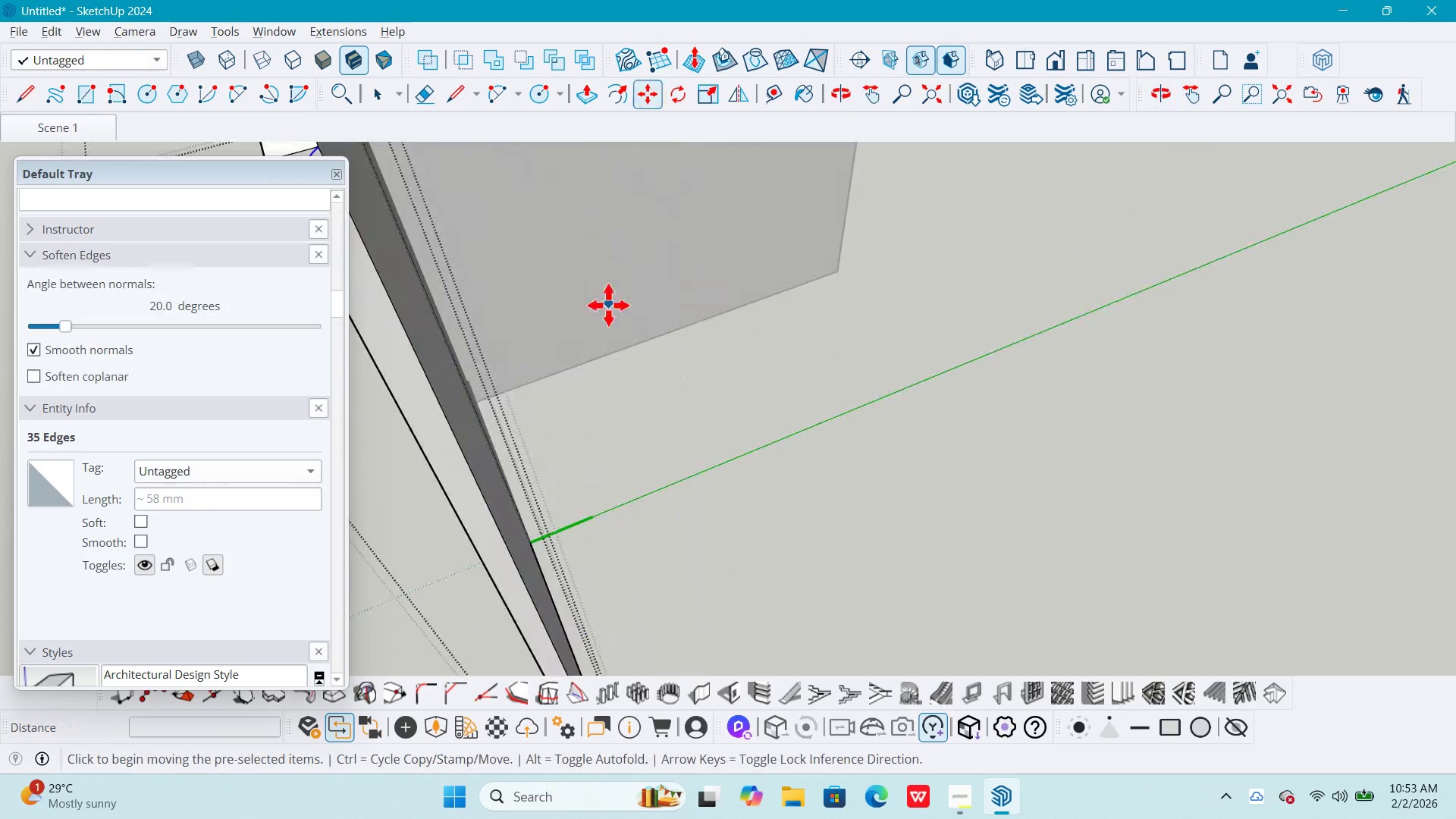 
hold_key(key=ShiftLeft, duration=0.36)
 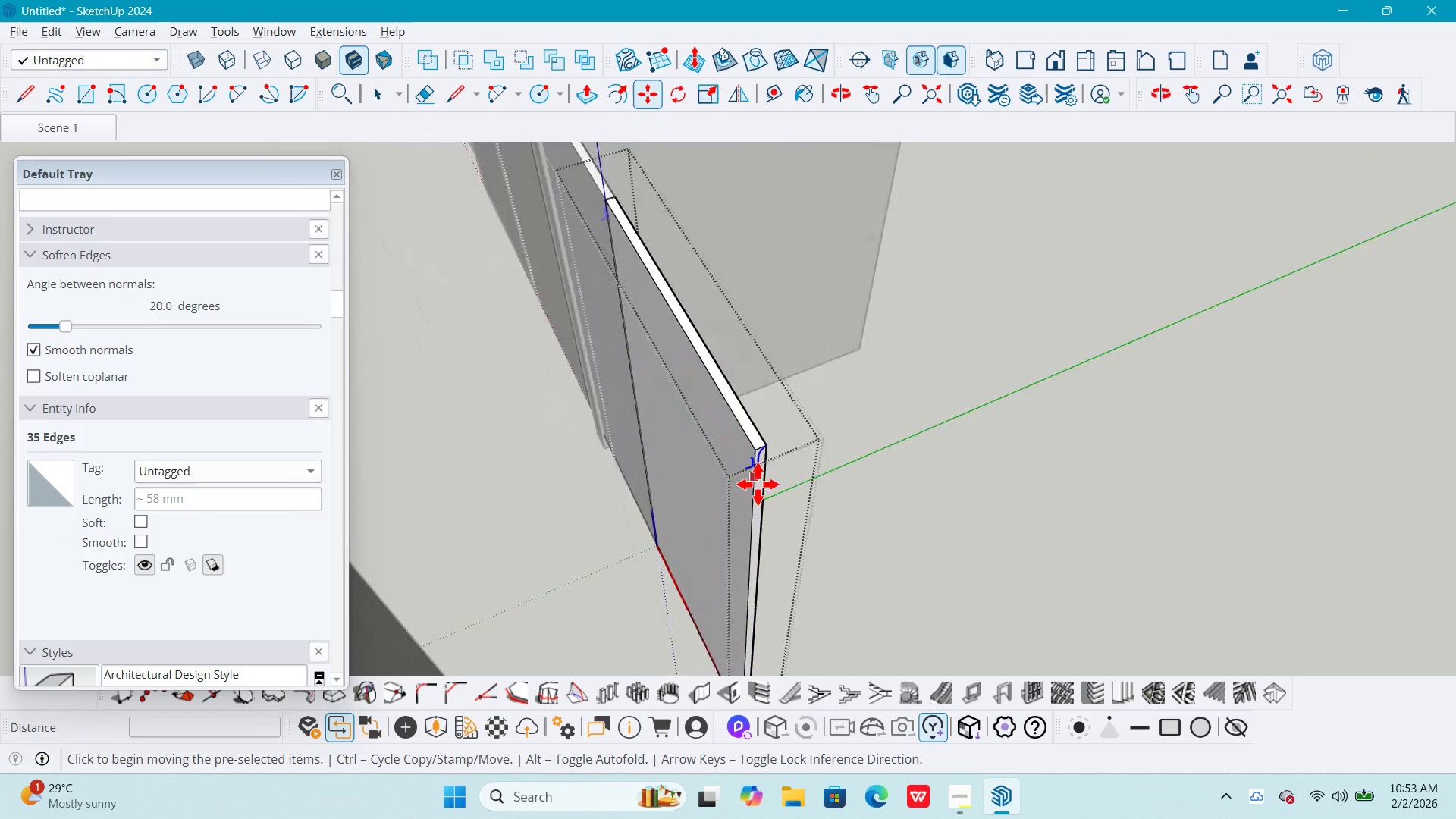 
scroll: coordinate [612, 309], scroll_direction: down, amount: 4.0
 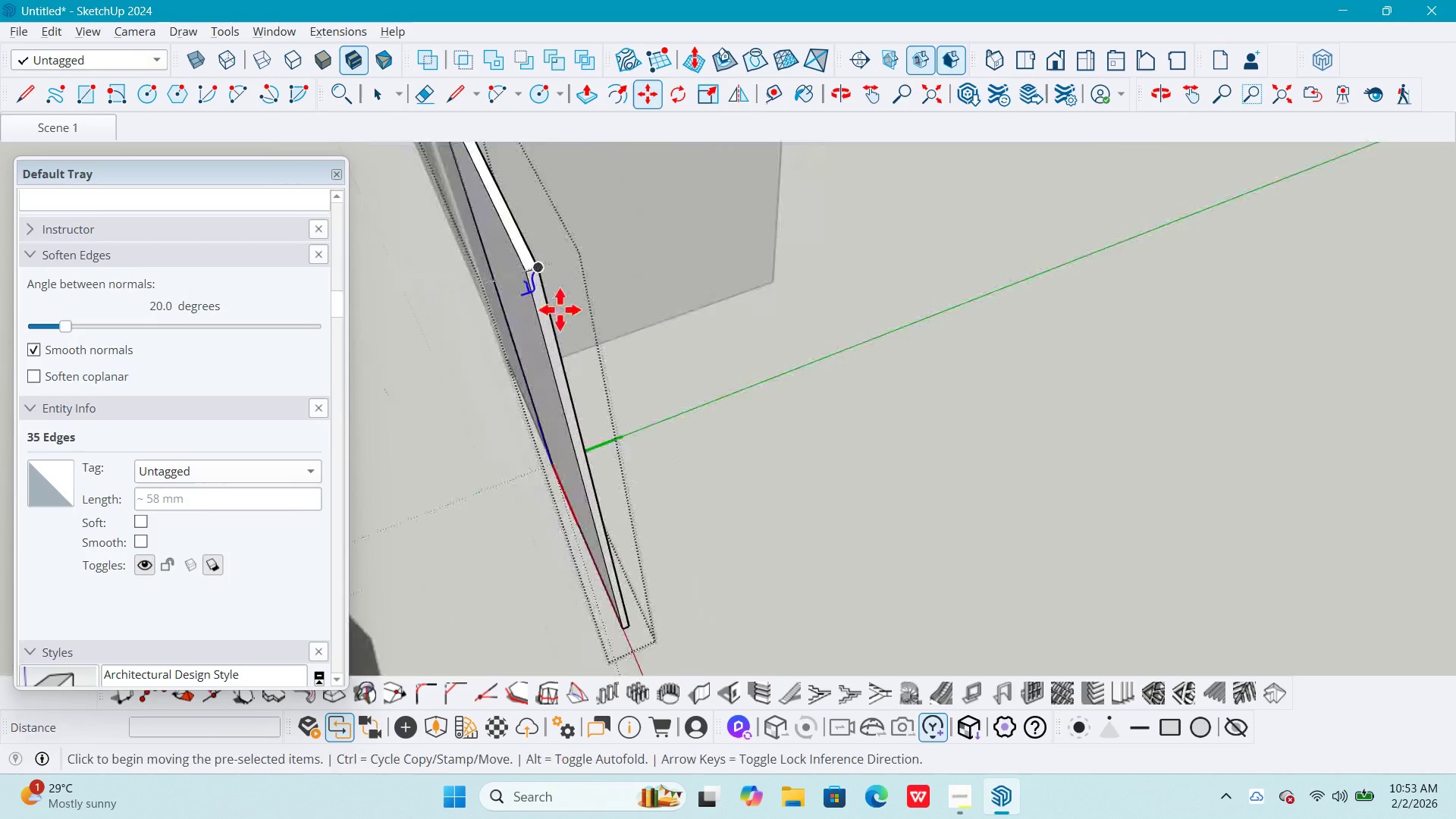 
scroll: coordinate [763, 449], scroll_direction: up, amount: 21.0
 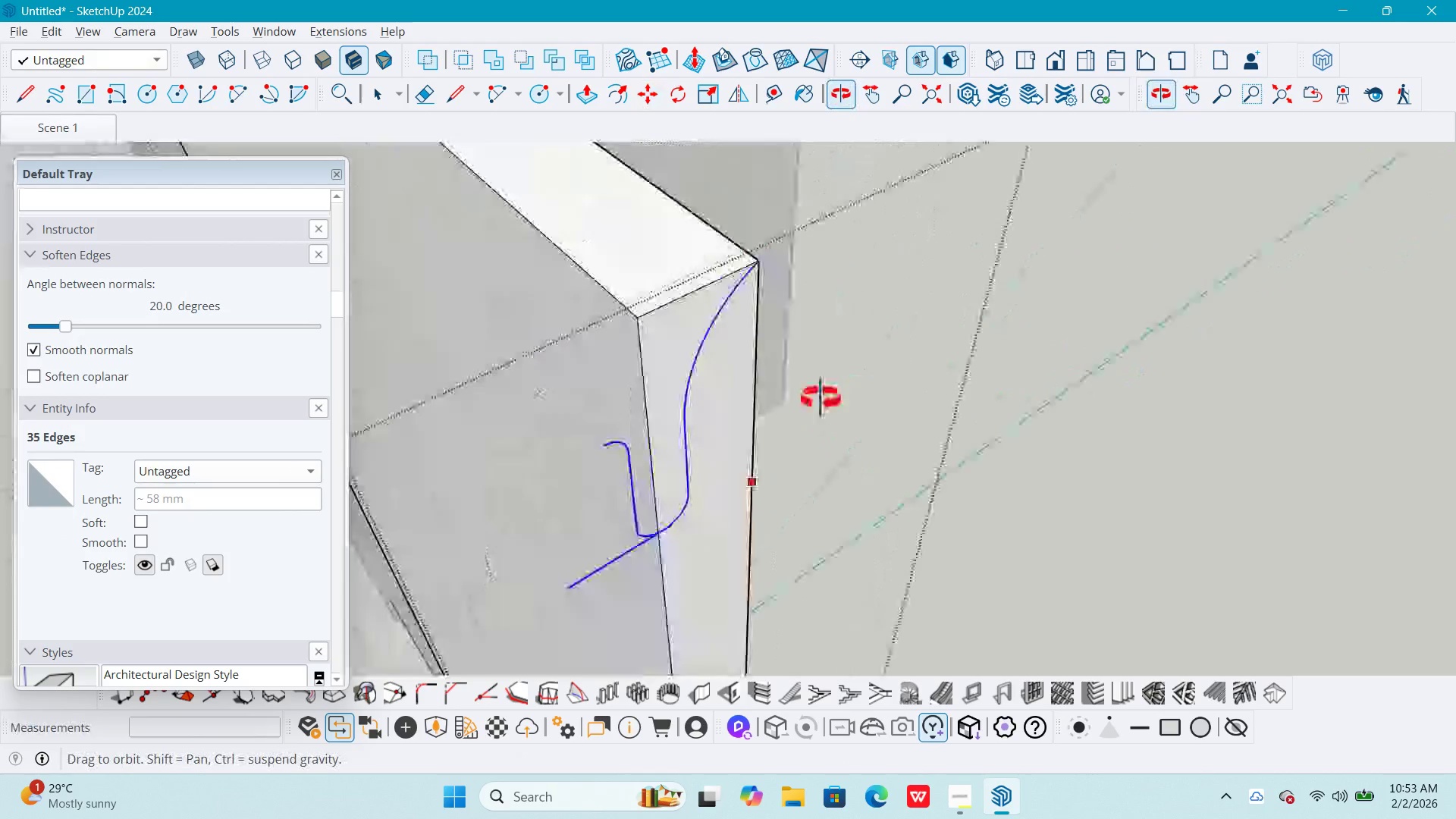 
scroll: coordinate [716, 437], scroll_direction: down, amount: 29.0
 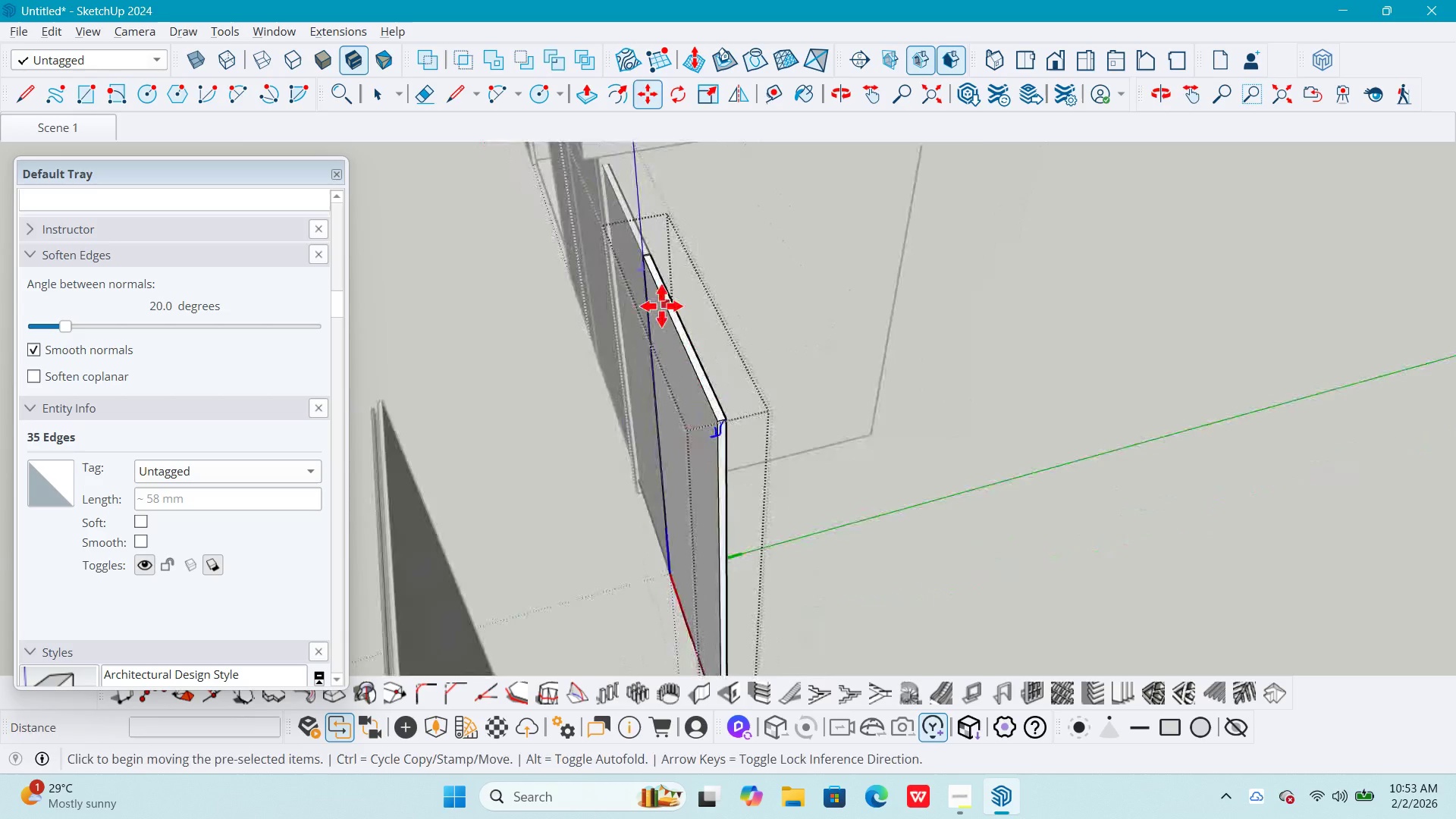 
hold_key(key=ShiftLeft, duration=0.59)
 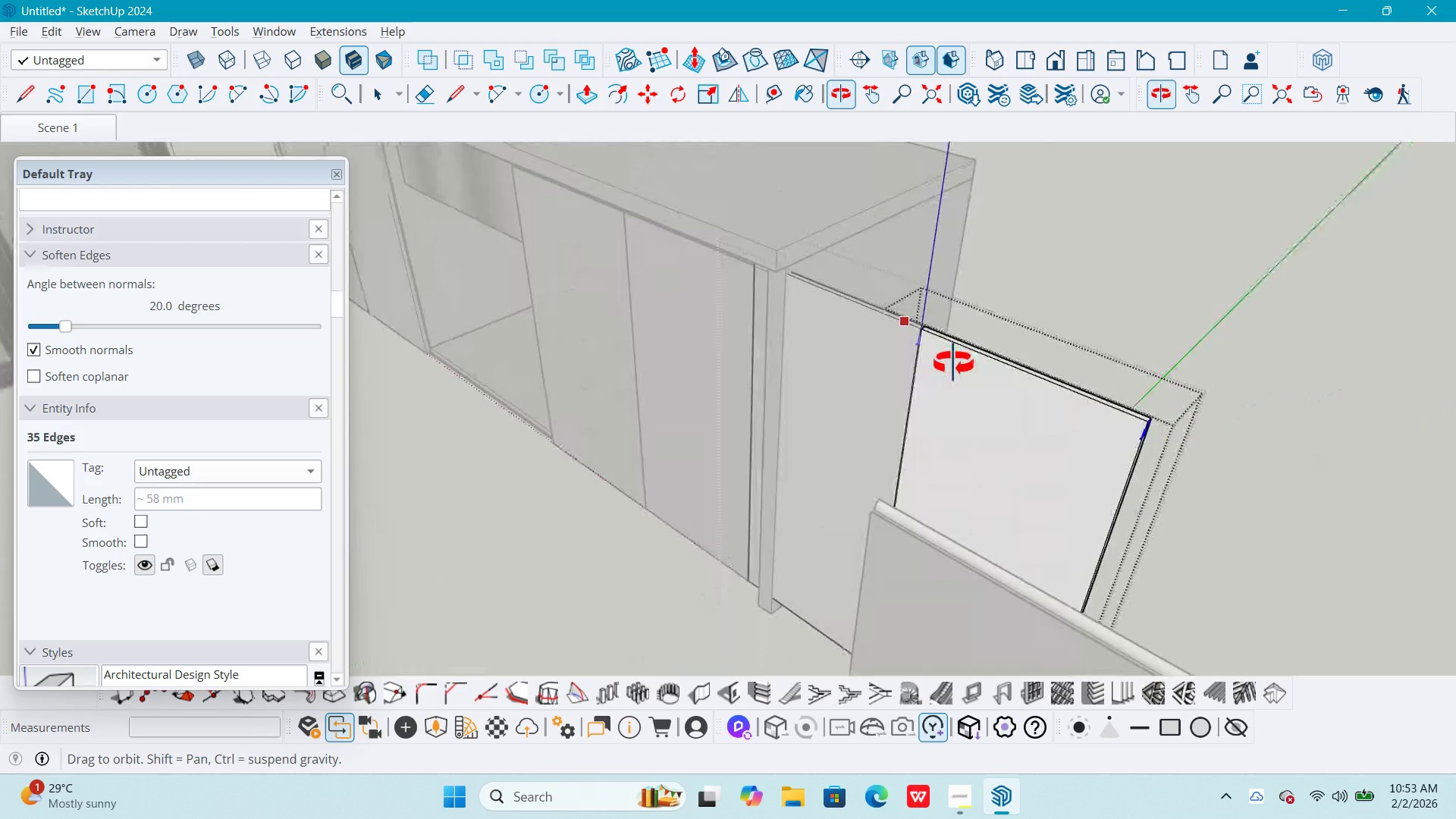 
scroll: coordinate [855, 301], scroll_direction: up, amount: 5.0
 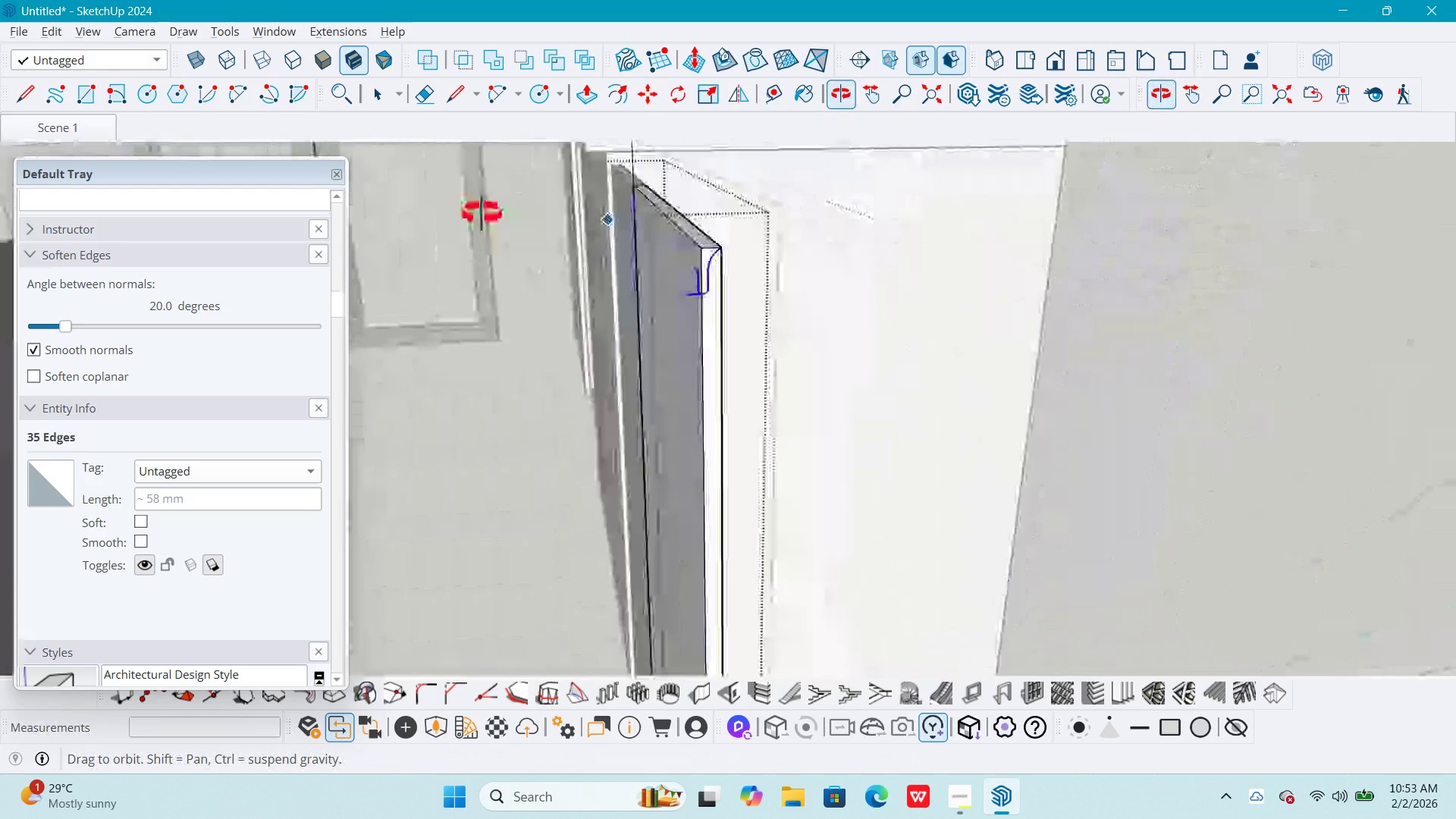 
hold_key(key=ShiftLeft, duration=1.5)
 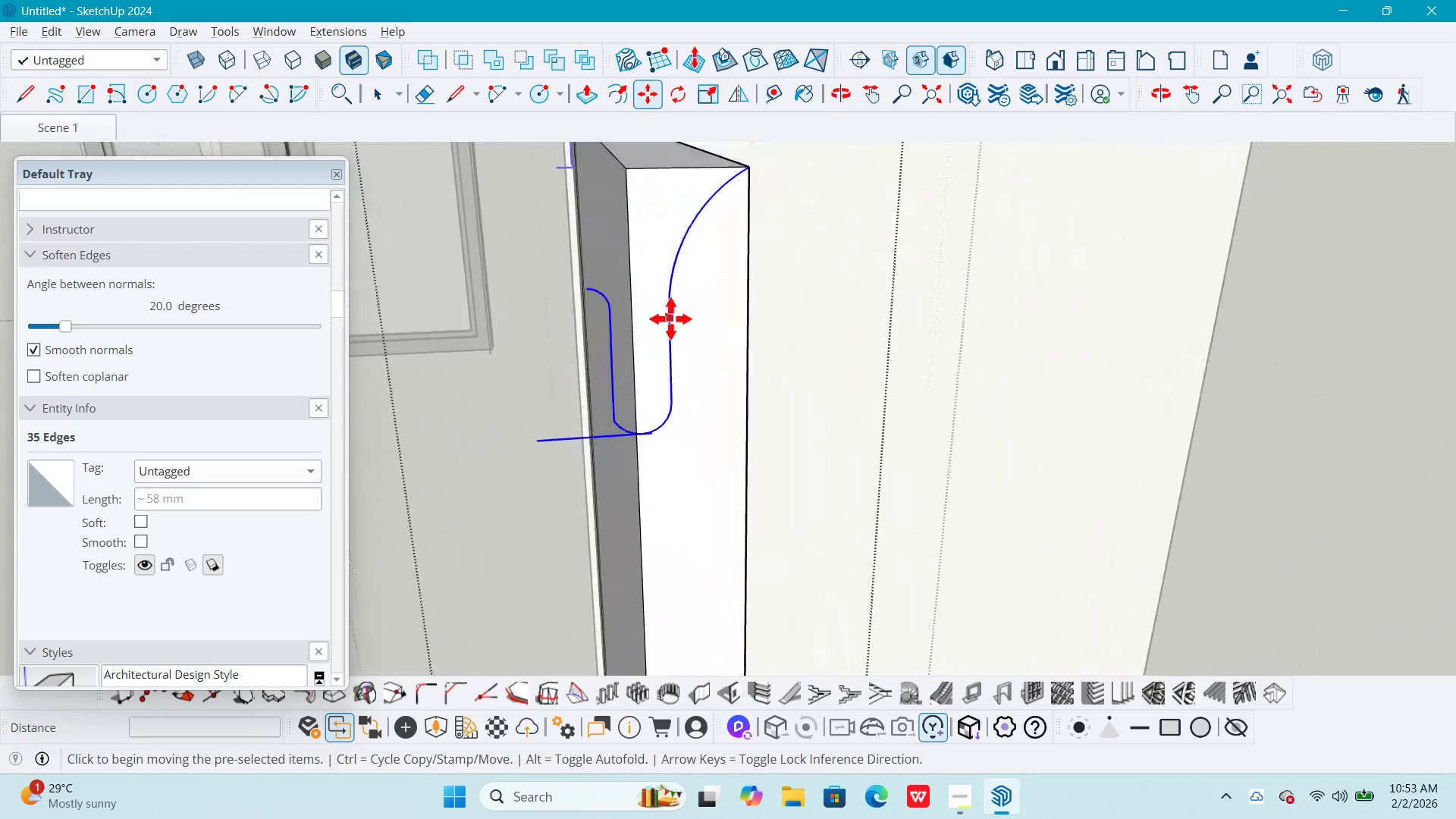 
key(Shift+ShiftLeft)
 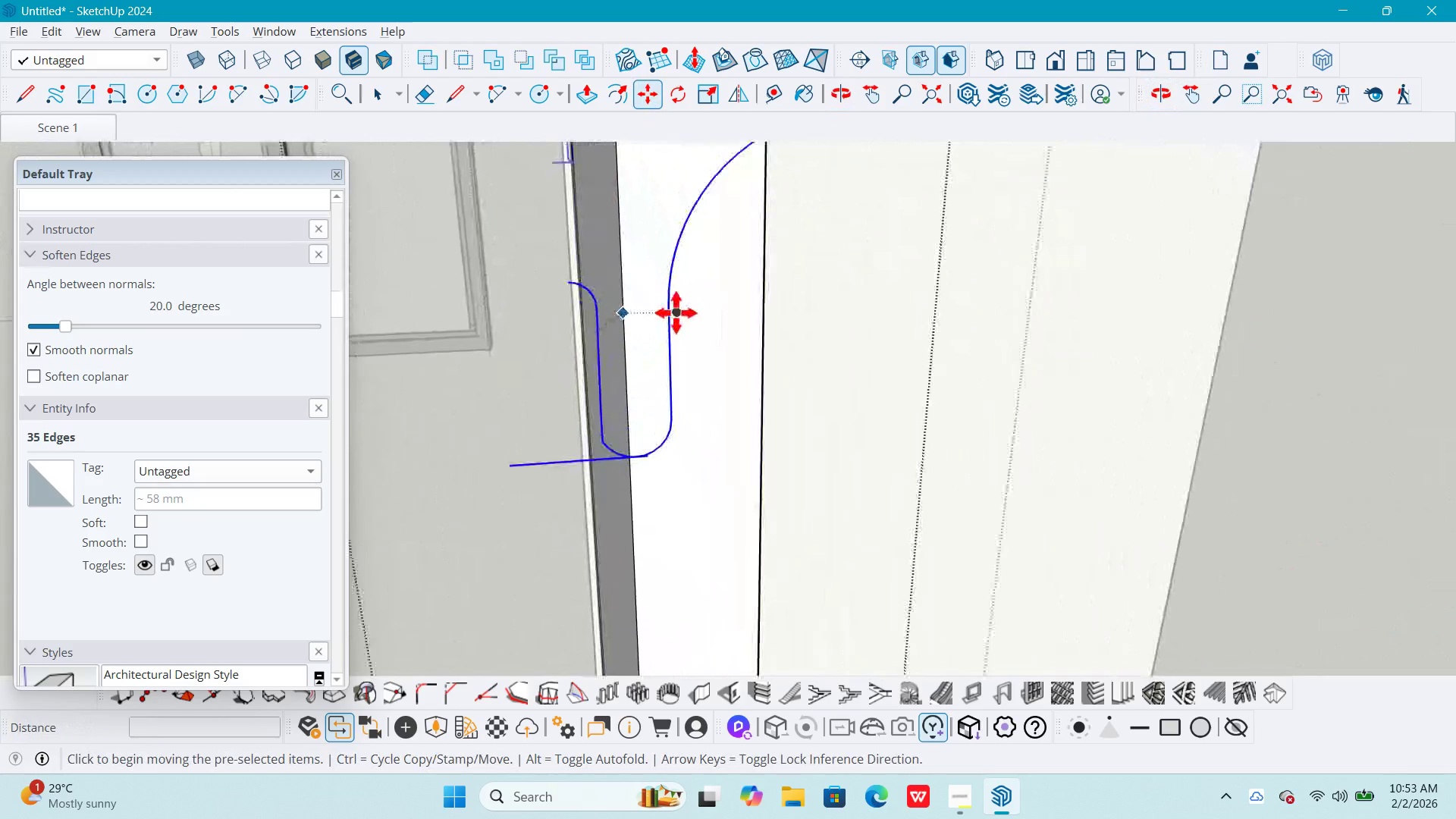 
key(Shift+ShiftLeft)
 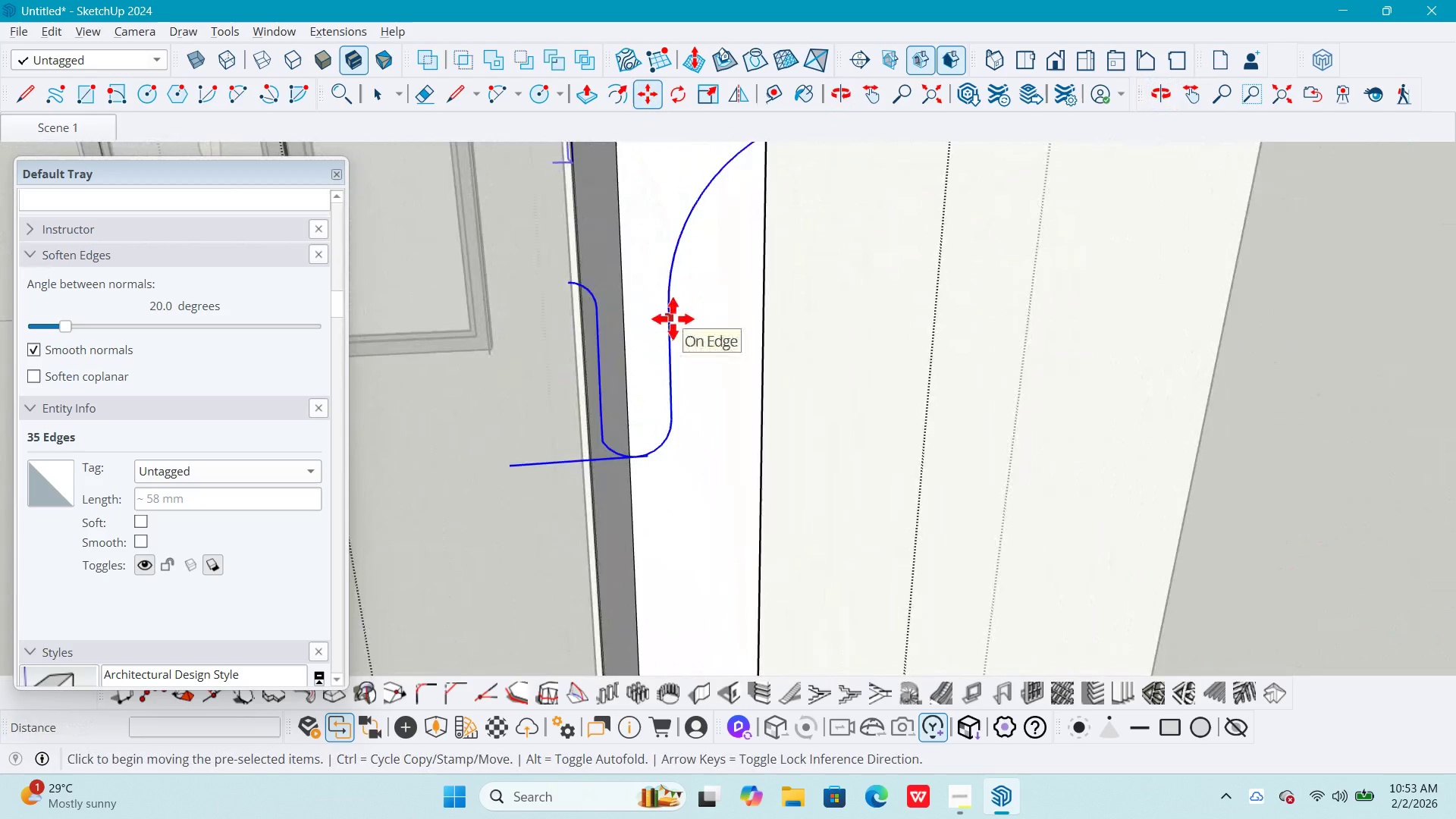 
scroll: coordinate [678, 306], scroll_direction: up, amount: 19.0
 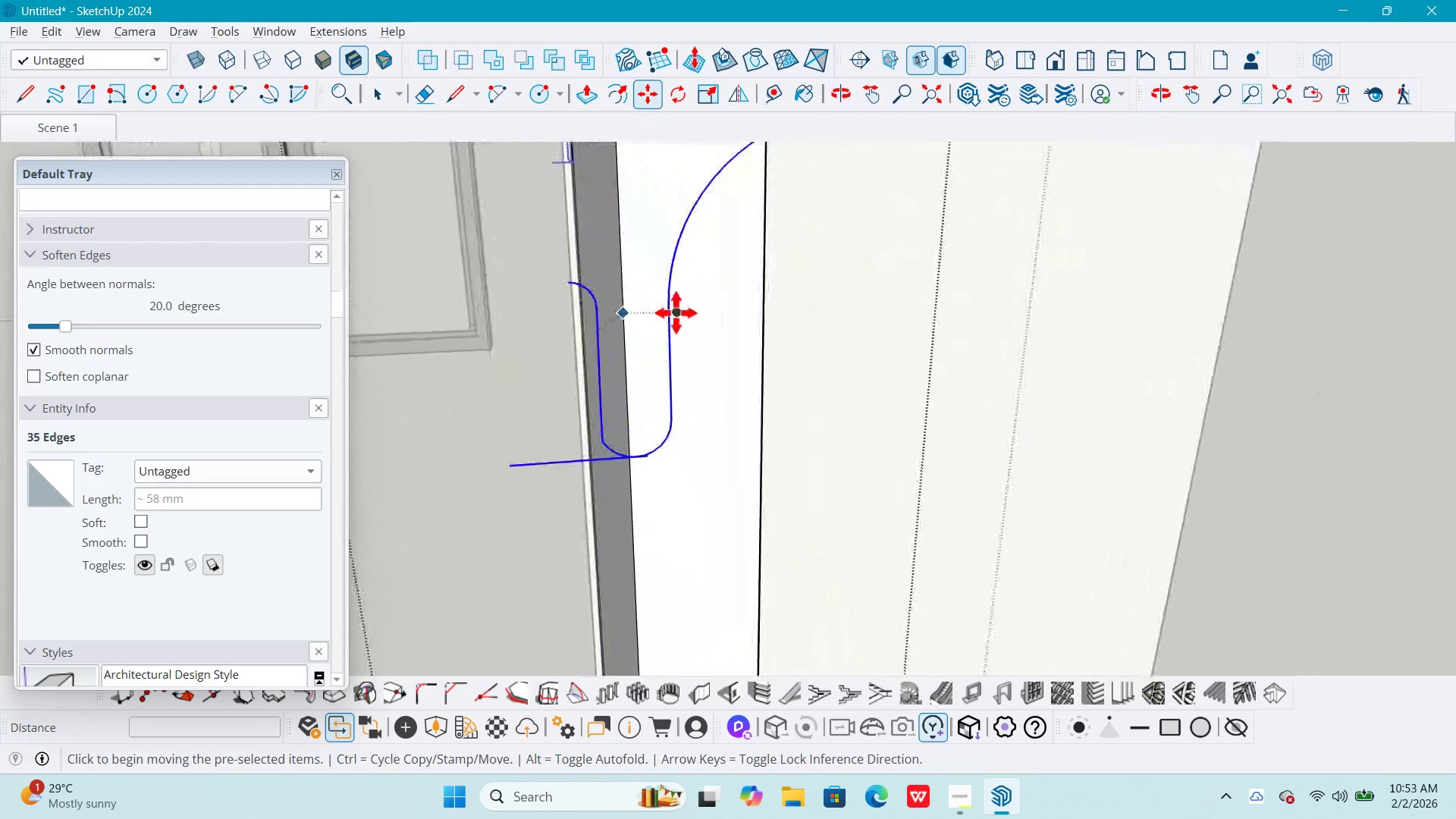 
scroll: coordinate [670, 318], scroll_direction: down, amount: 3.0
 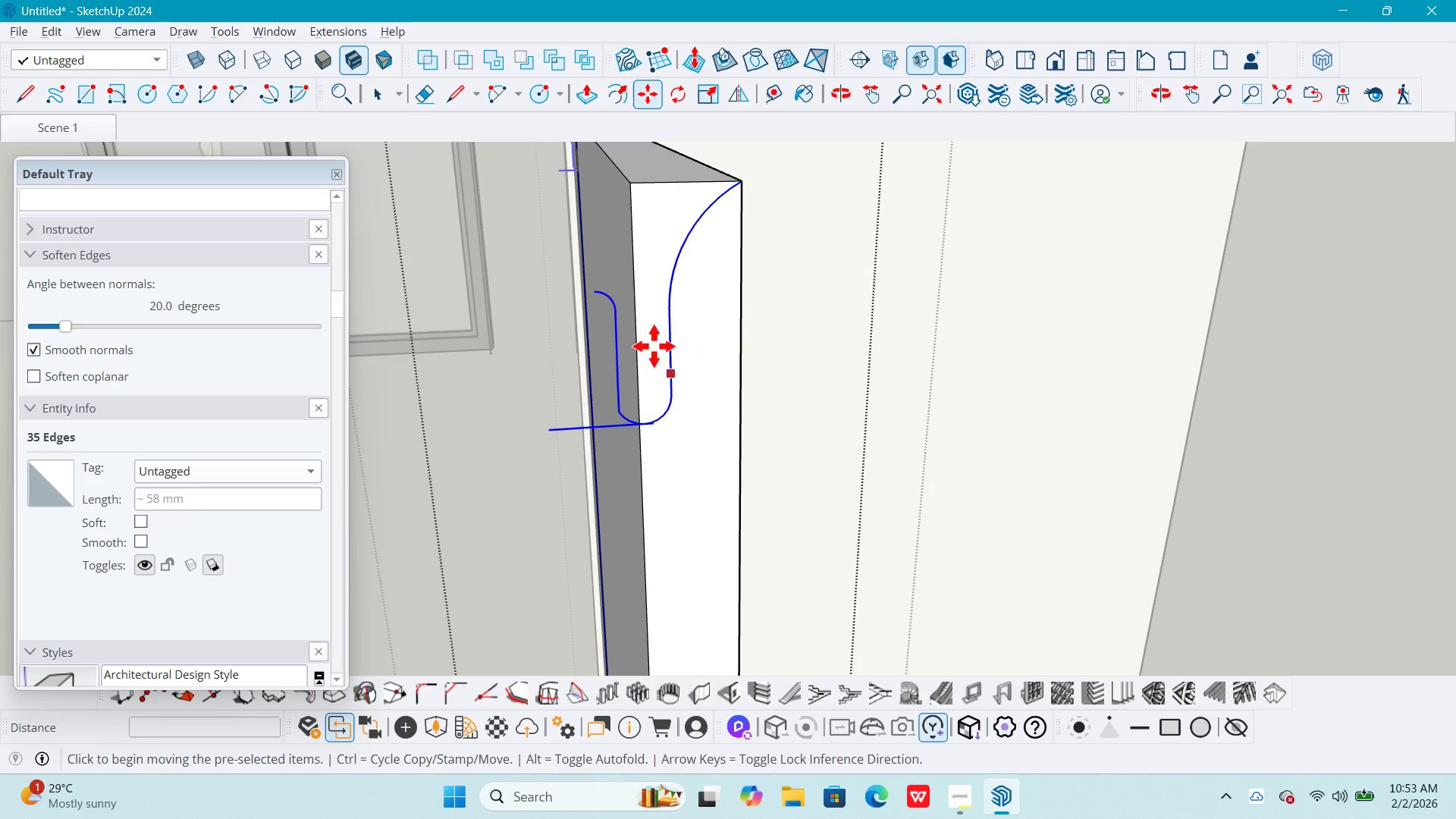 
left_click([594, 293])
 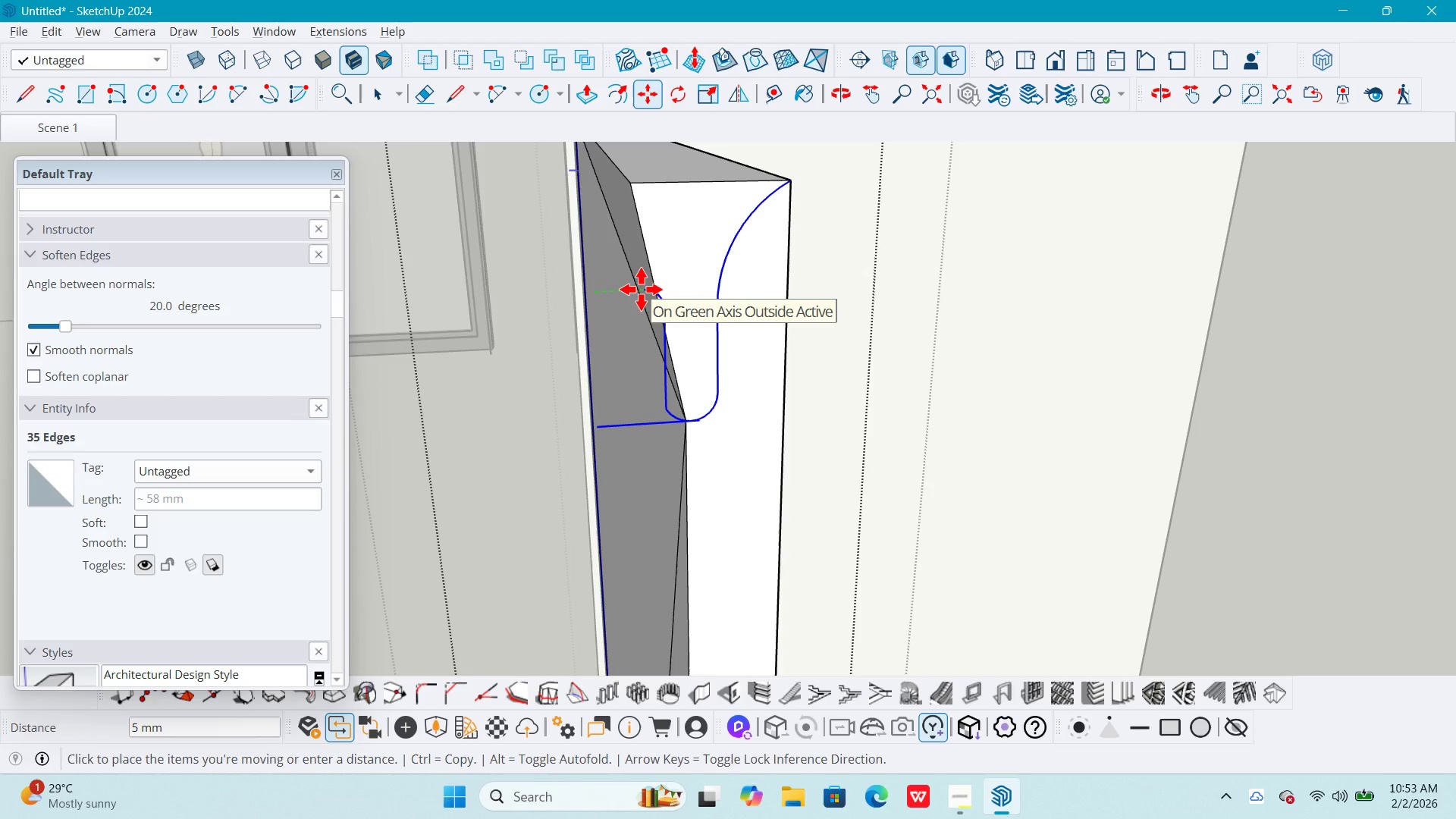 
key(Control+ControlLeft)
 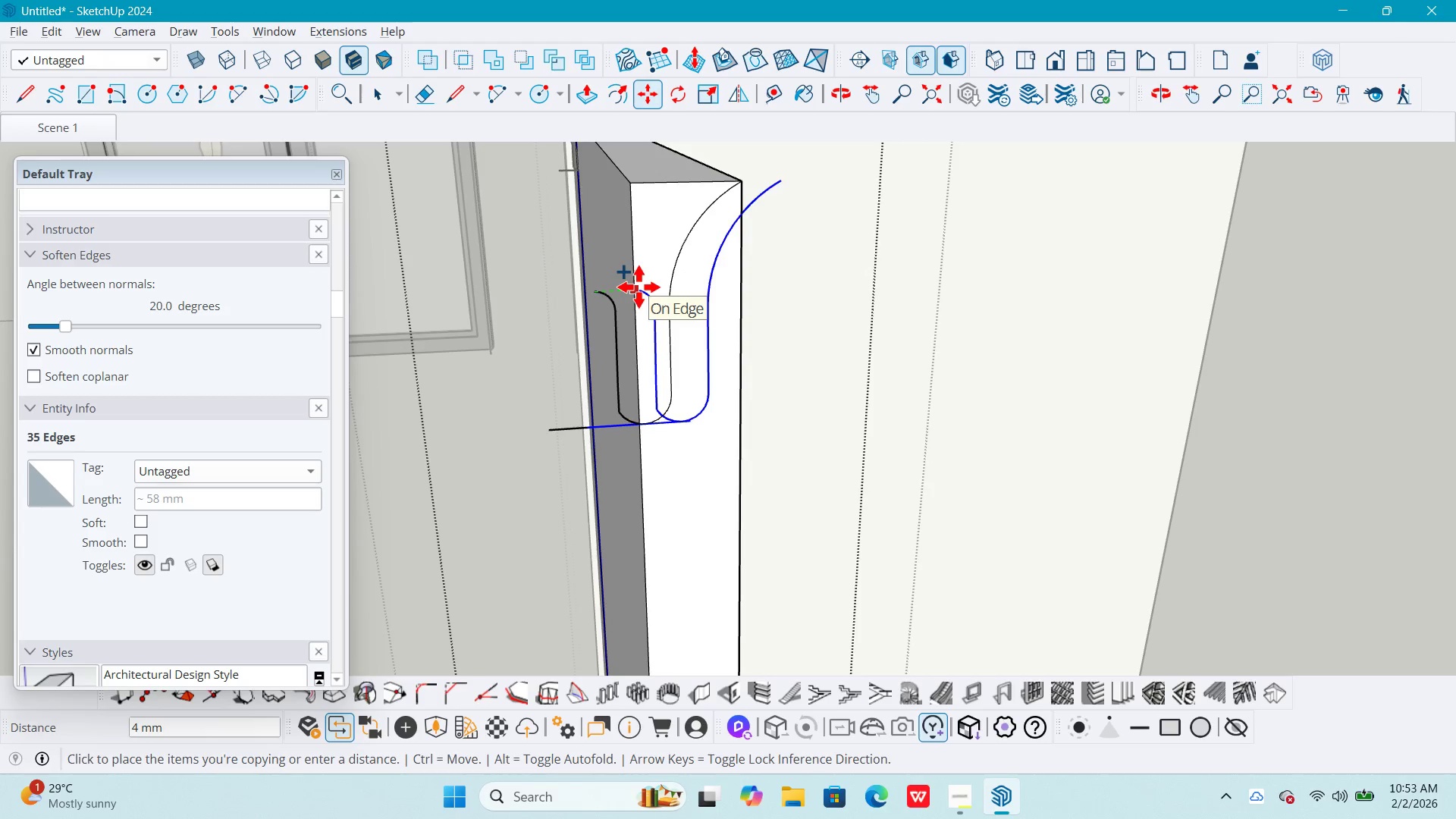 
wait(7.25)
 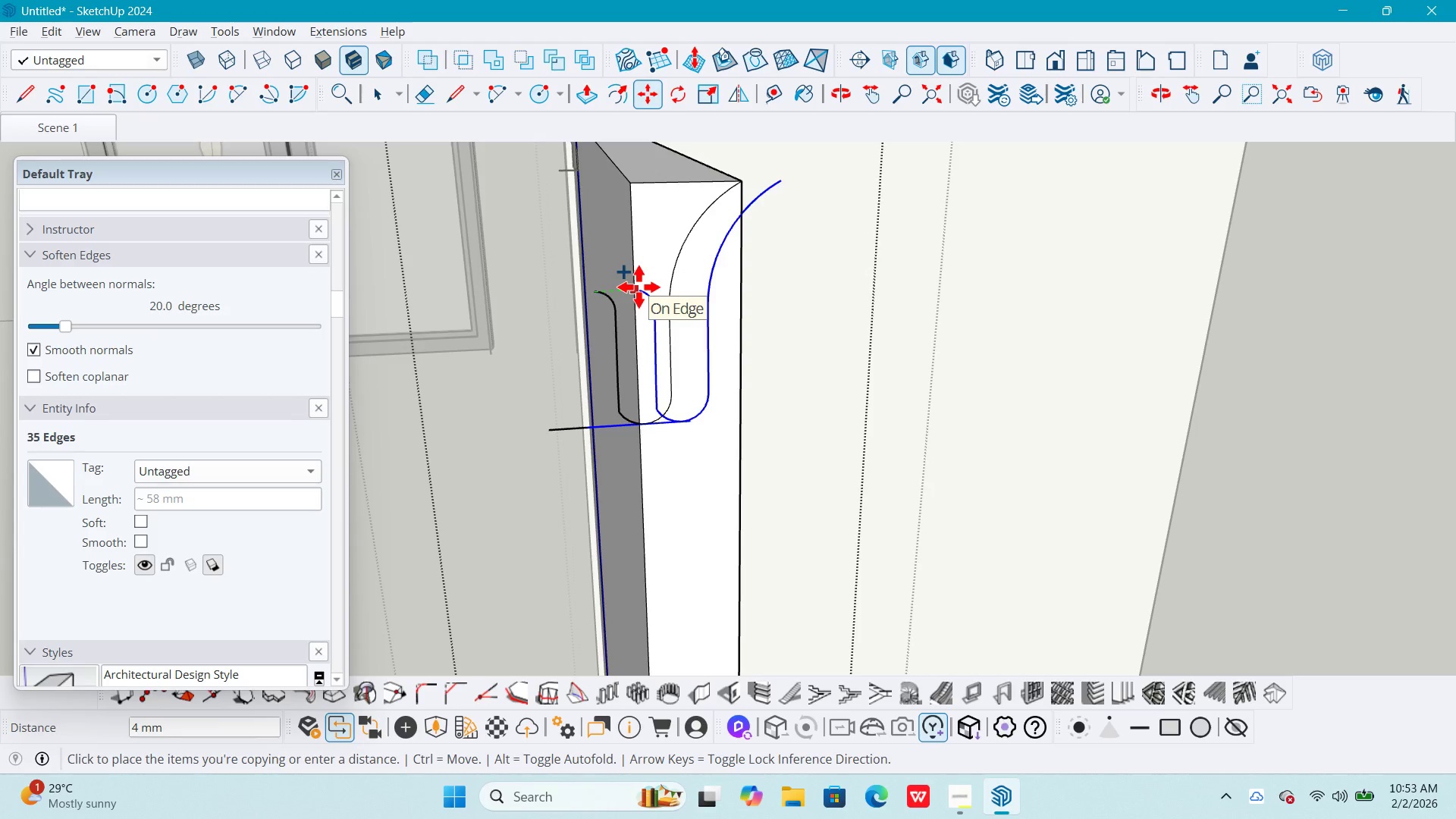 
left_click([639, 287])
 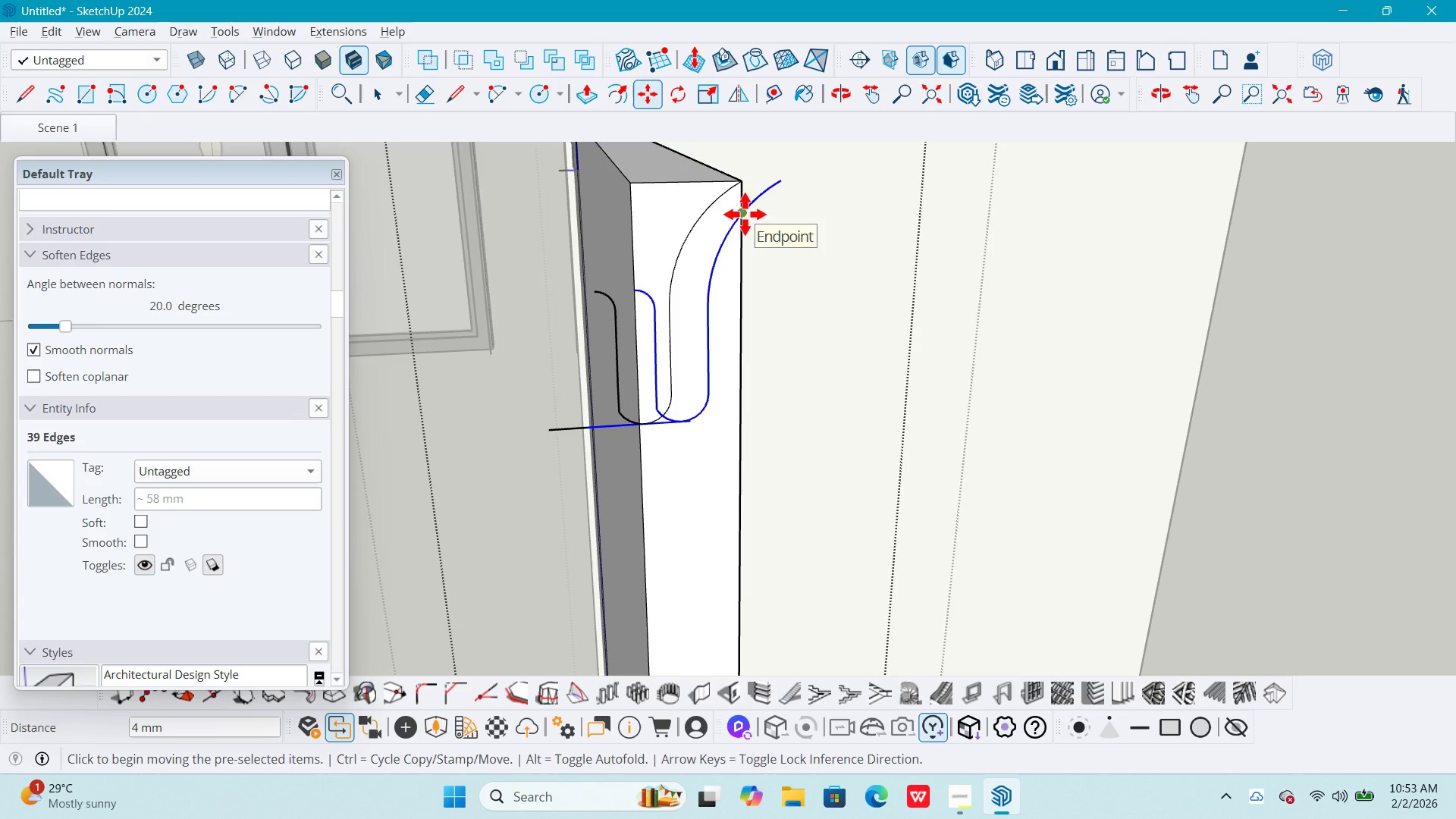 
left_click([745, 214])
 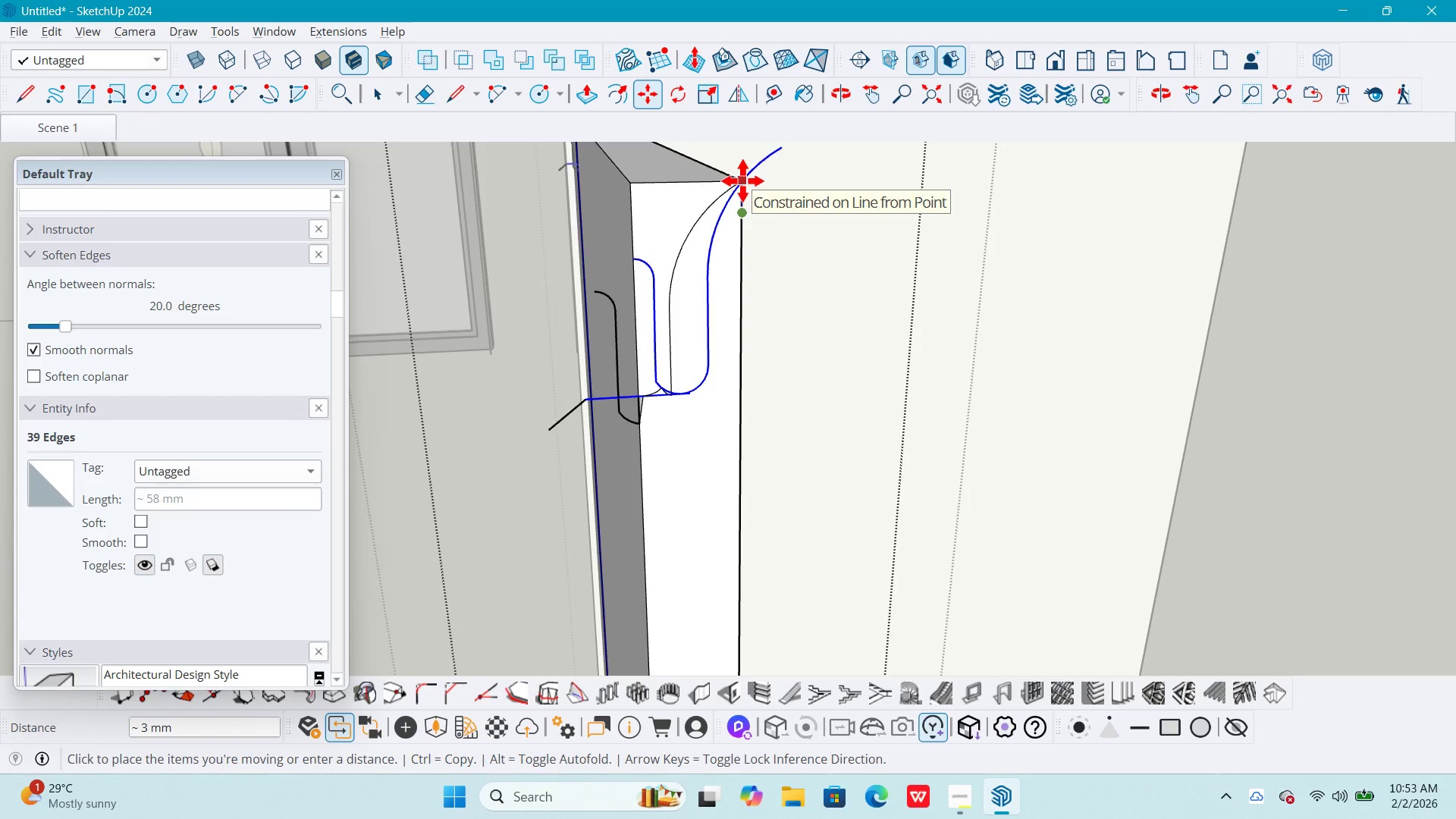 
key(Control+ControlLeft)
 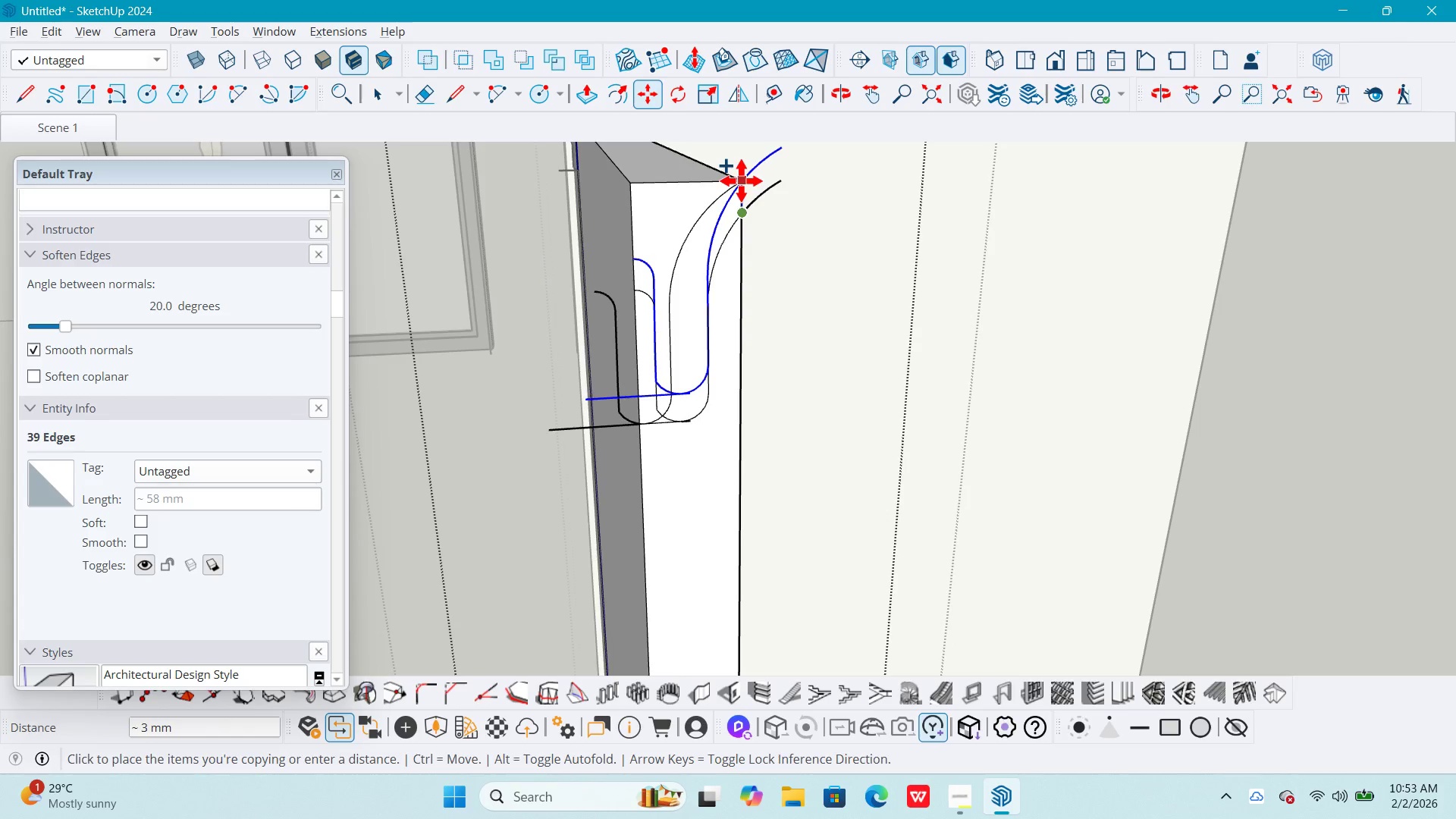 
left_click([741, 180])
 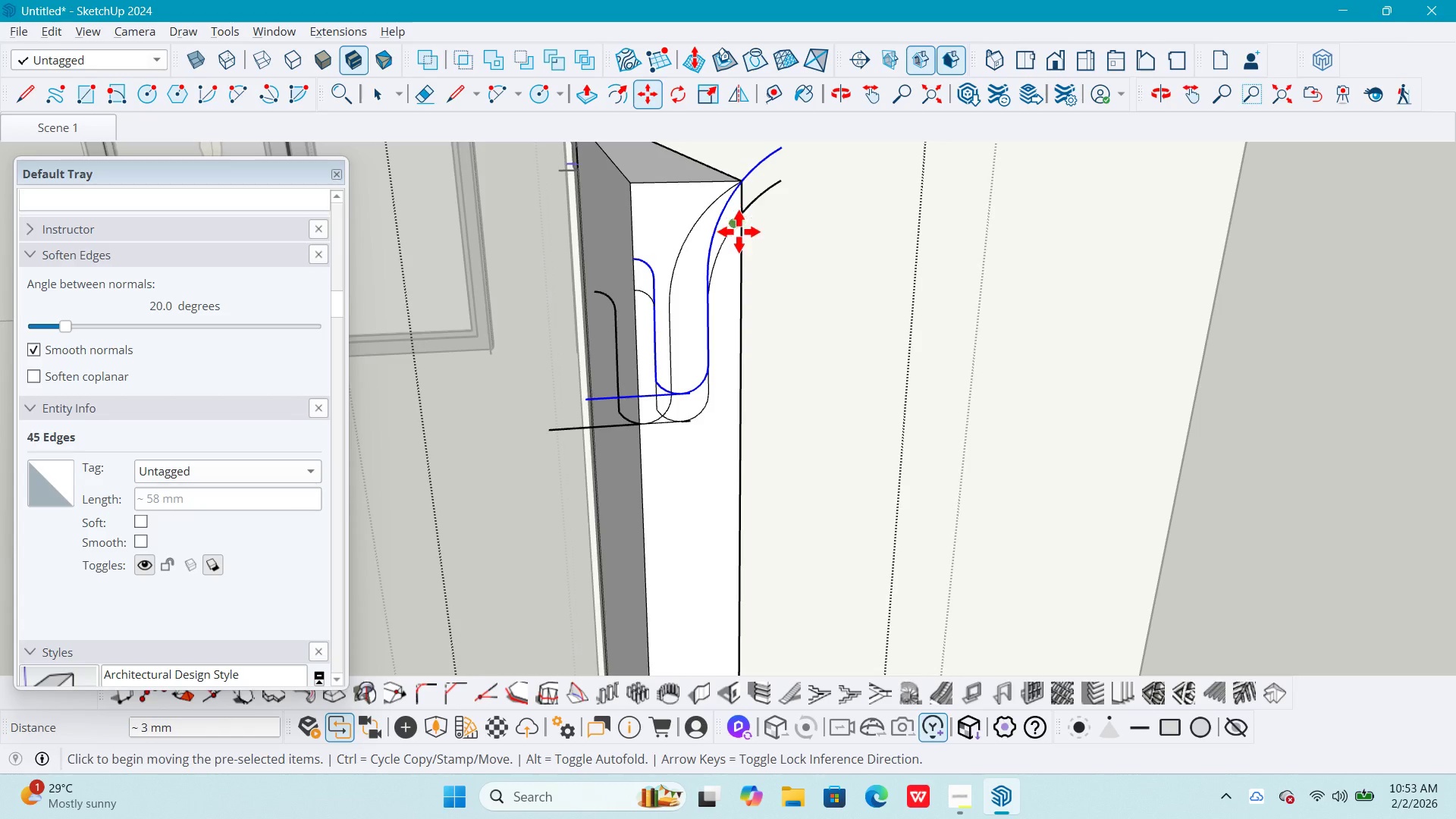 
key(E)
 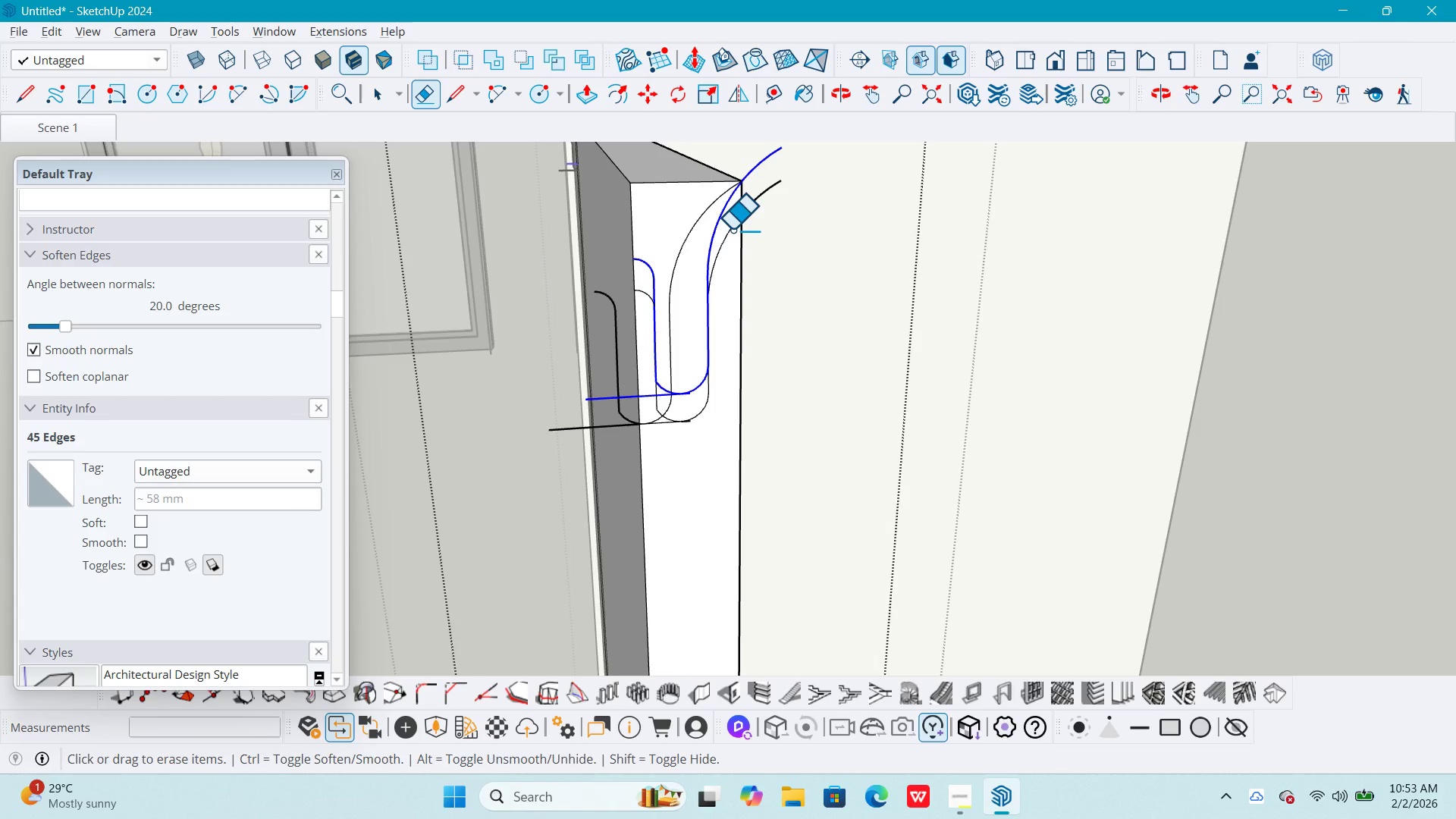 
left_click([732, 229])
 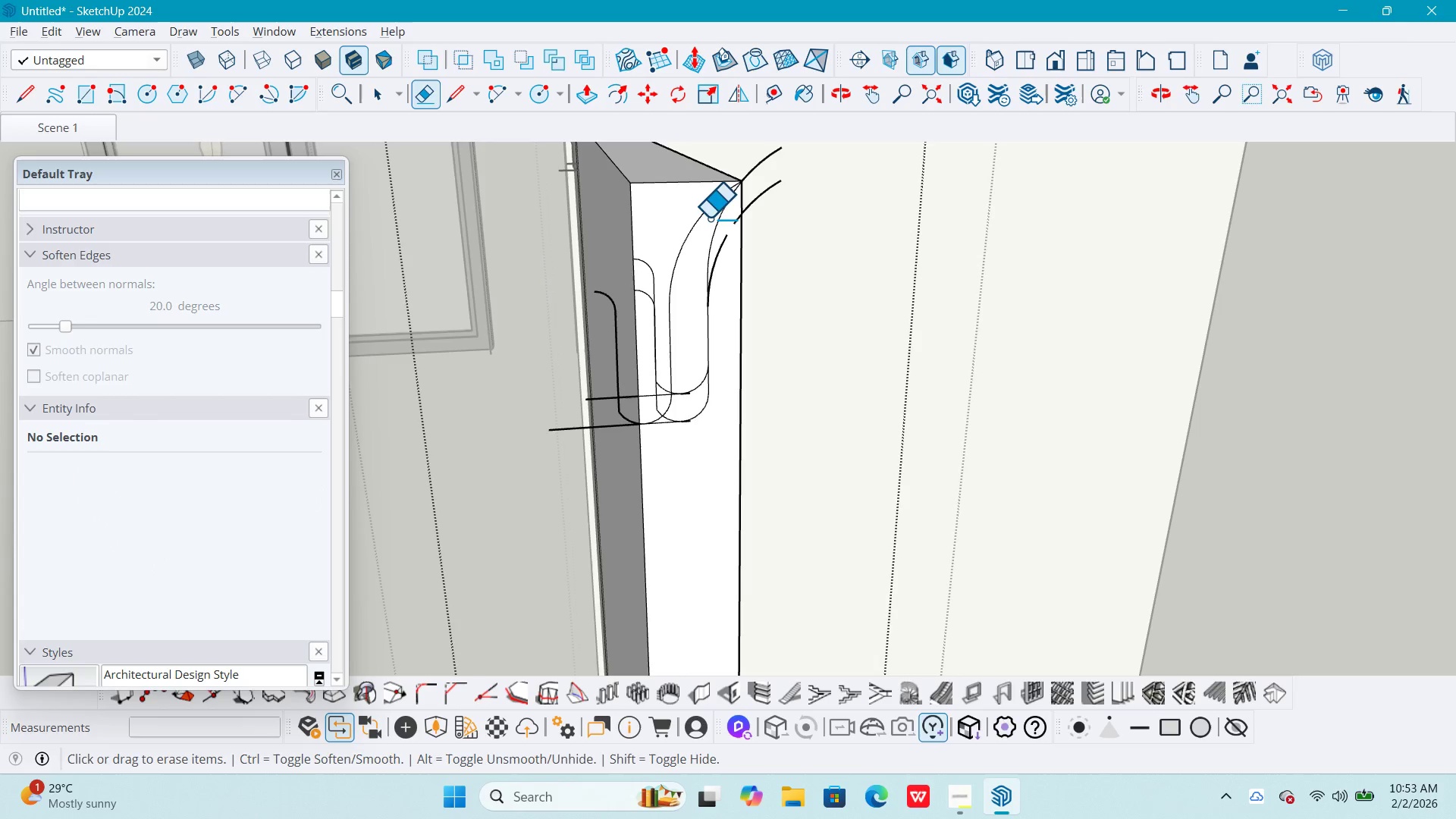 
left_click_drag(start_coordinate=[709, 218], to_coordinate=[701, 211])
 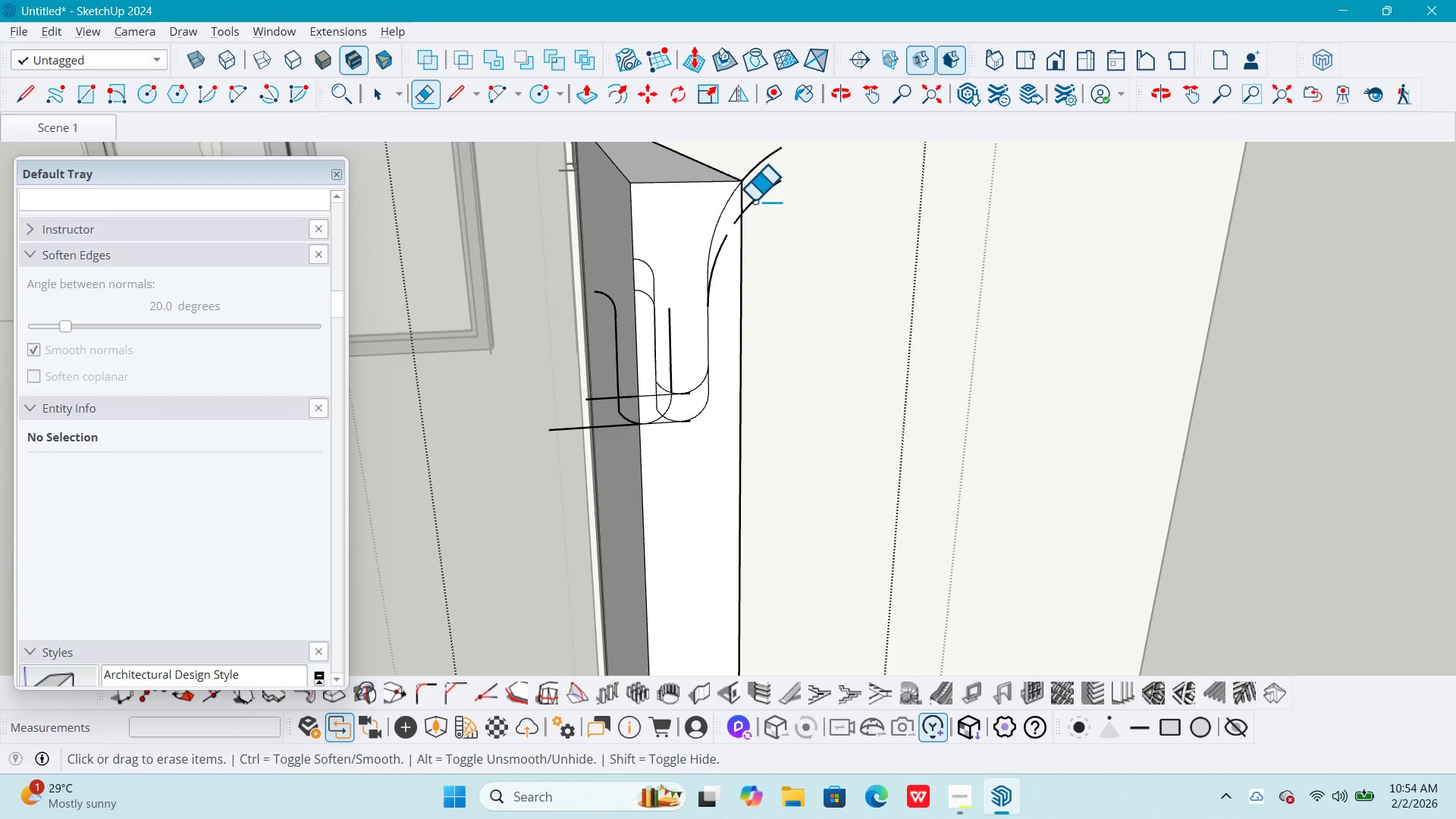 
left_click_drag(start_coordinate=[757, 202], to_coordinate=[755, 197])
 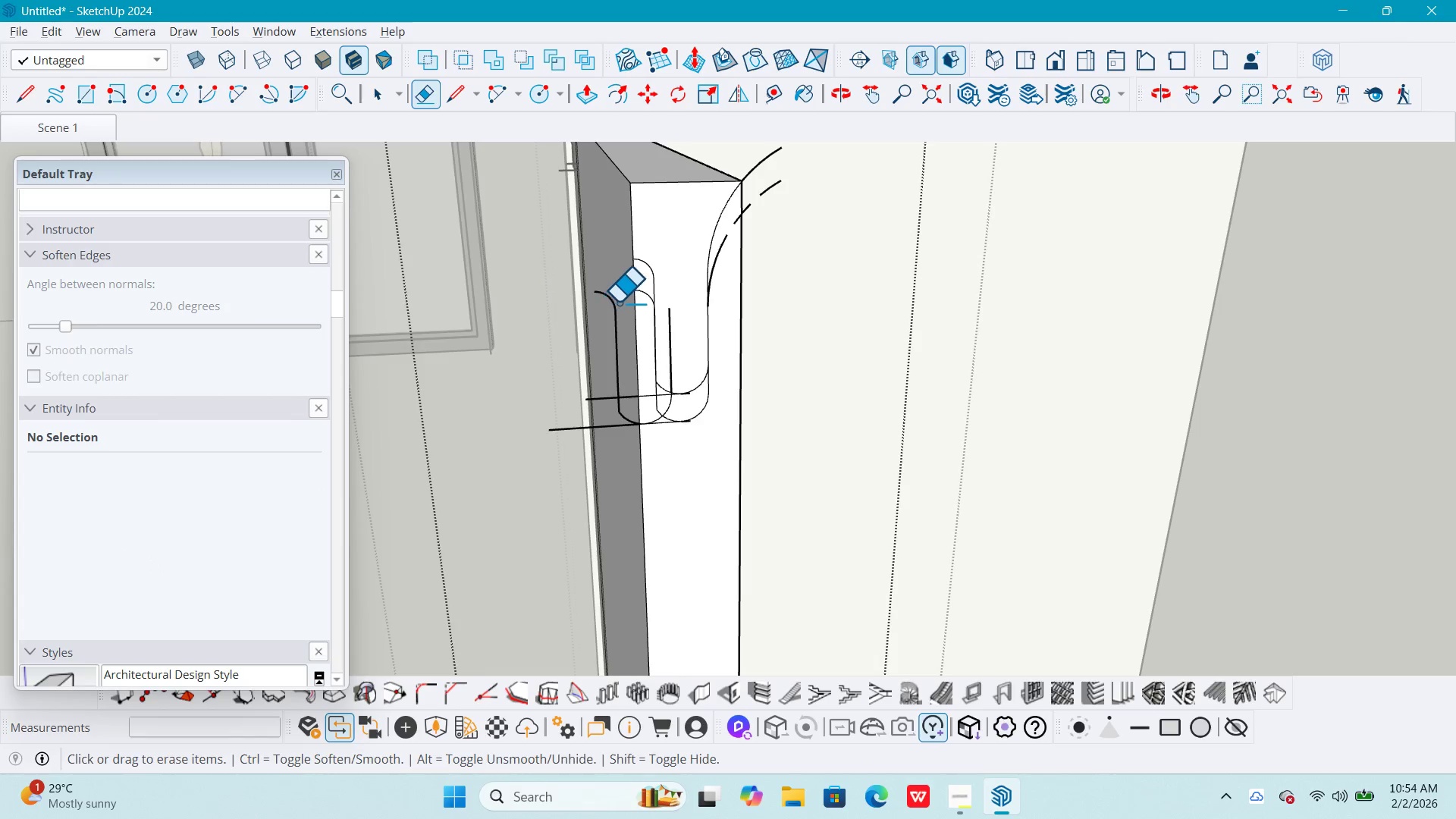 
left_click_drag(start_coordinate=[617, 300], to_coordinate=[612, 299])
 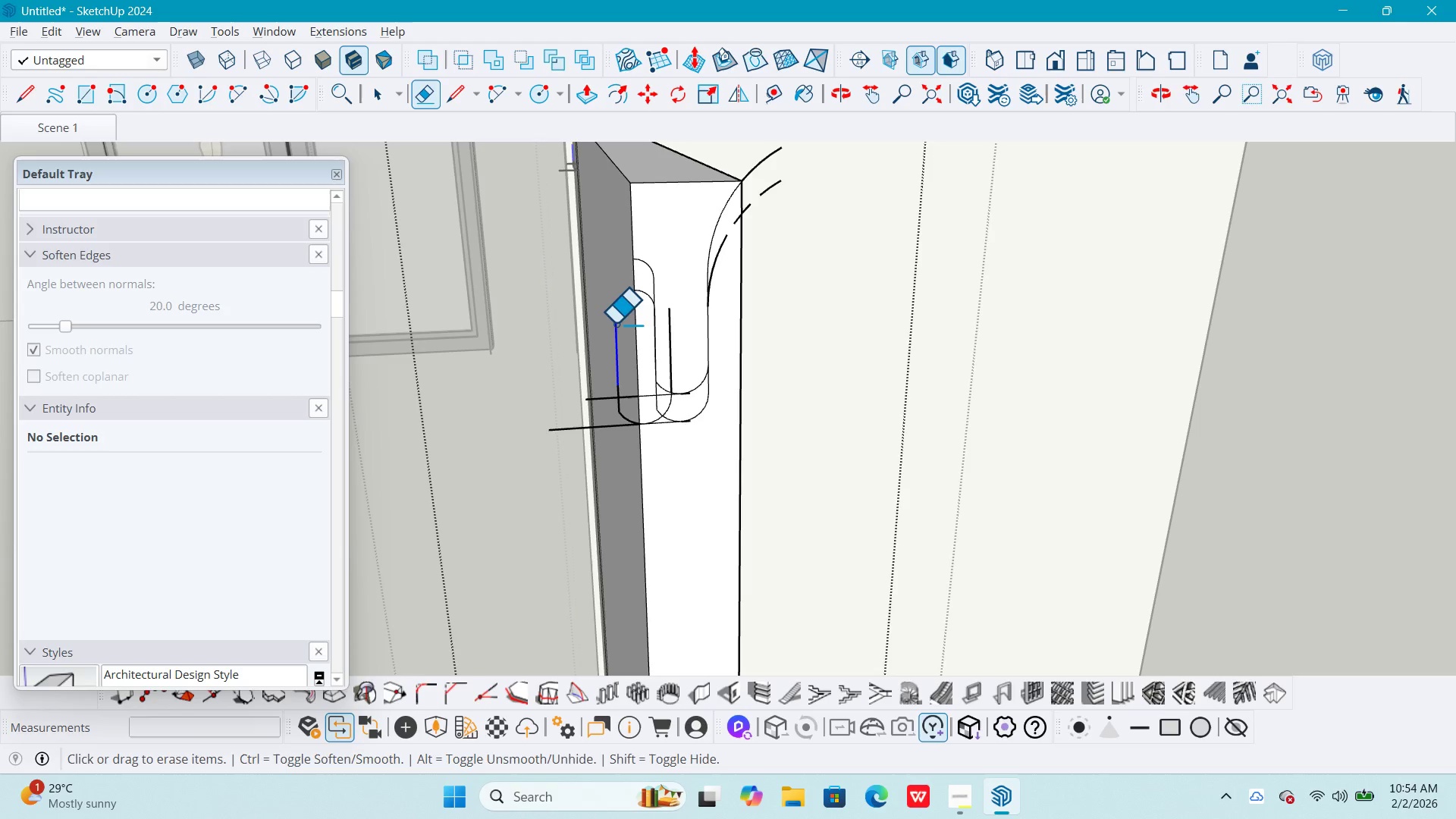 
left_click_drag(start_coordinate=[615, 322], to_coordinate=[611, 329])
 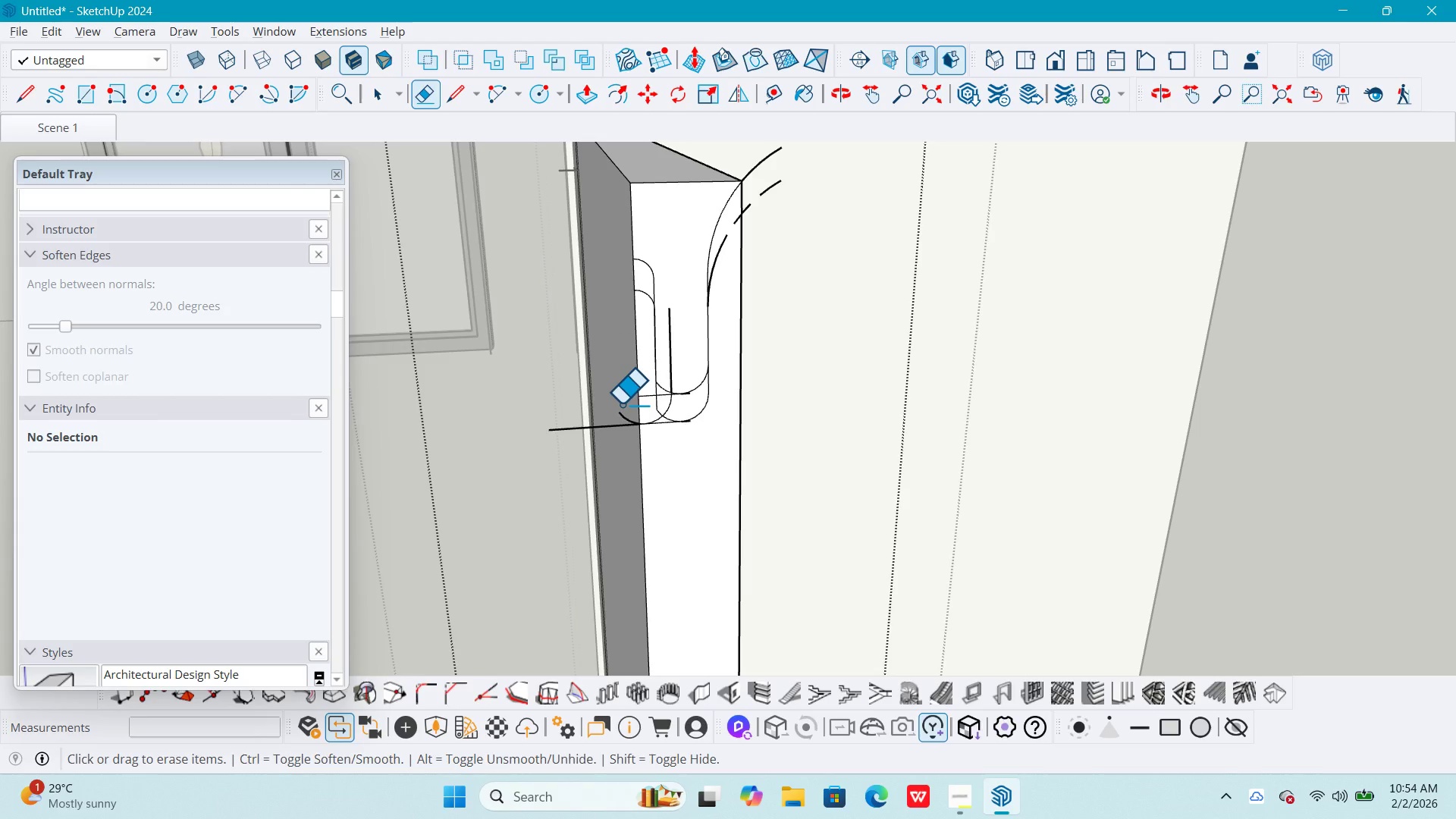 
left_click_drag(start_coordinate=[623, 406], to_coordinate=[626, 436])
 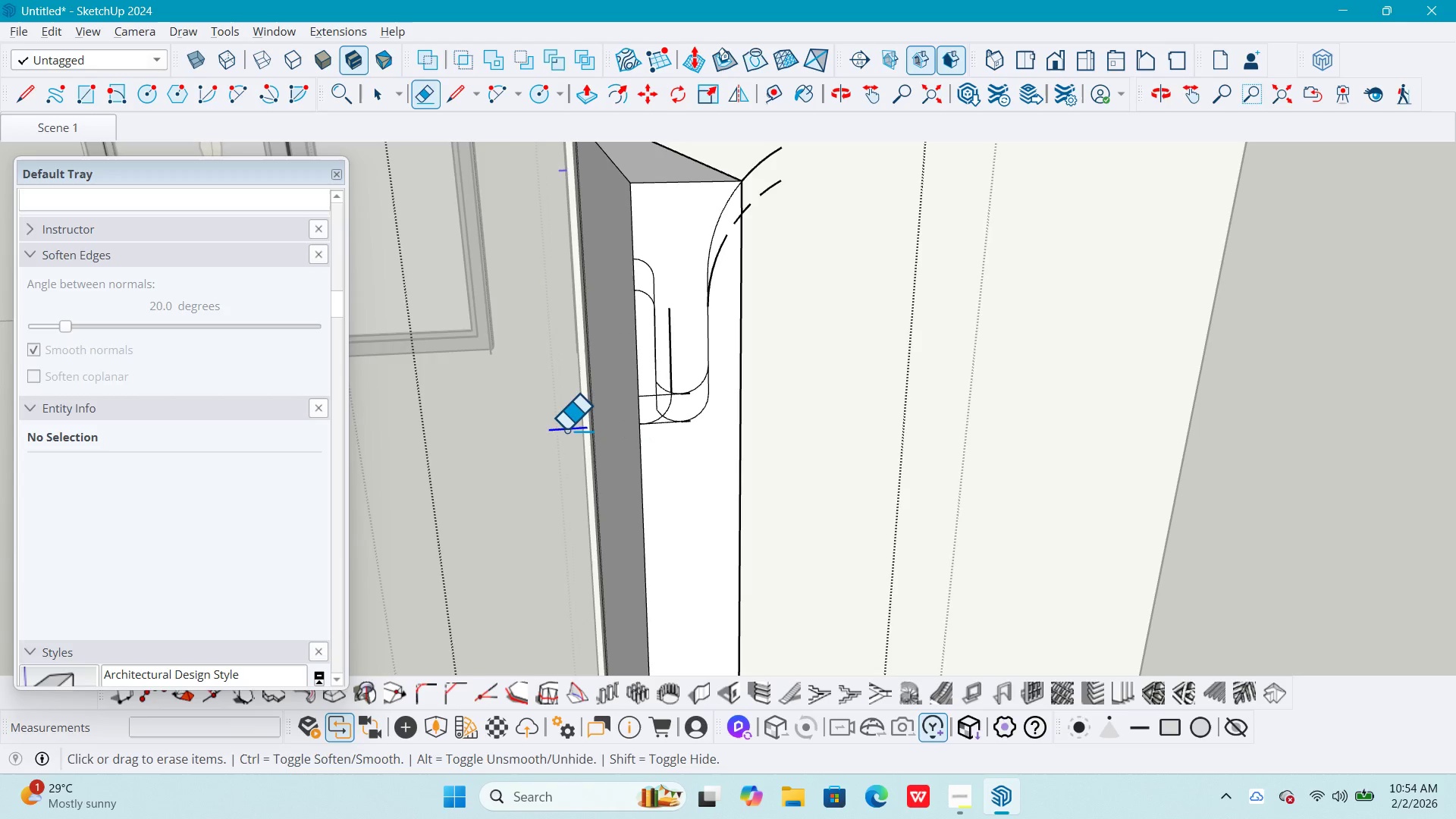 
left_click_drag(start_coordinate=[566, 429], to_coordinate=[560, 425])
 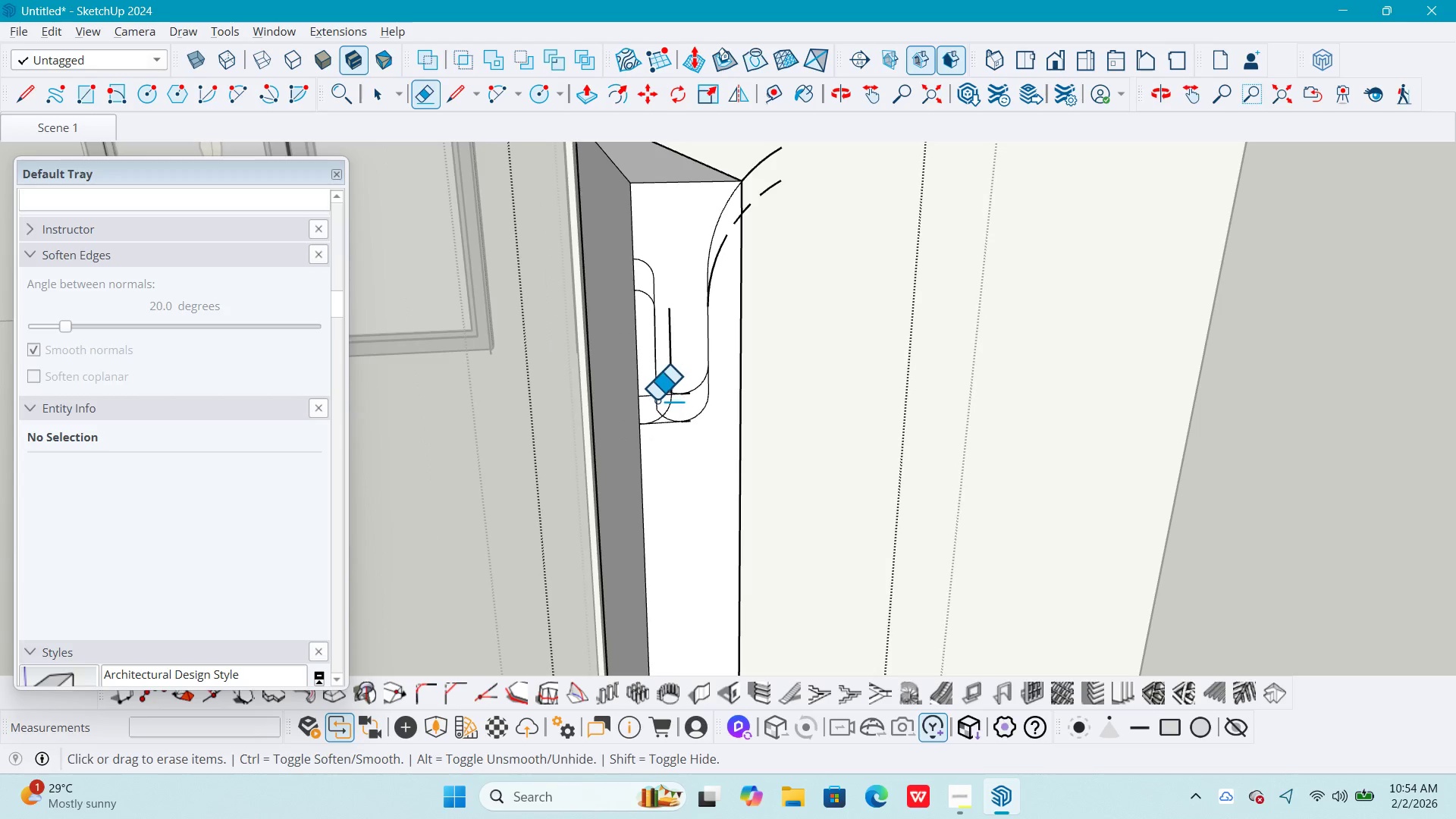 
scroll: coordinate [654, 400], scroll_direction: up, amount: 2.0
 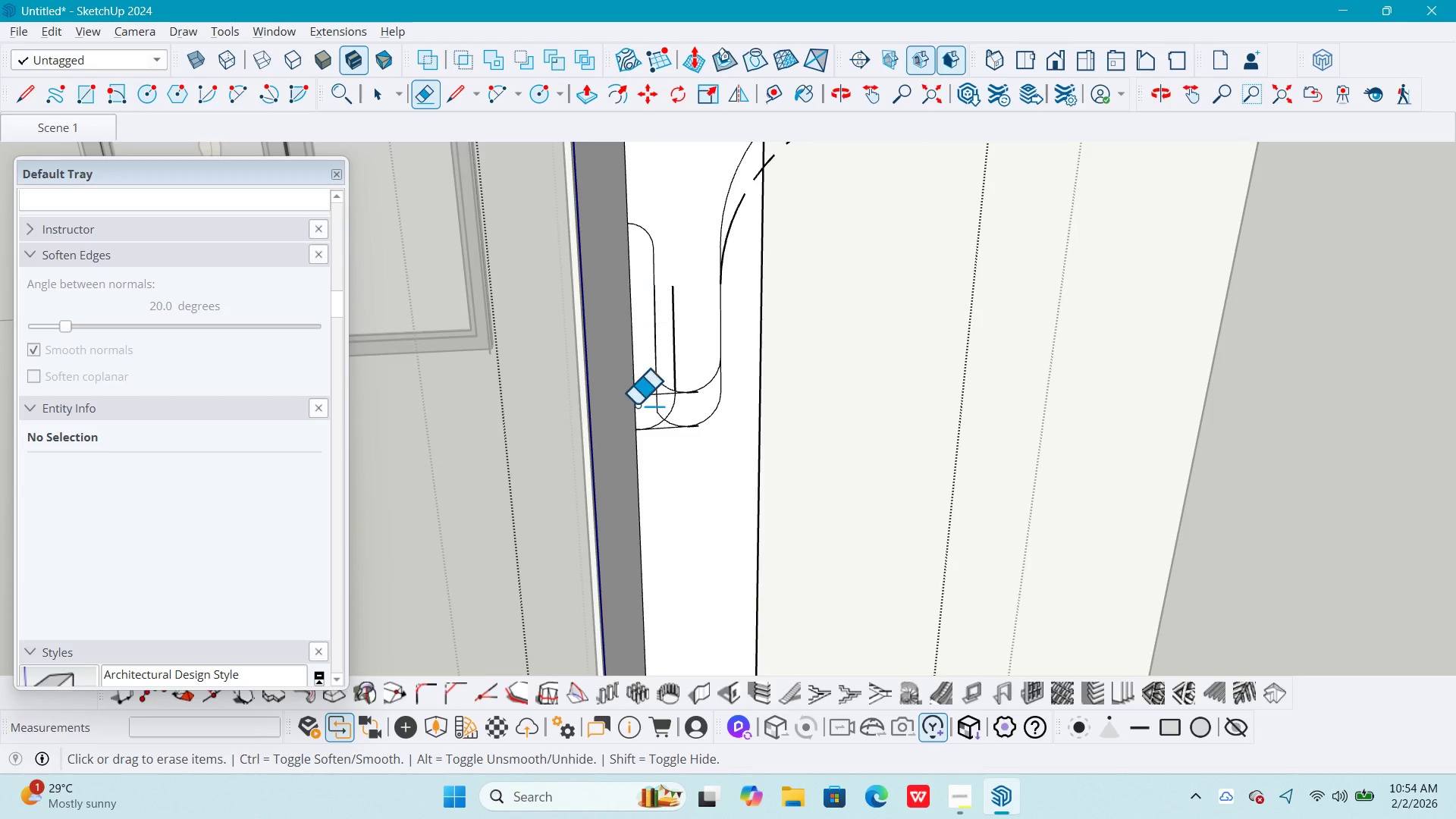 
left_click_drag(start_coordinate=[648, 399], to_coordinate=[651, 390])
 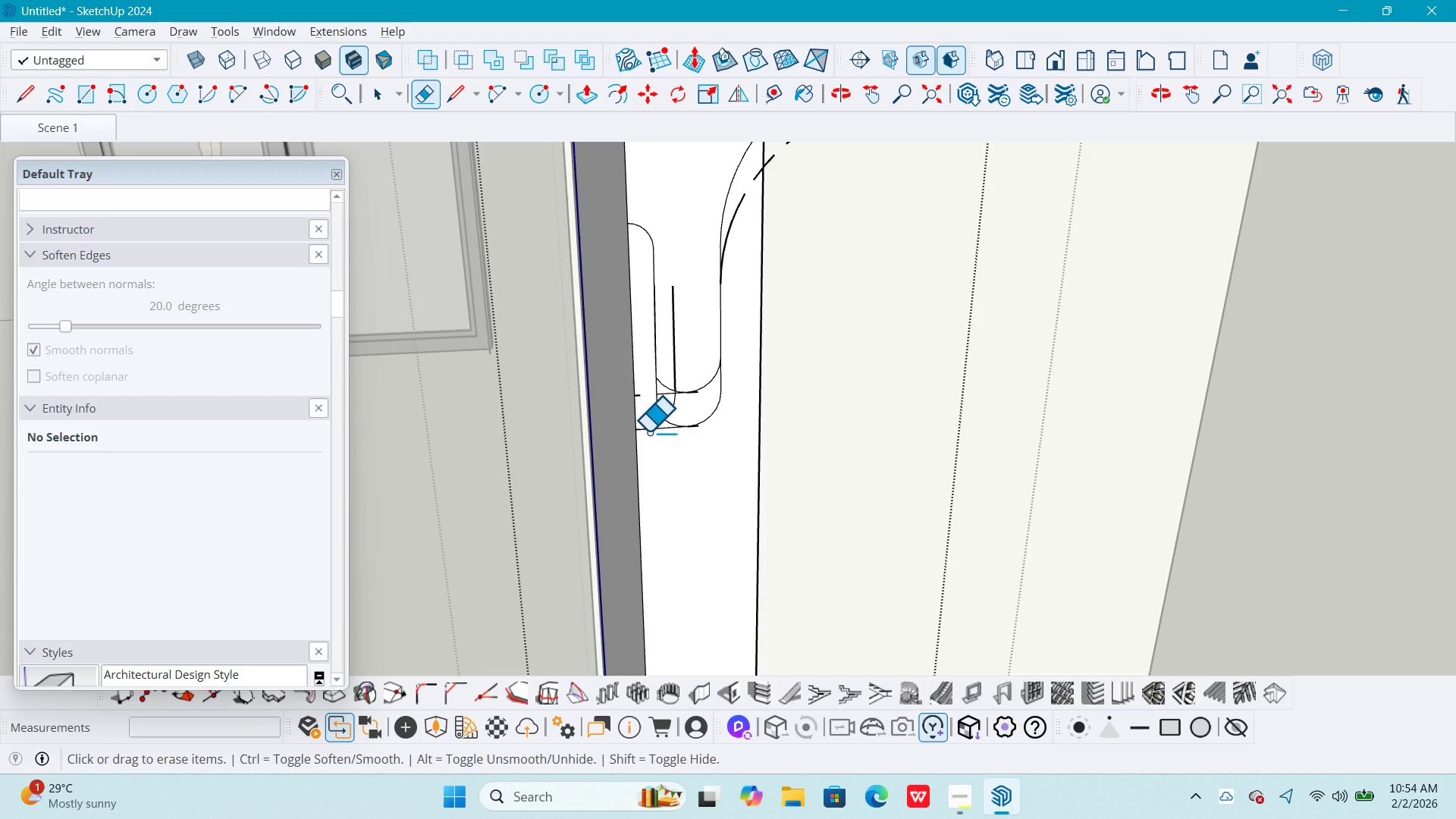 
left_click_drag(start_coordinate=[648, 431], to_coordinate=[646, 423])
 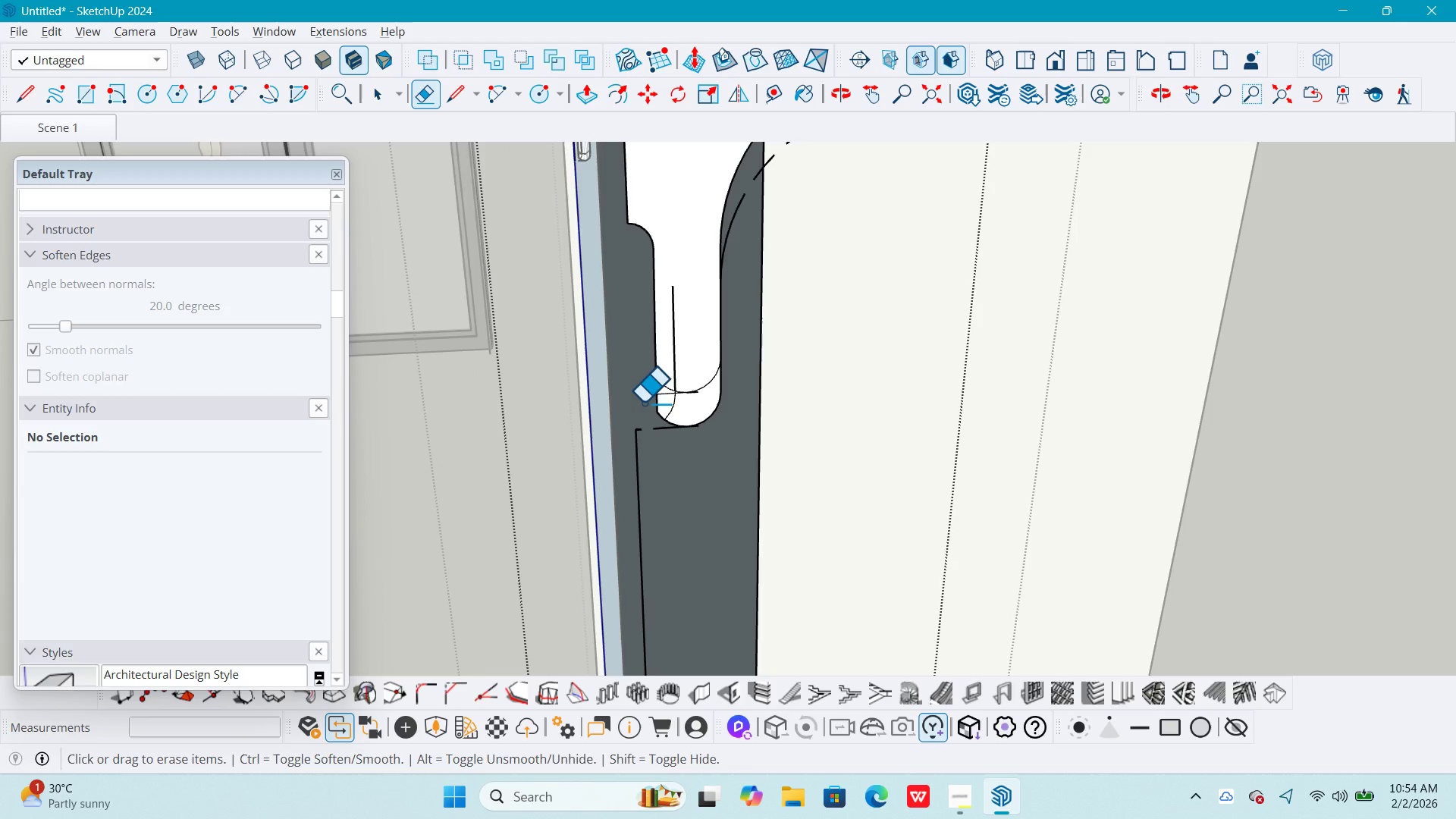 
key(Control+ControlLeft)
 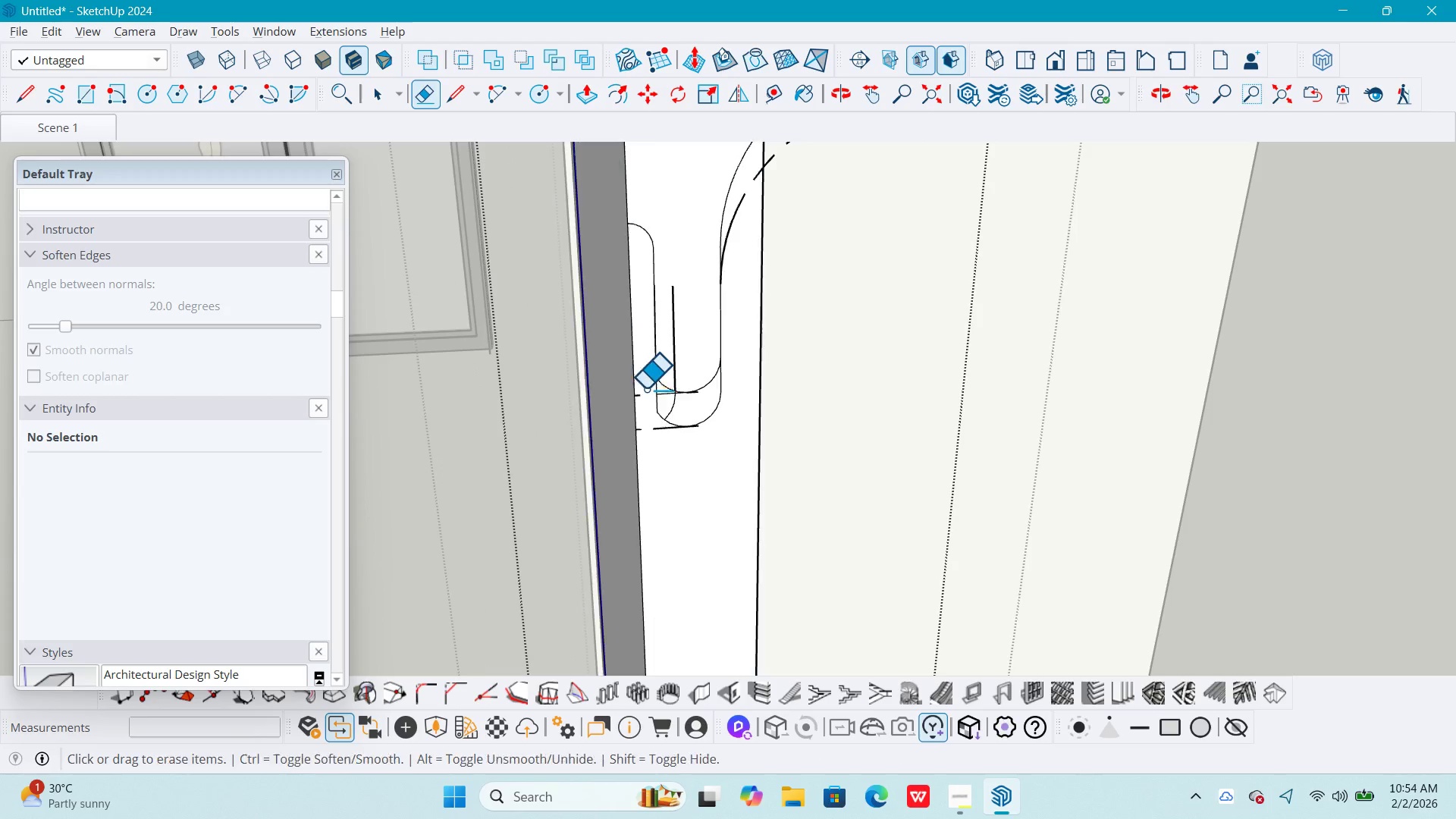 
key(Control+Z)
 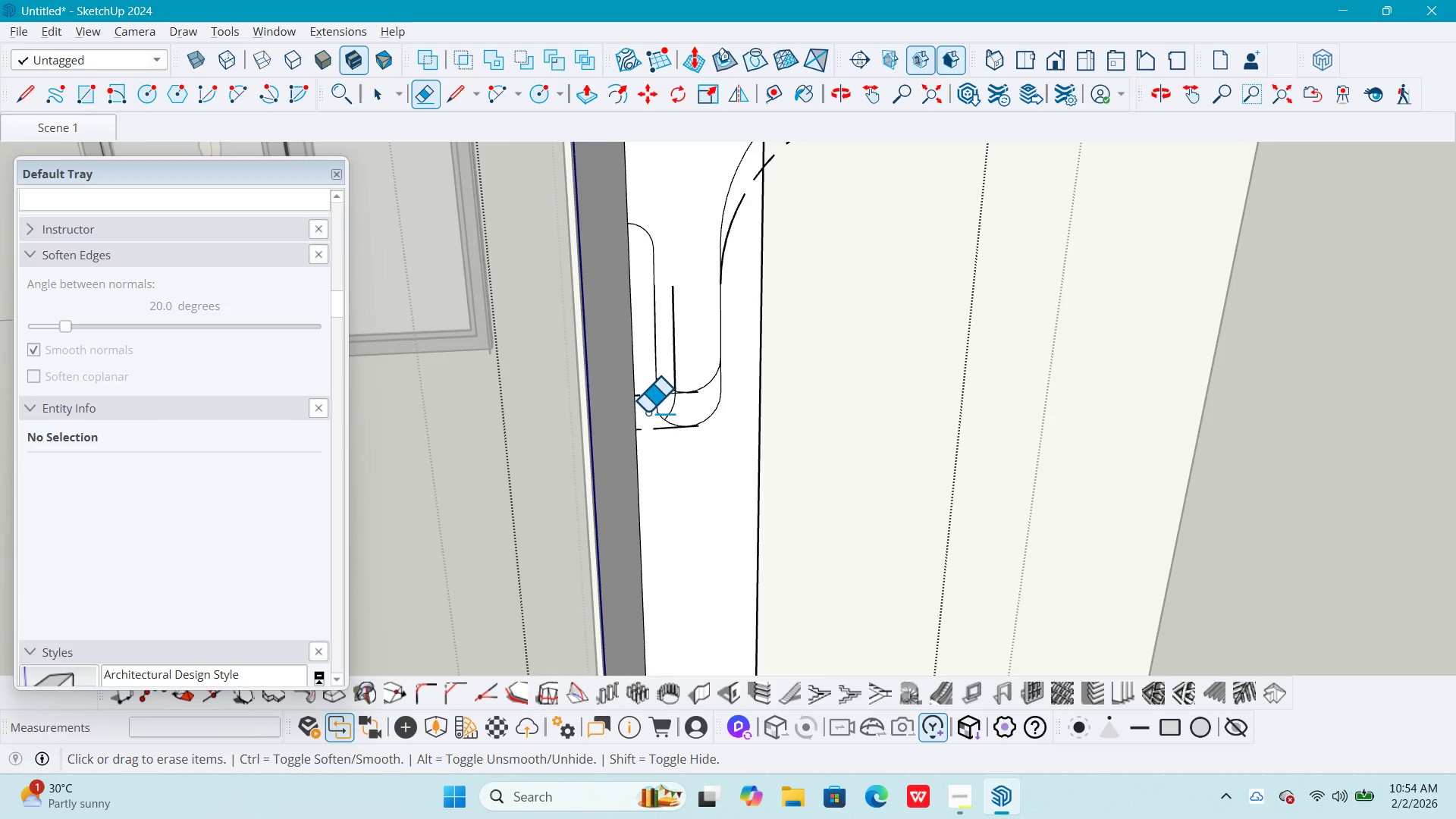 
key(Space)
 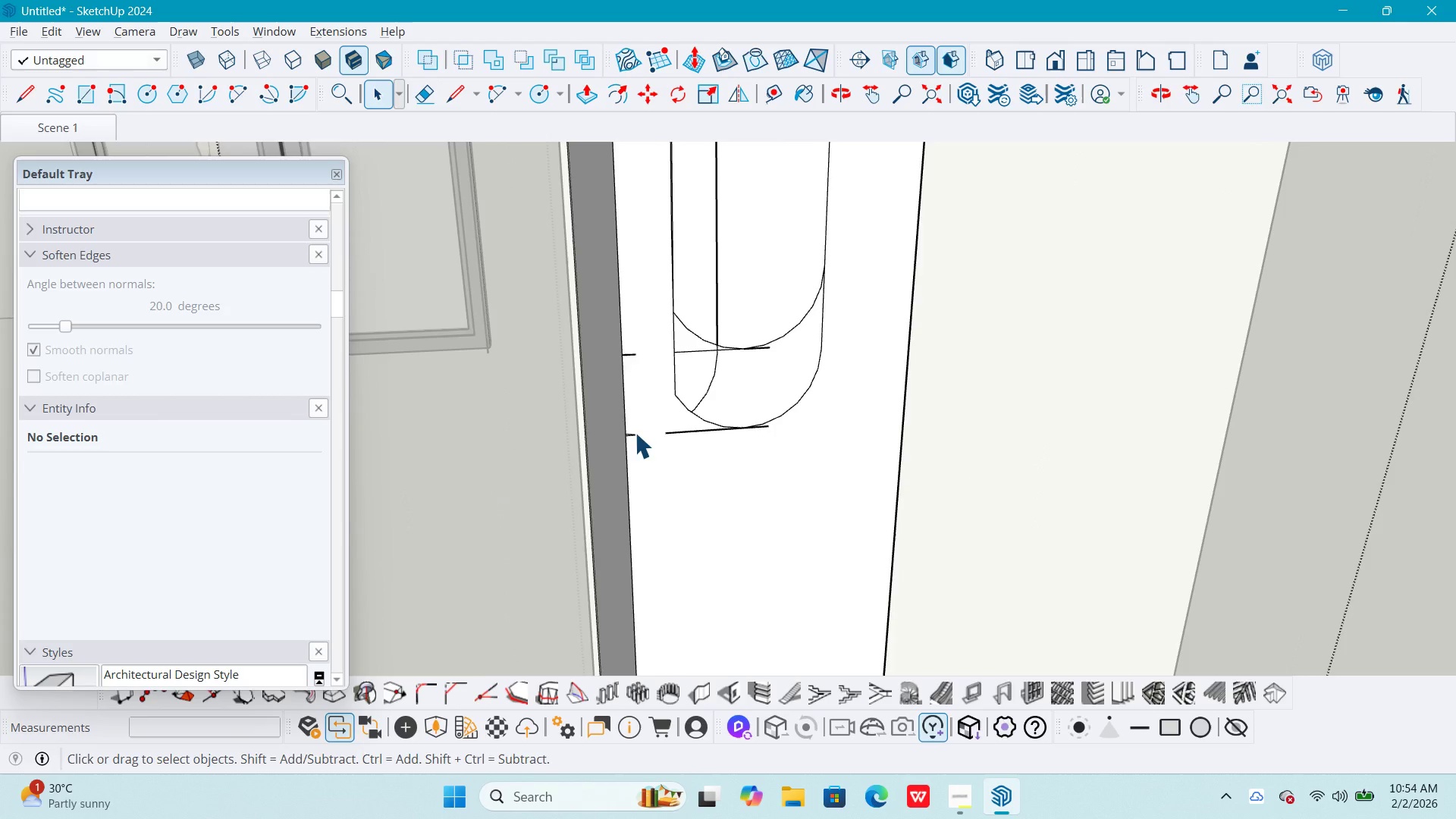 
left_click([635, 432])
 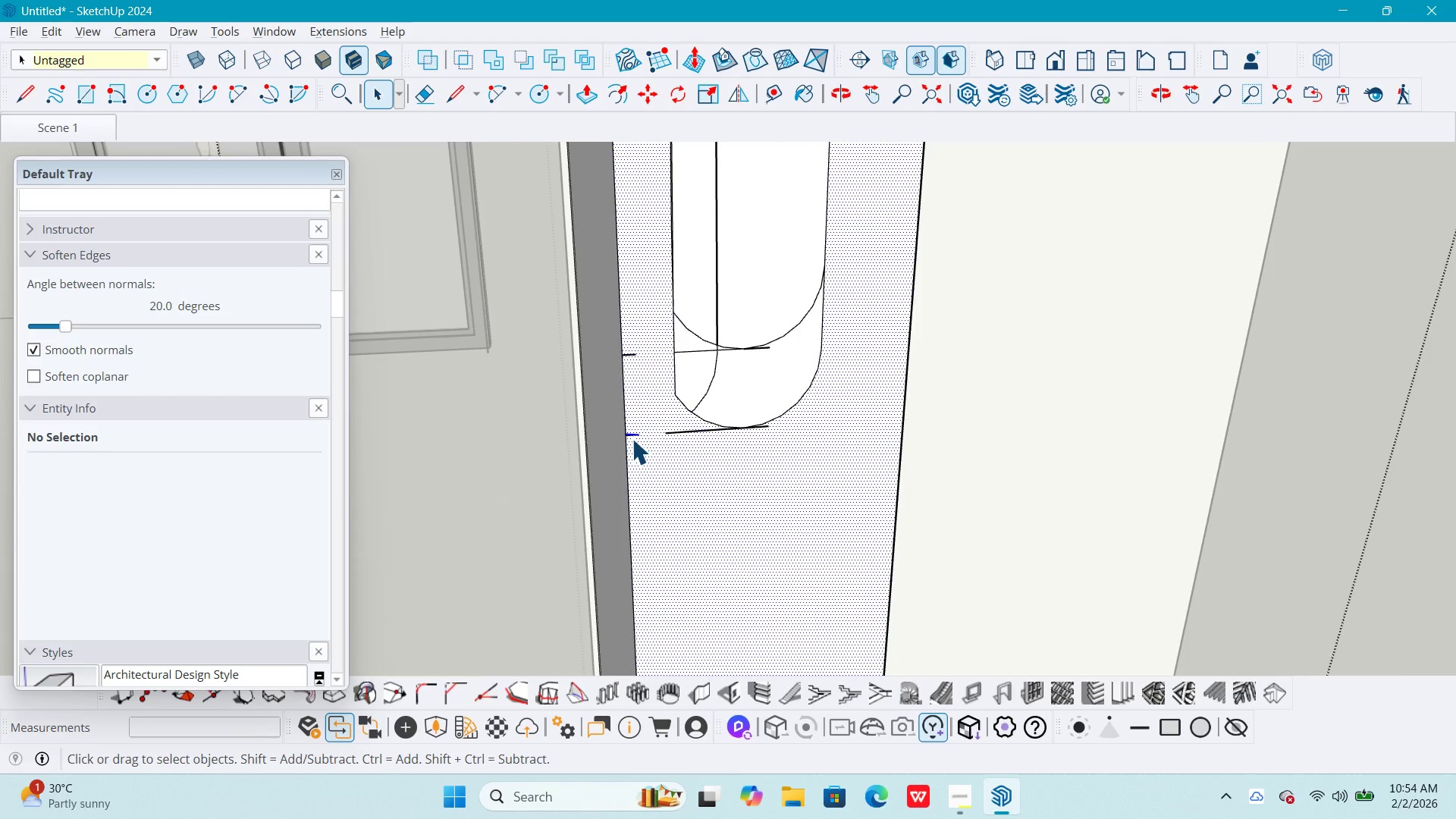 
scroll: coordinate [640, 438], scroll_direction: up, amount: 8.0
 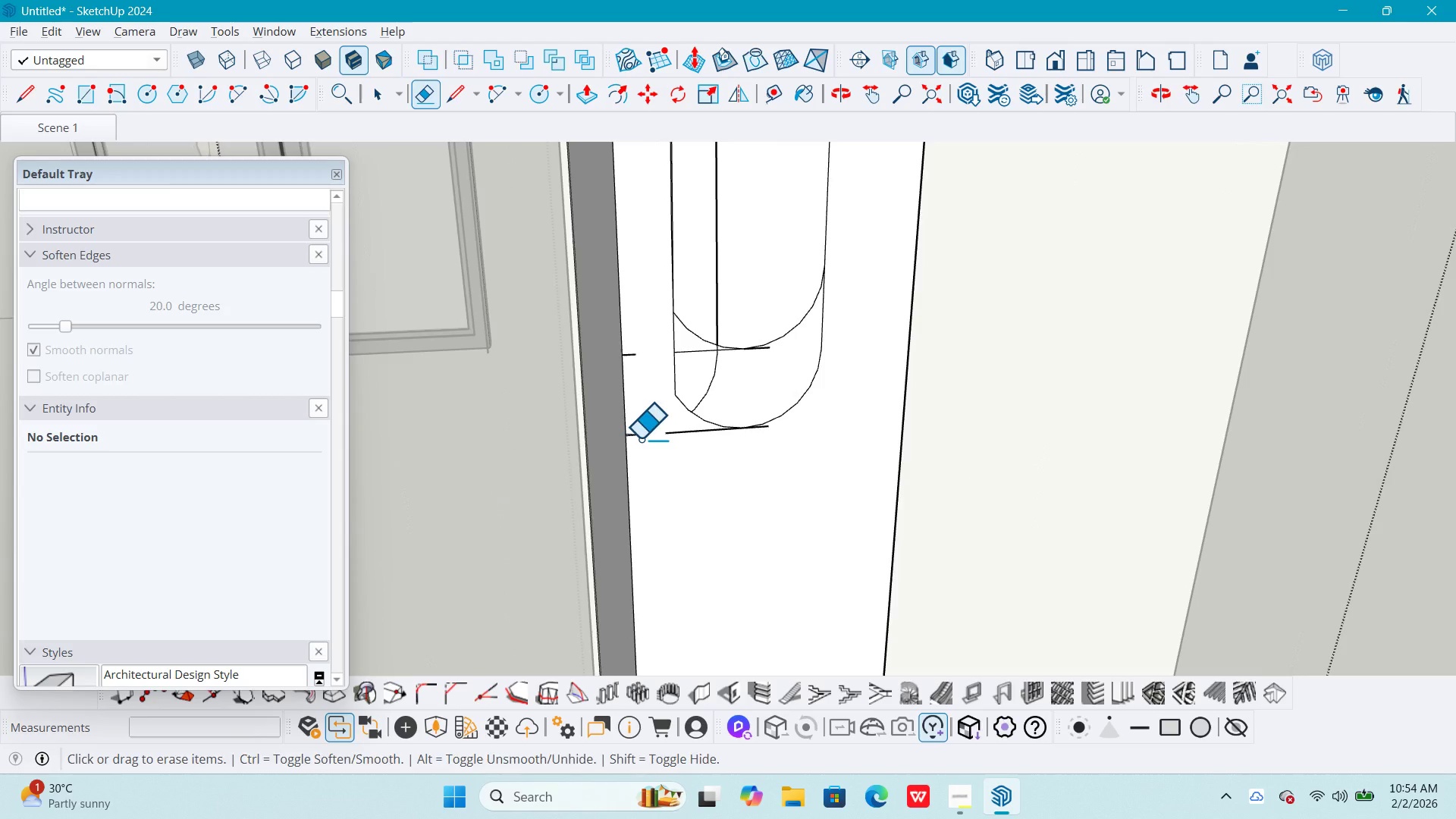 
key(Delete)
 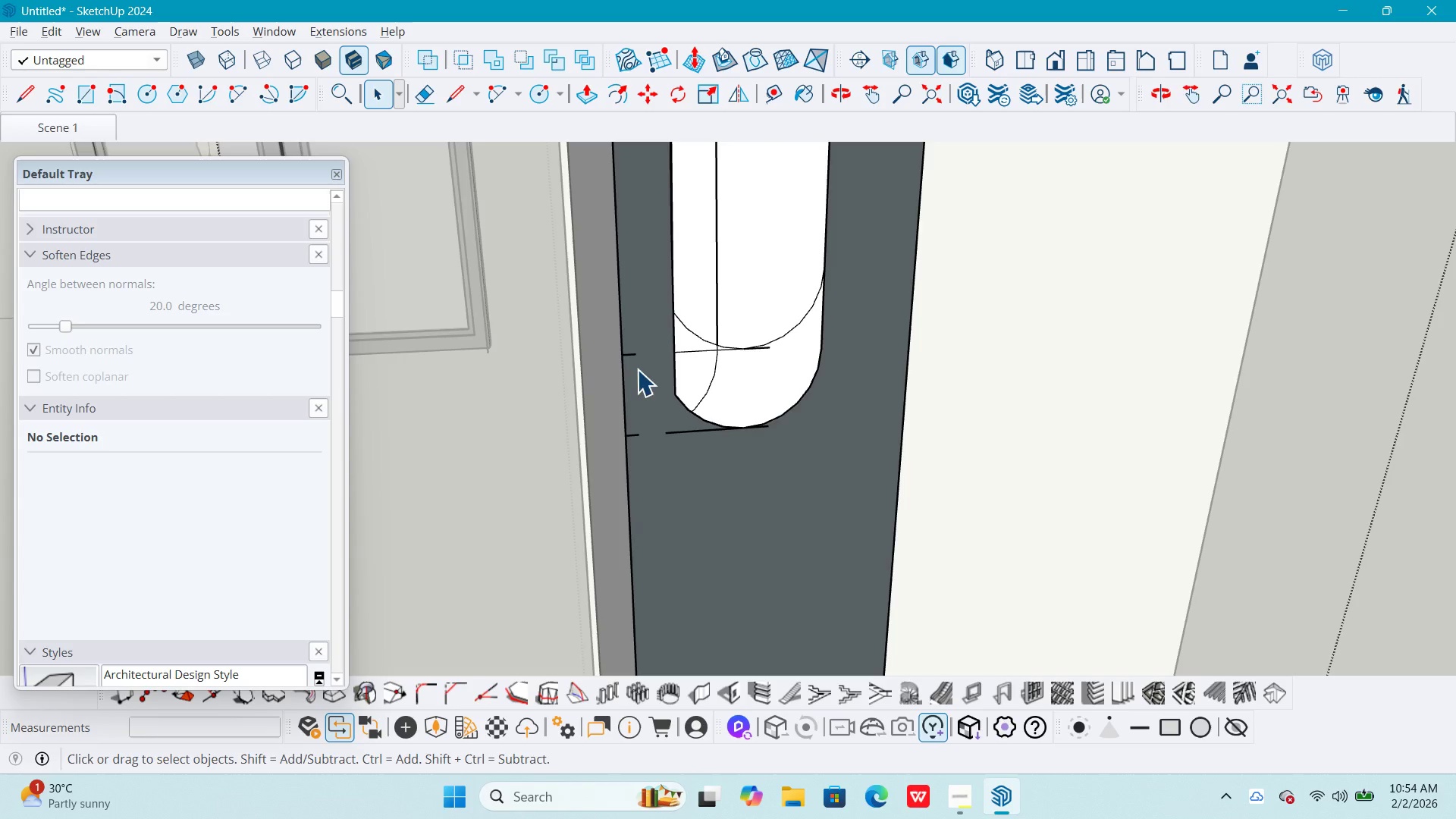 
key(Control+ControlLeft)
 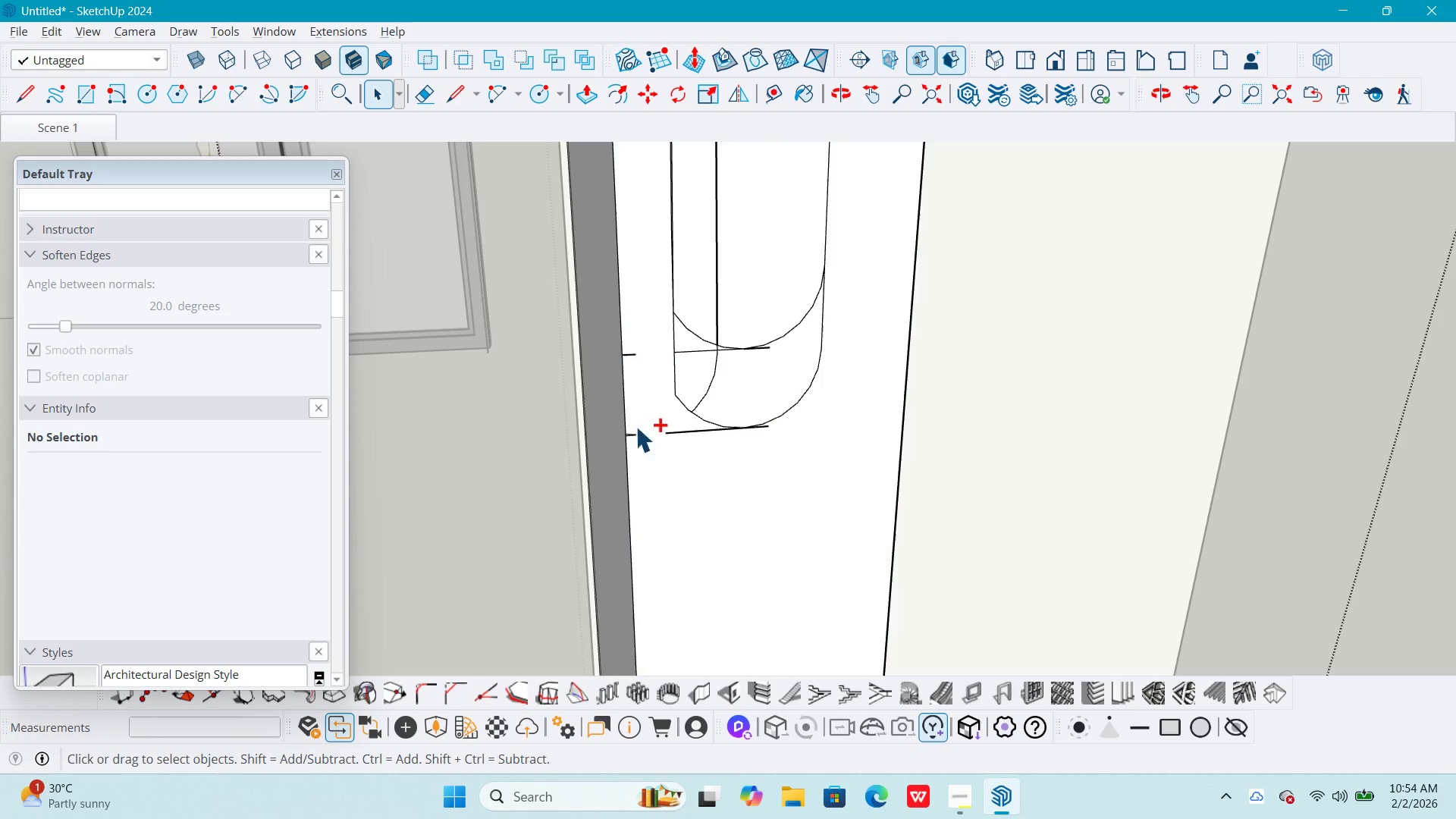 
key(Control+Z)
 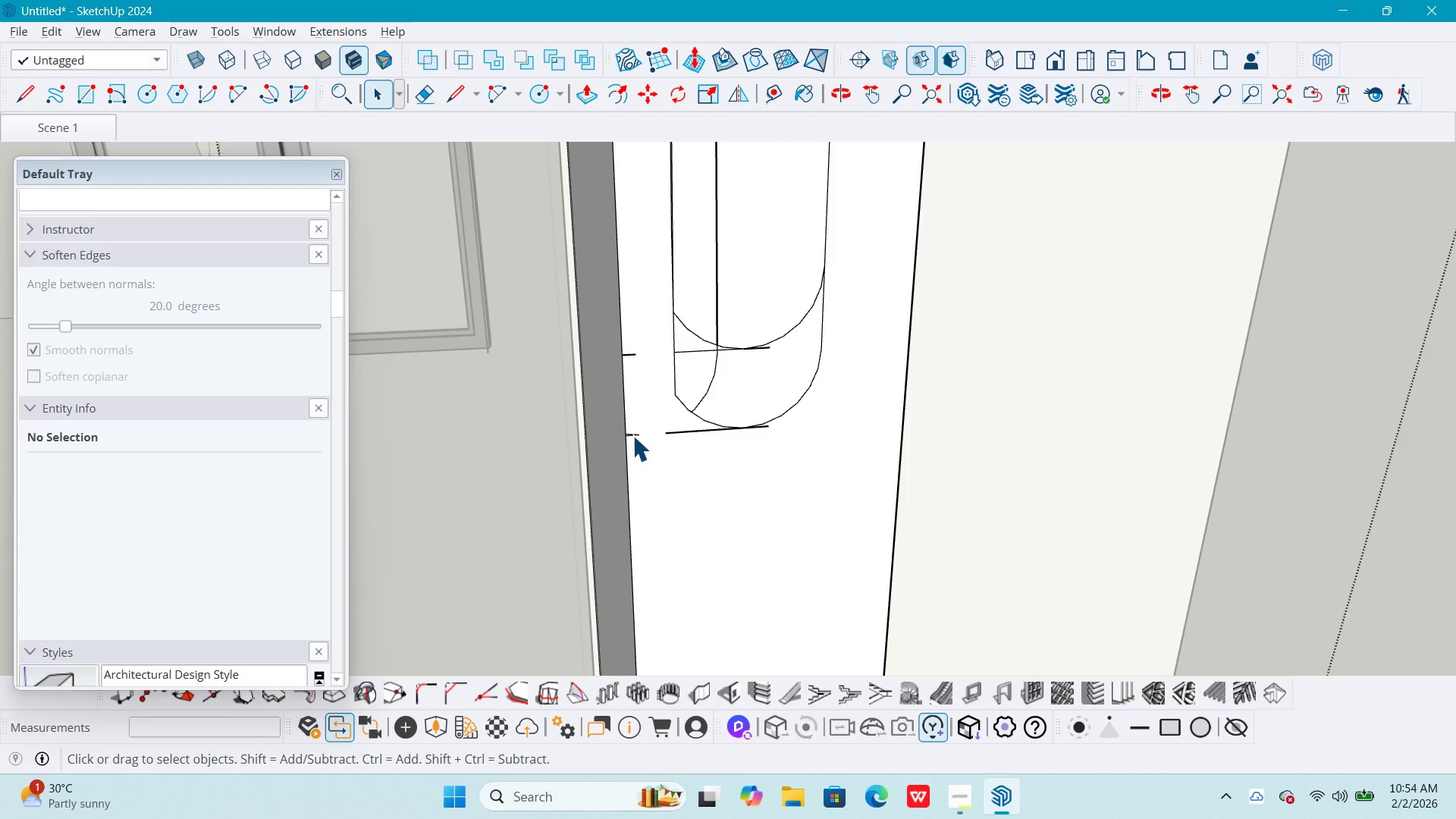 
left_click([632, 435])
 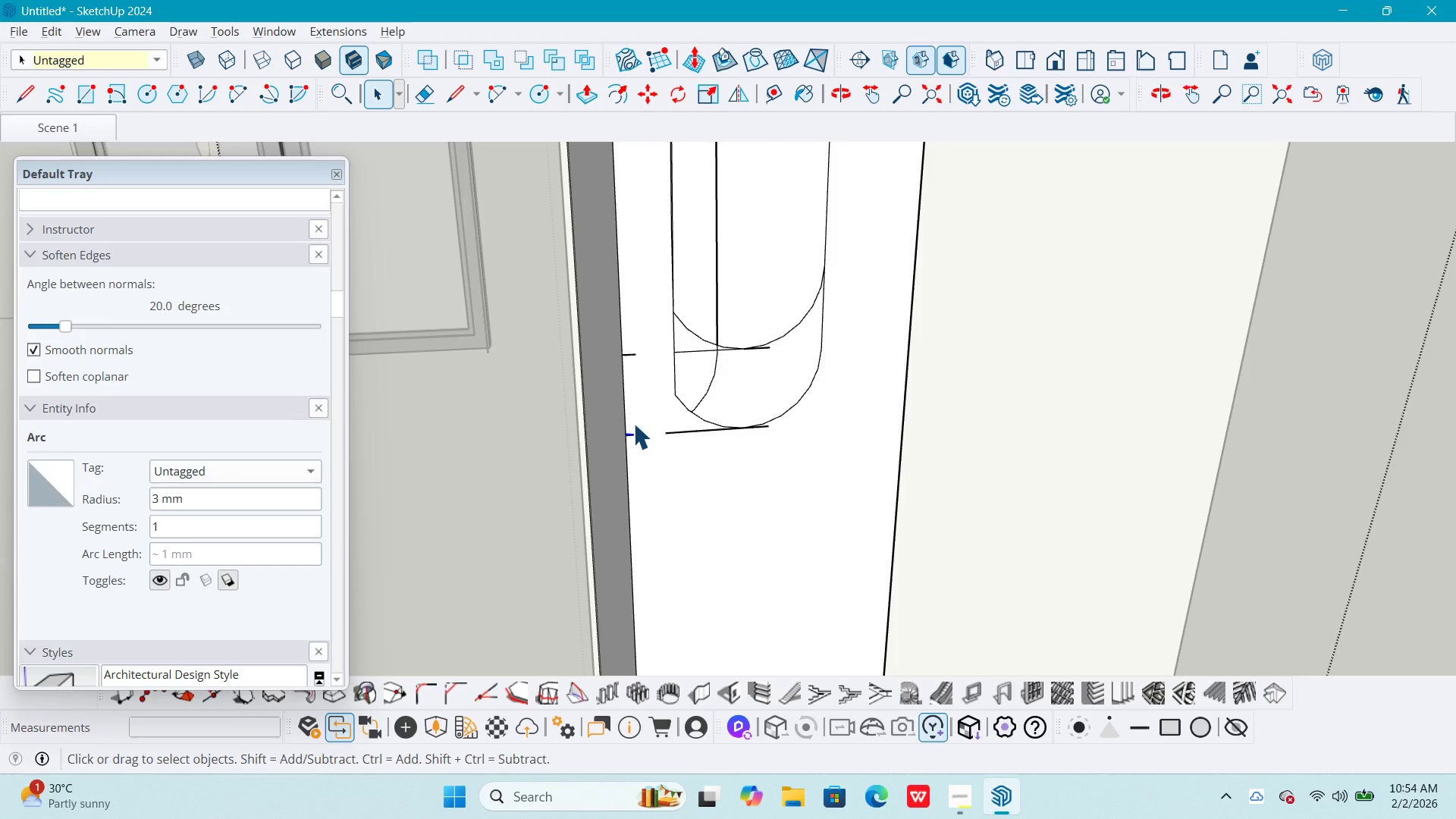 
key(Delete)
 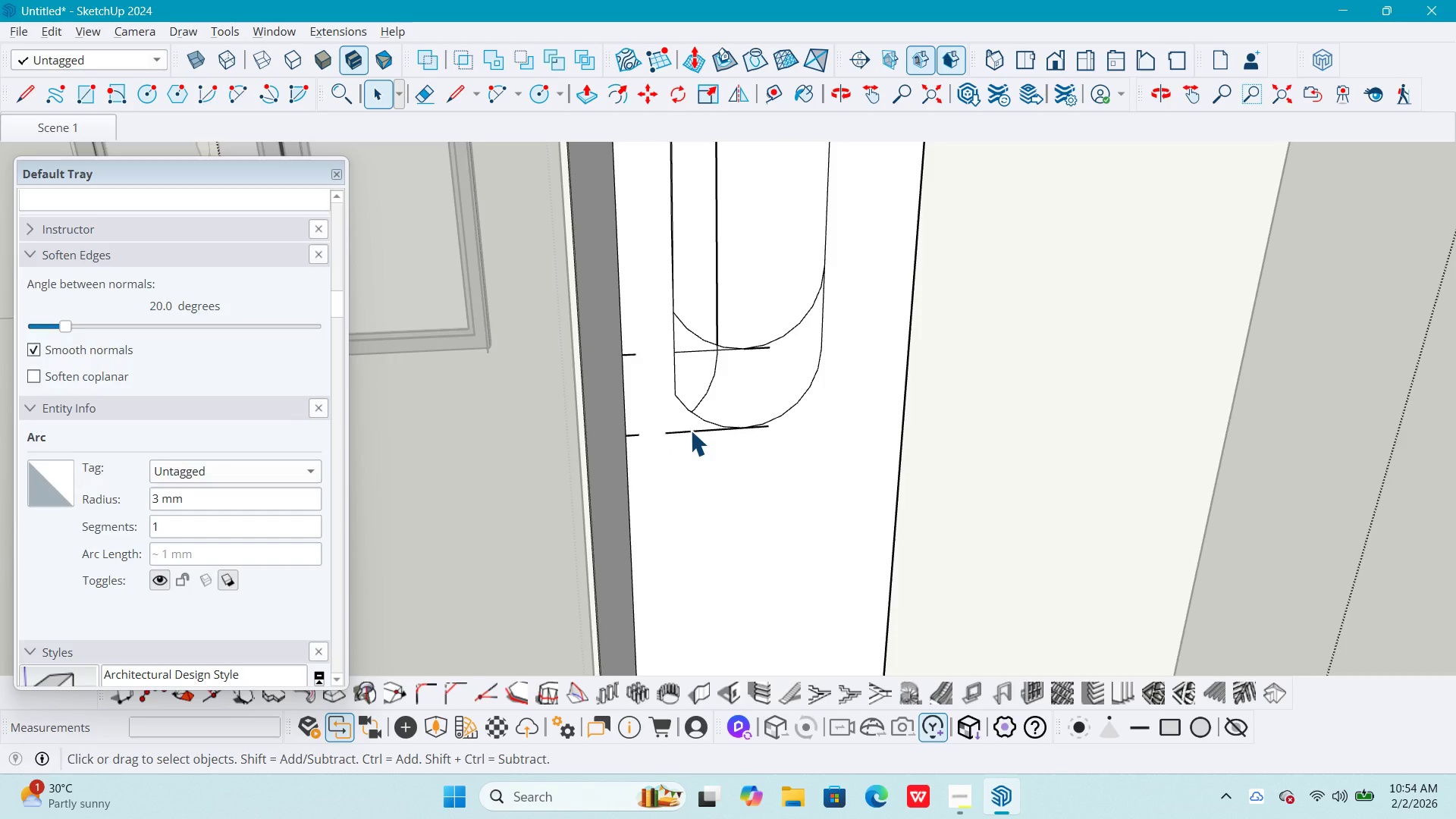 
left_click([689, 429])
 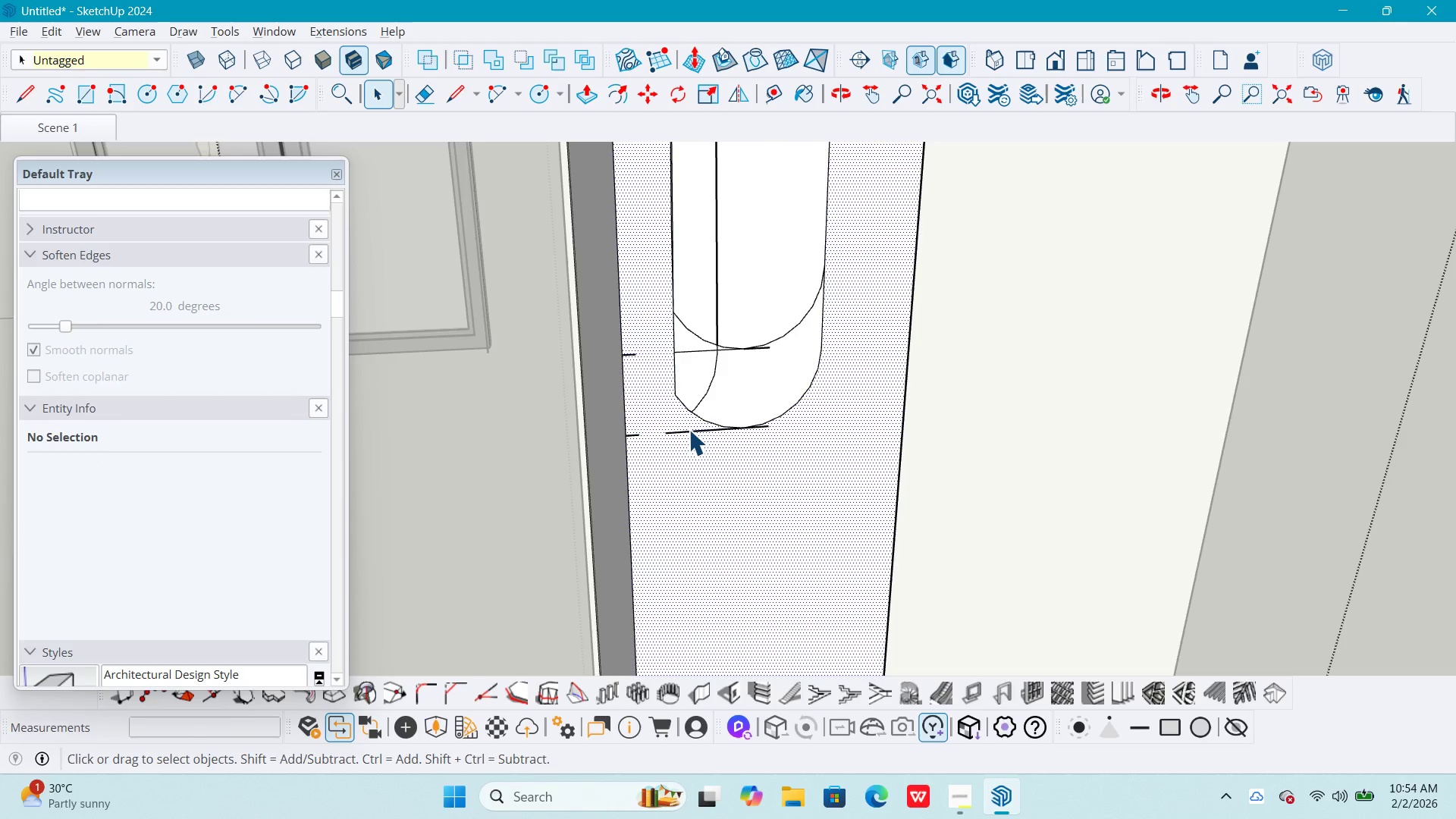 
left_click([689, 429])
 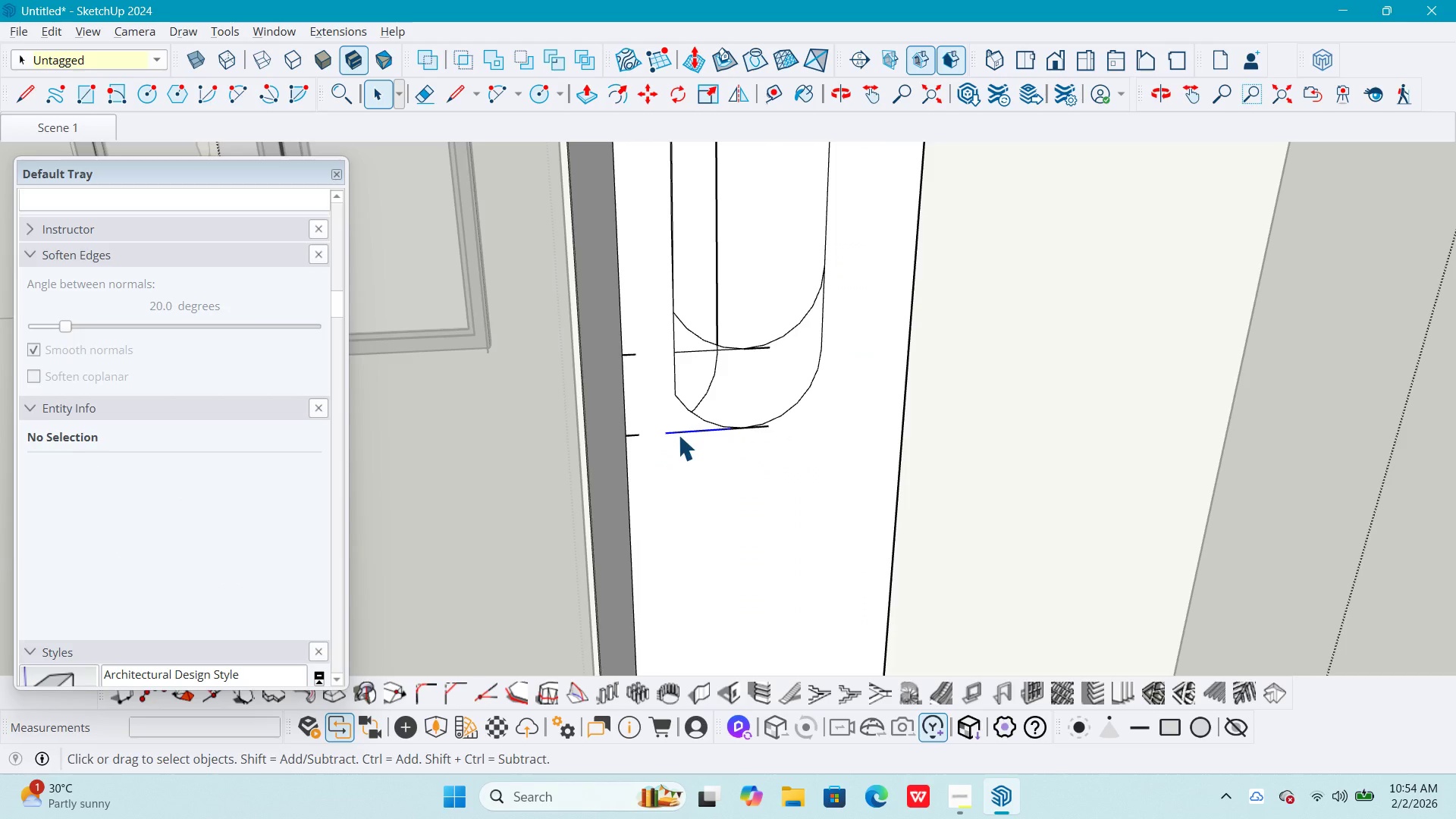 
key(Delete)
 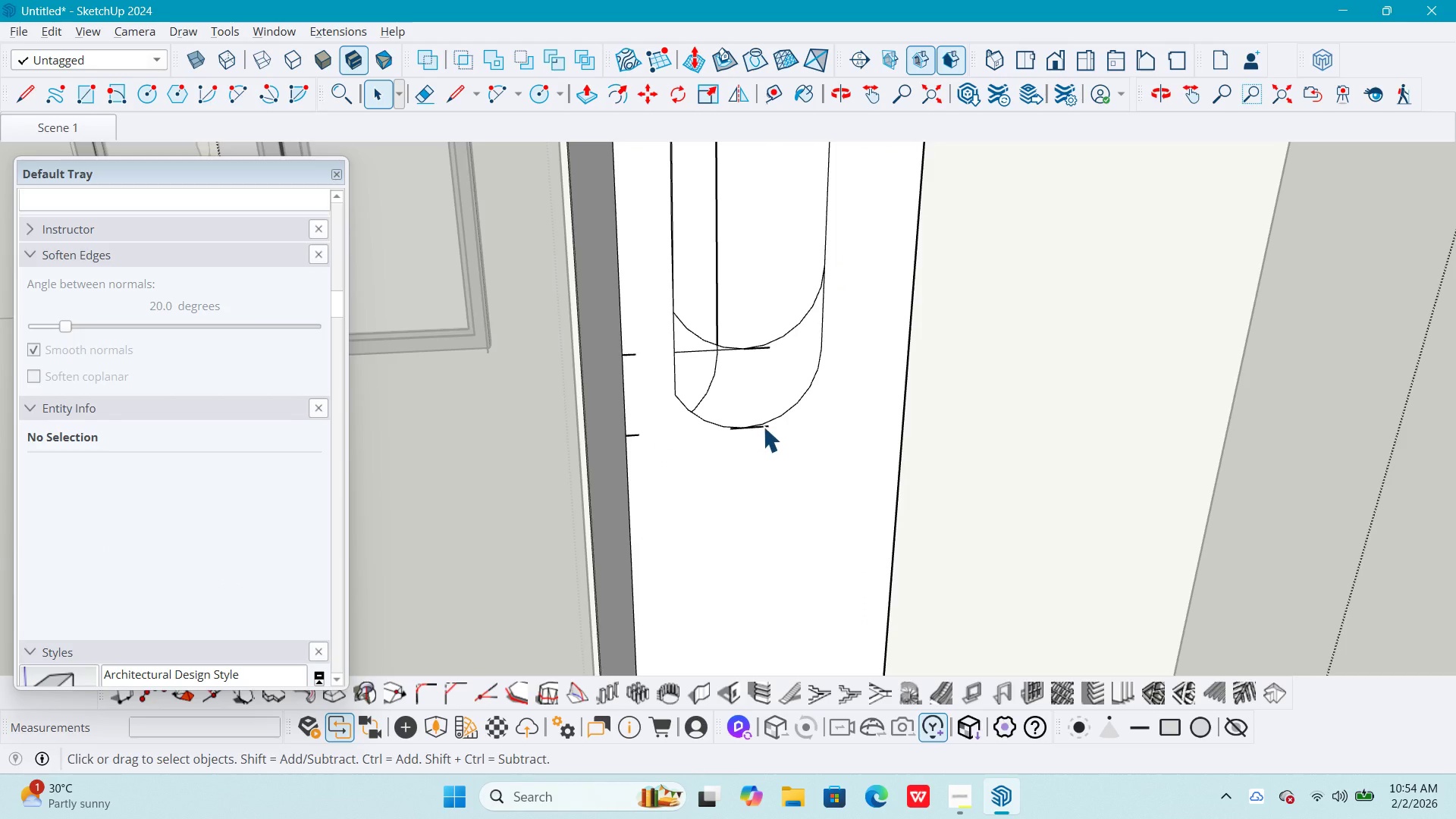 
left_click([763, 426])
 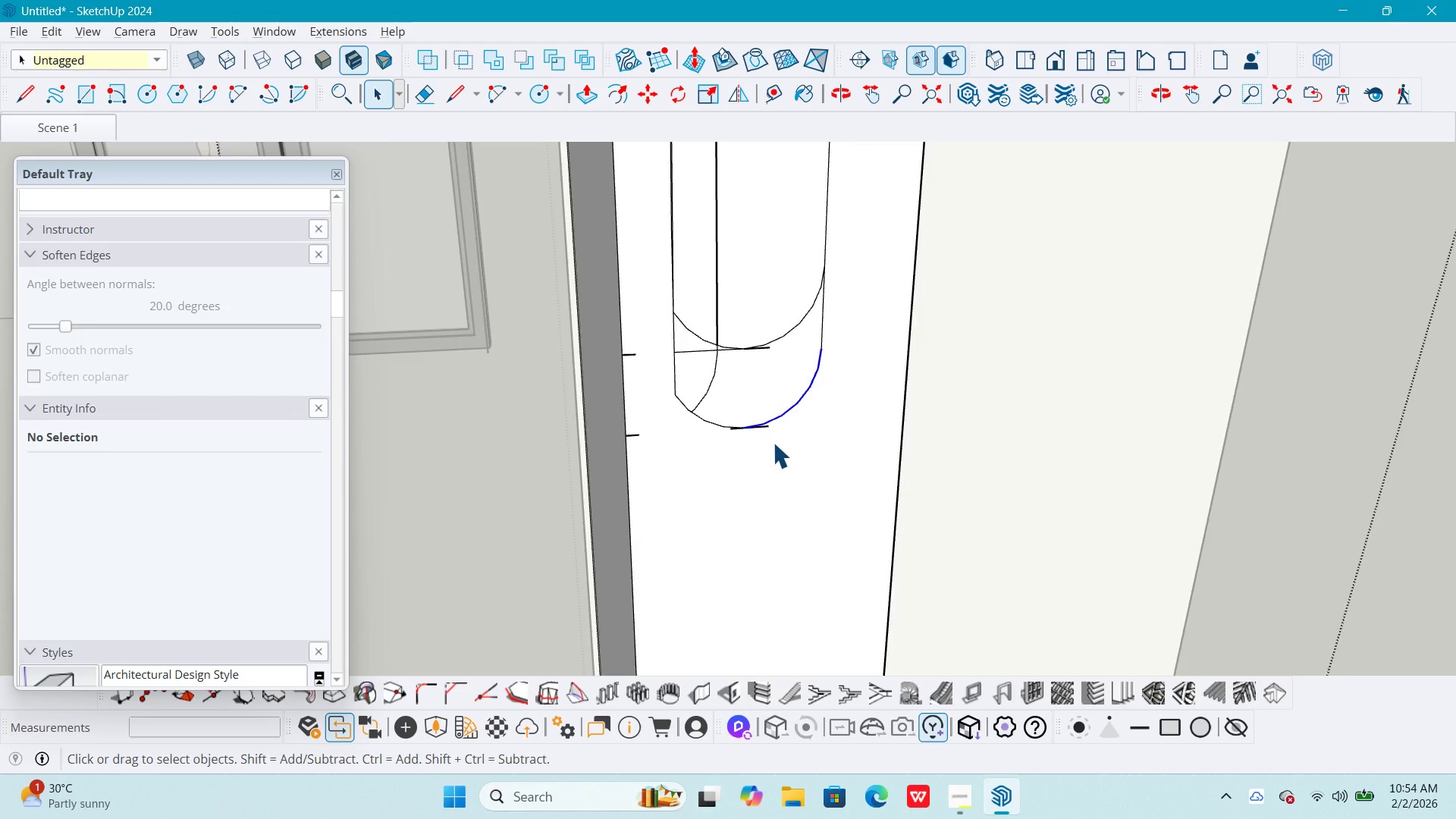 
scroll: coordinate [776, 427], scroll_direction: down, amount: 8.0
 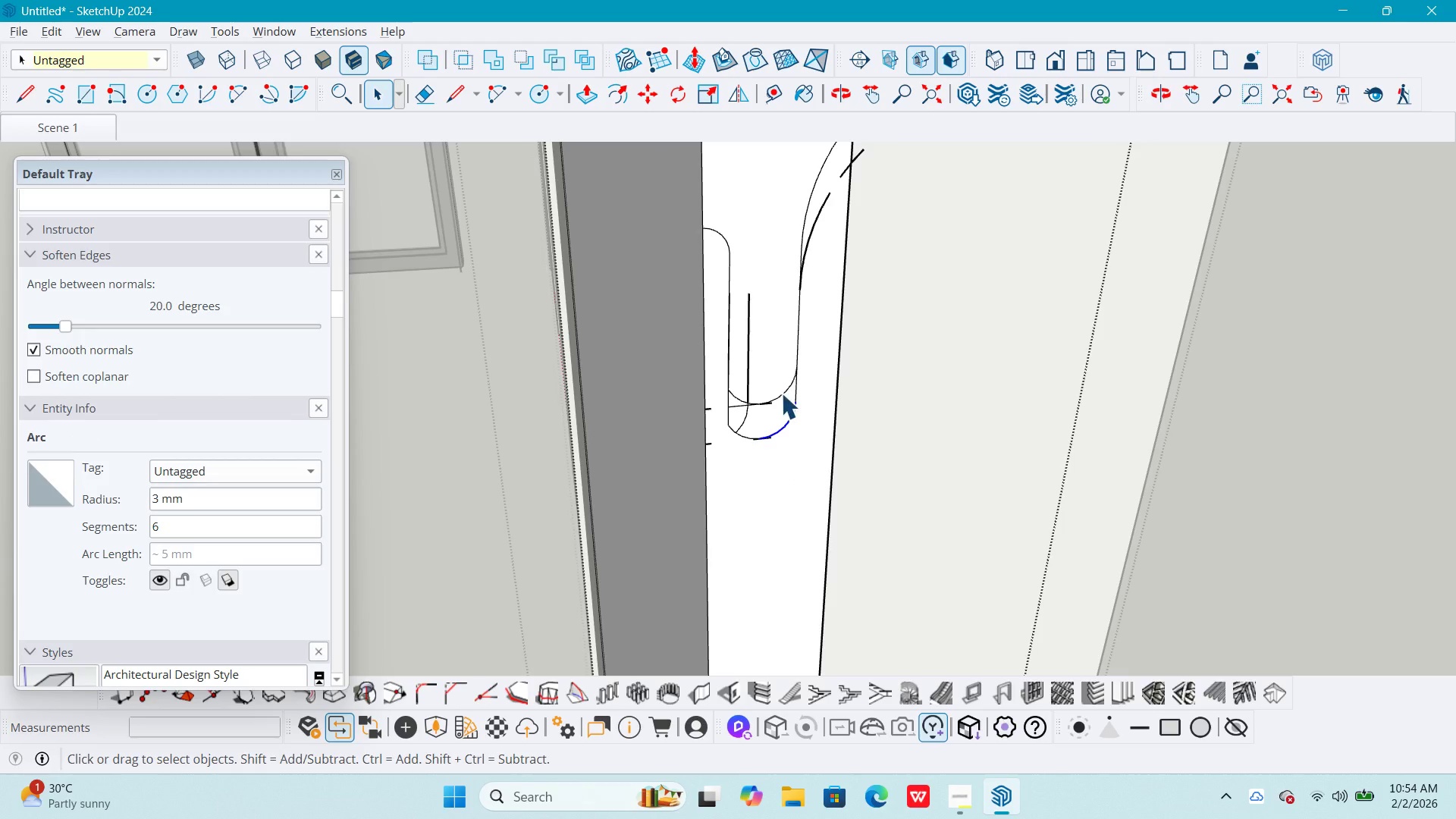 
hold_key(key=ShiftLeft, duration=0.48)
 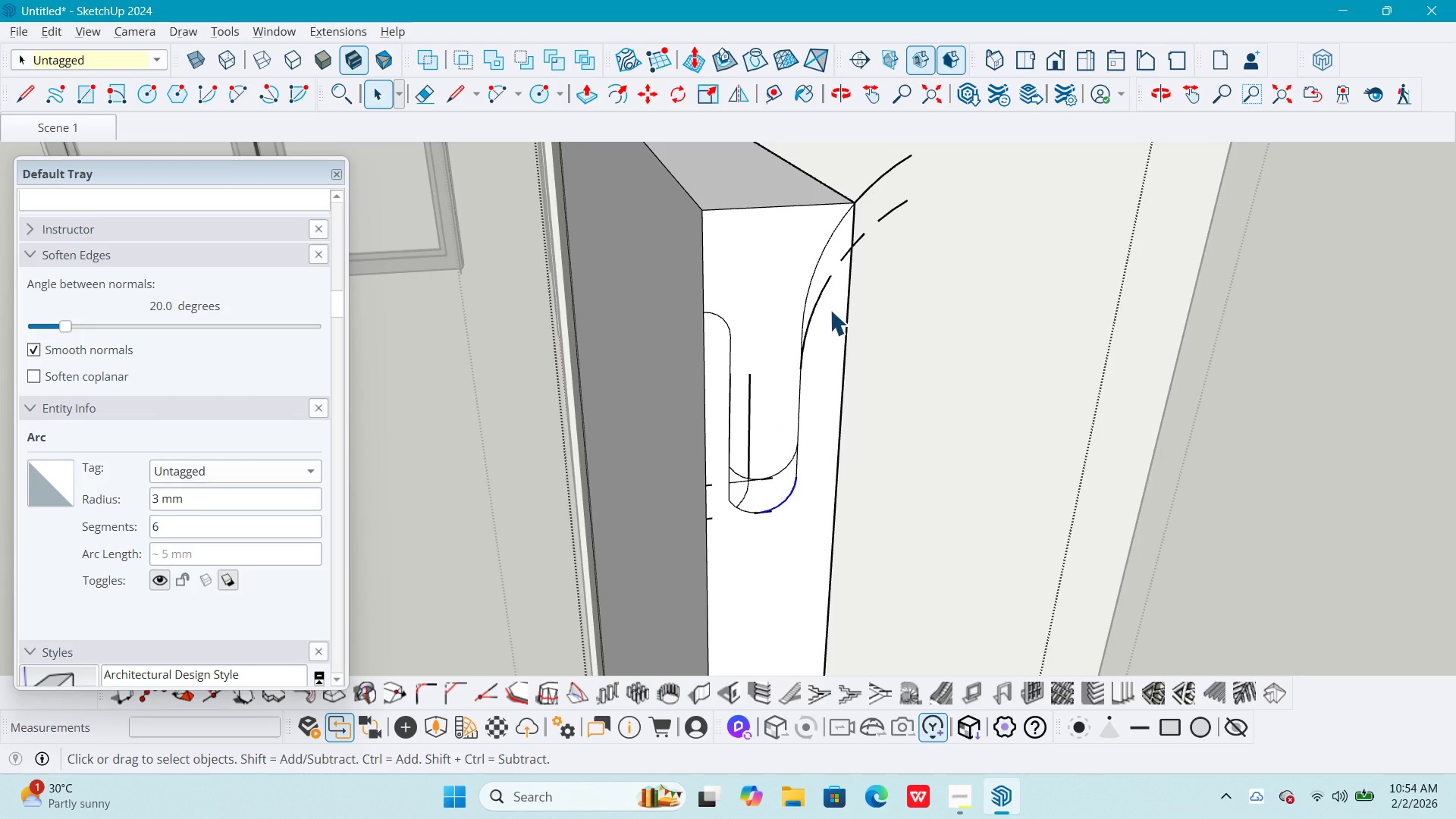 
key(E)
 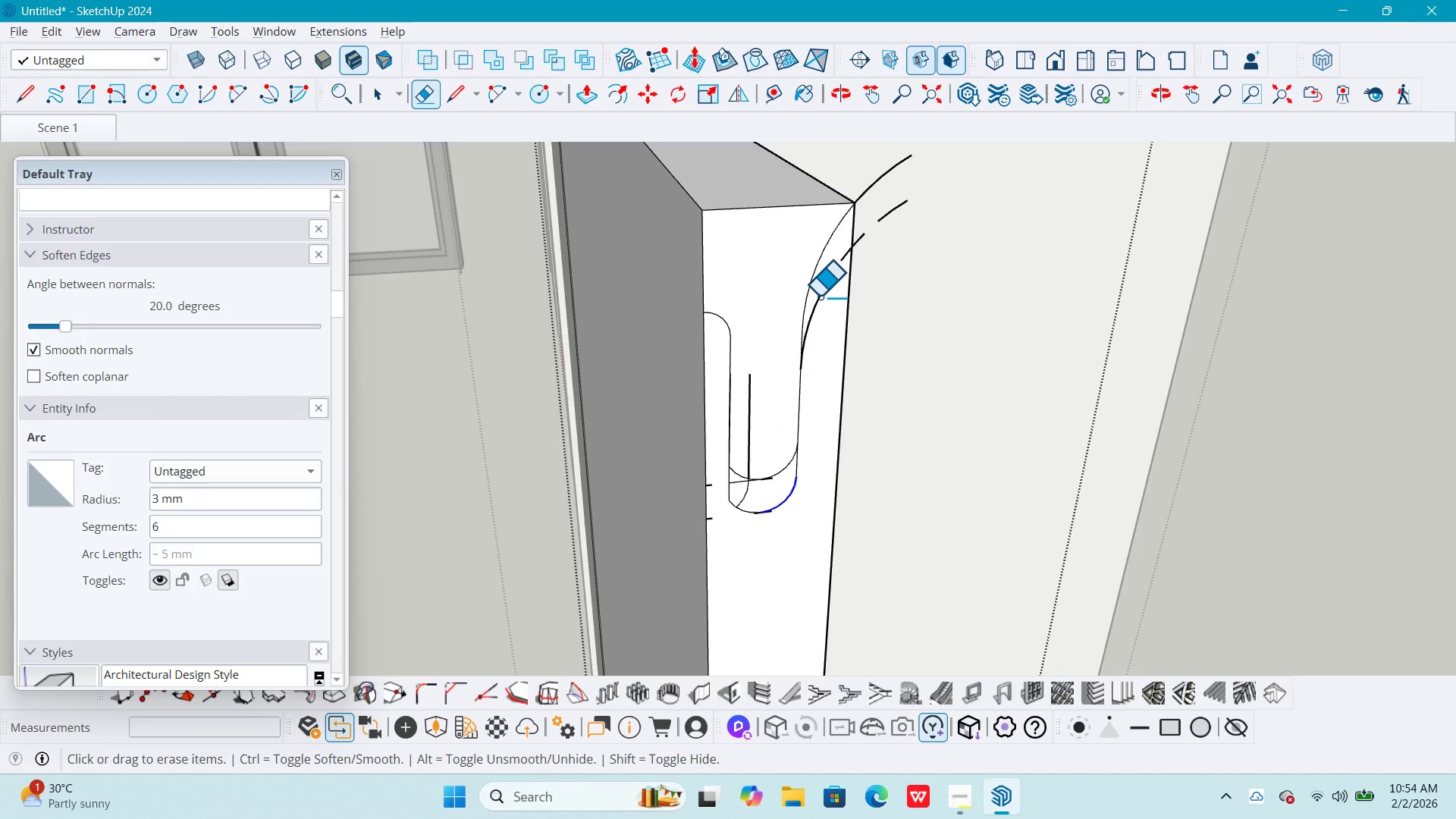 
left_click([818, 296])
 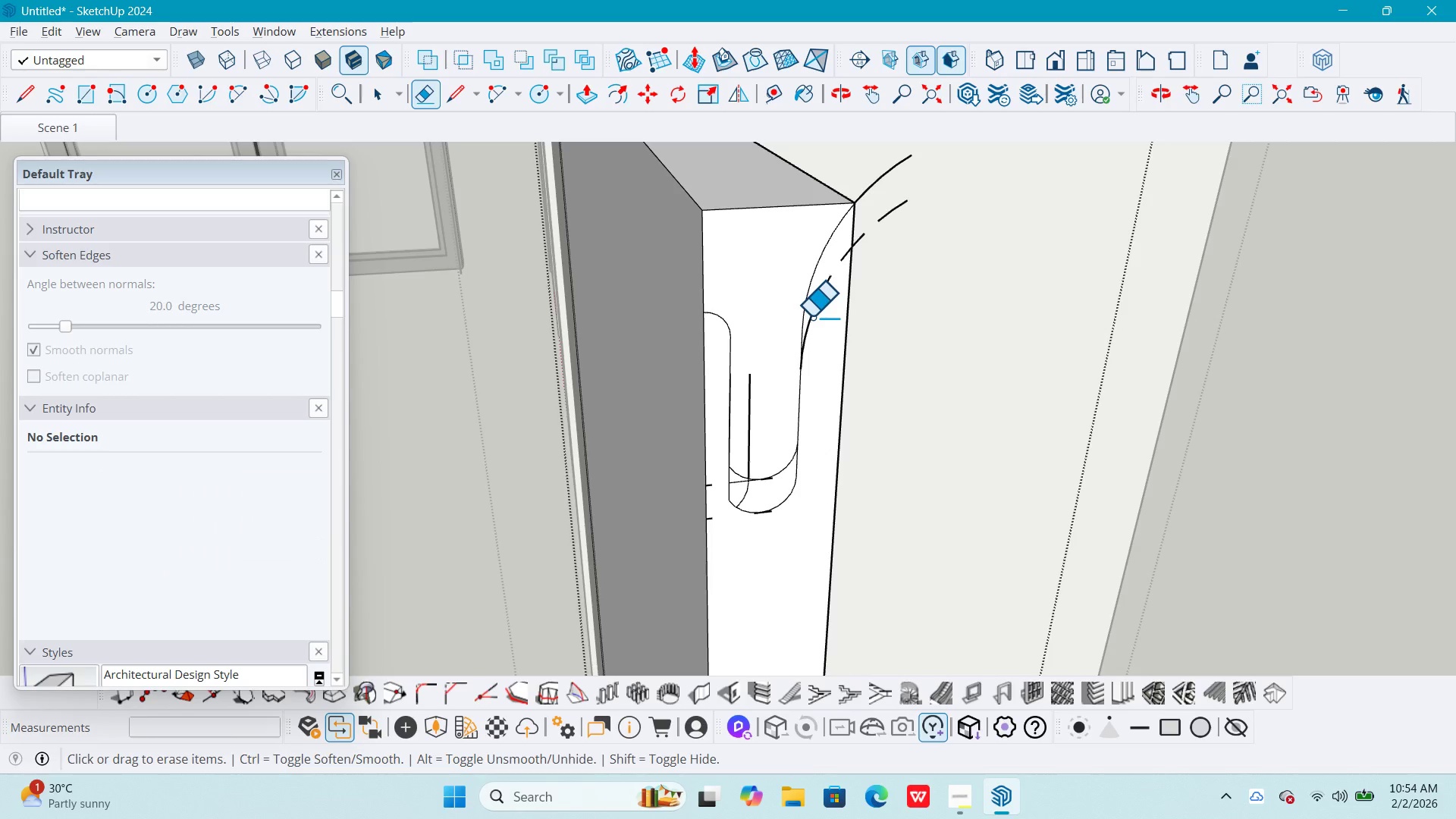 
left_click([811, 316])
 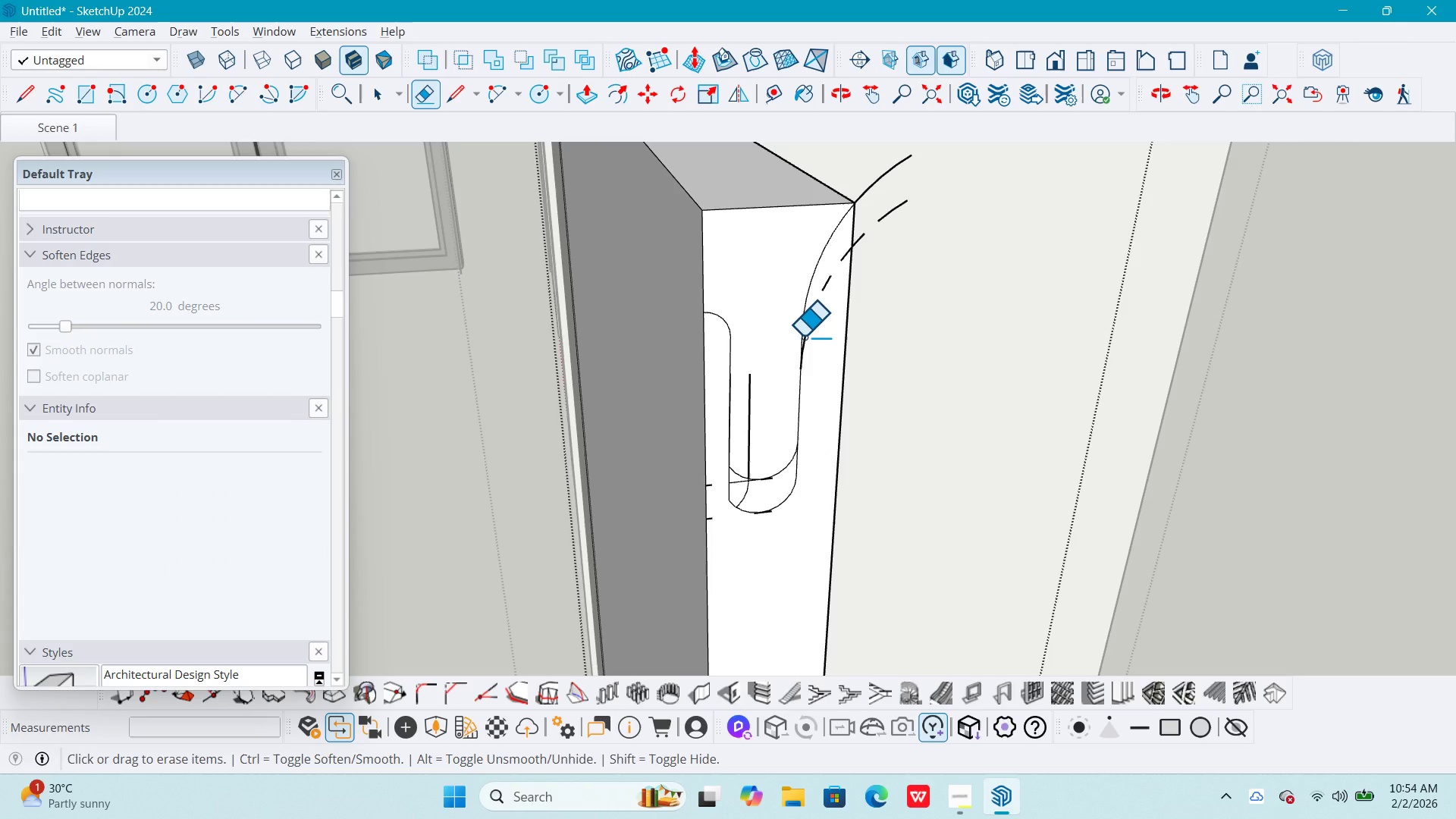 
left_click([803, 336])
 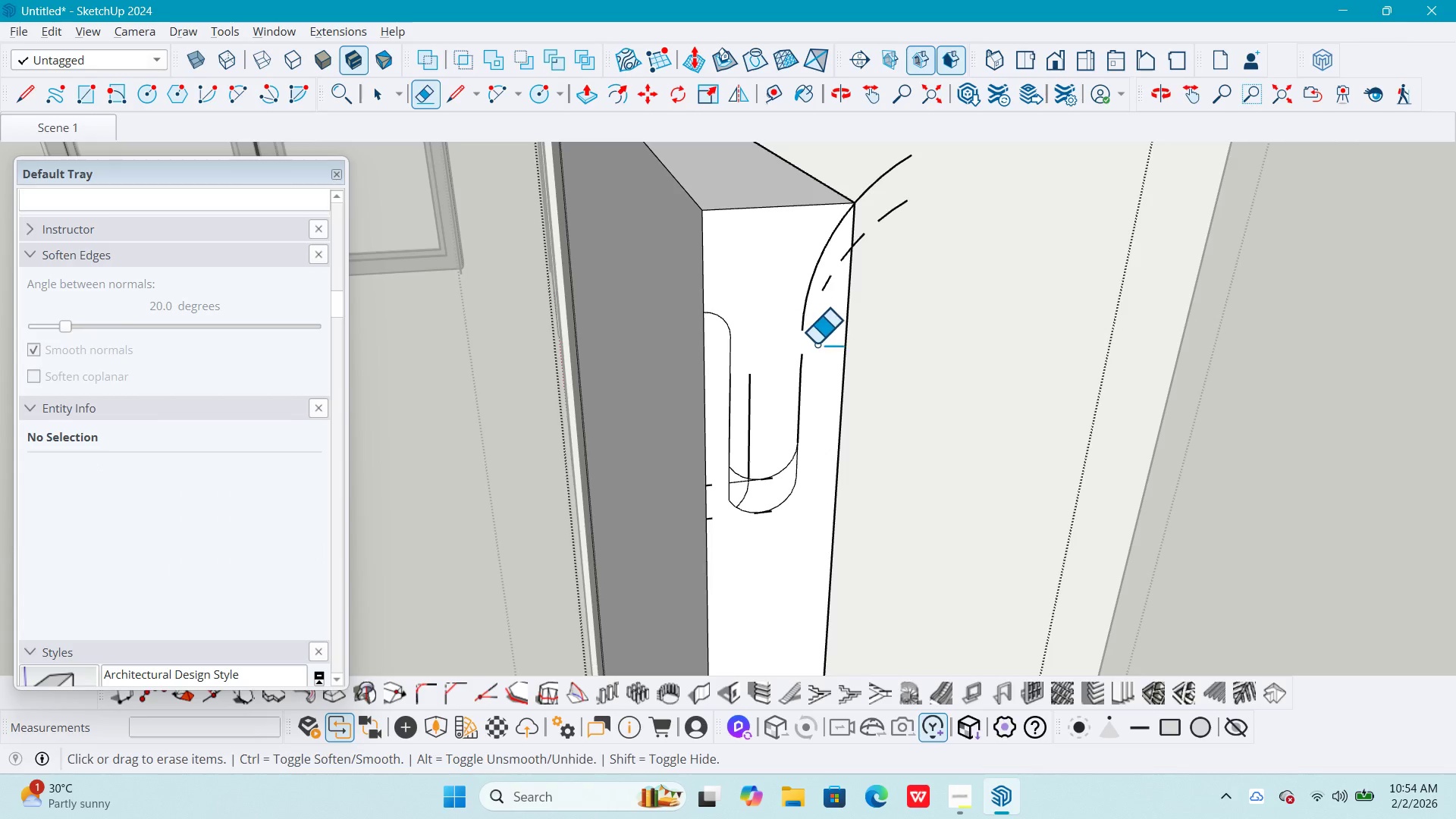 
key(Control+ControlLeft)
 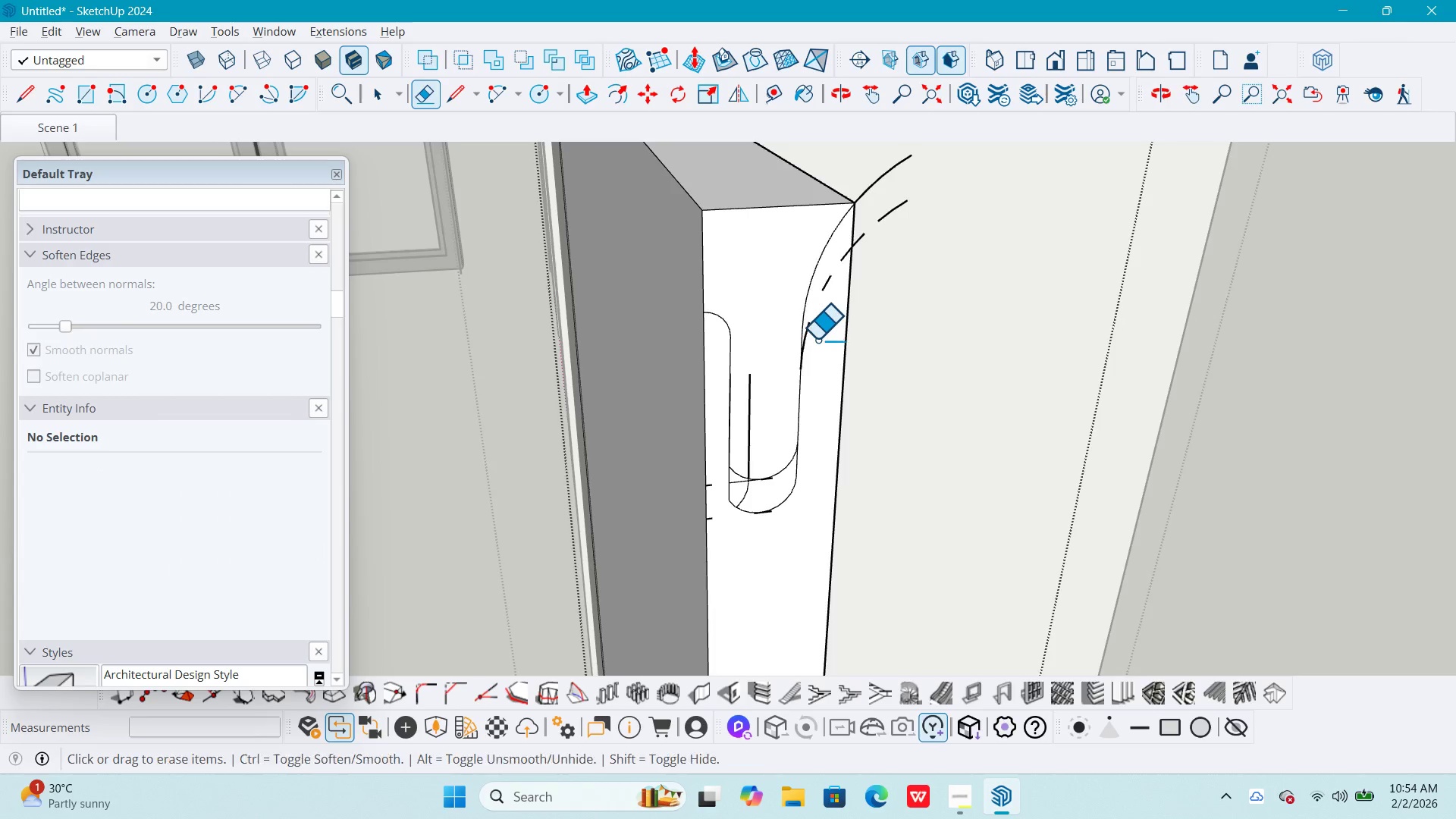 
key(Control+Z)
 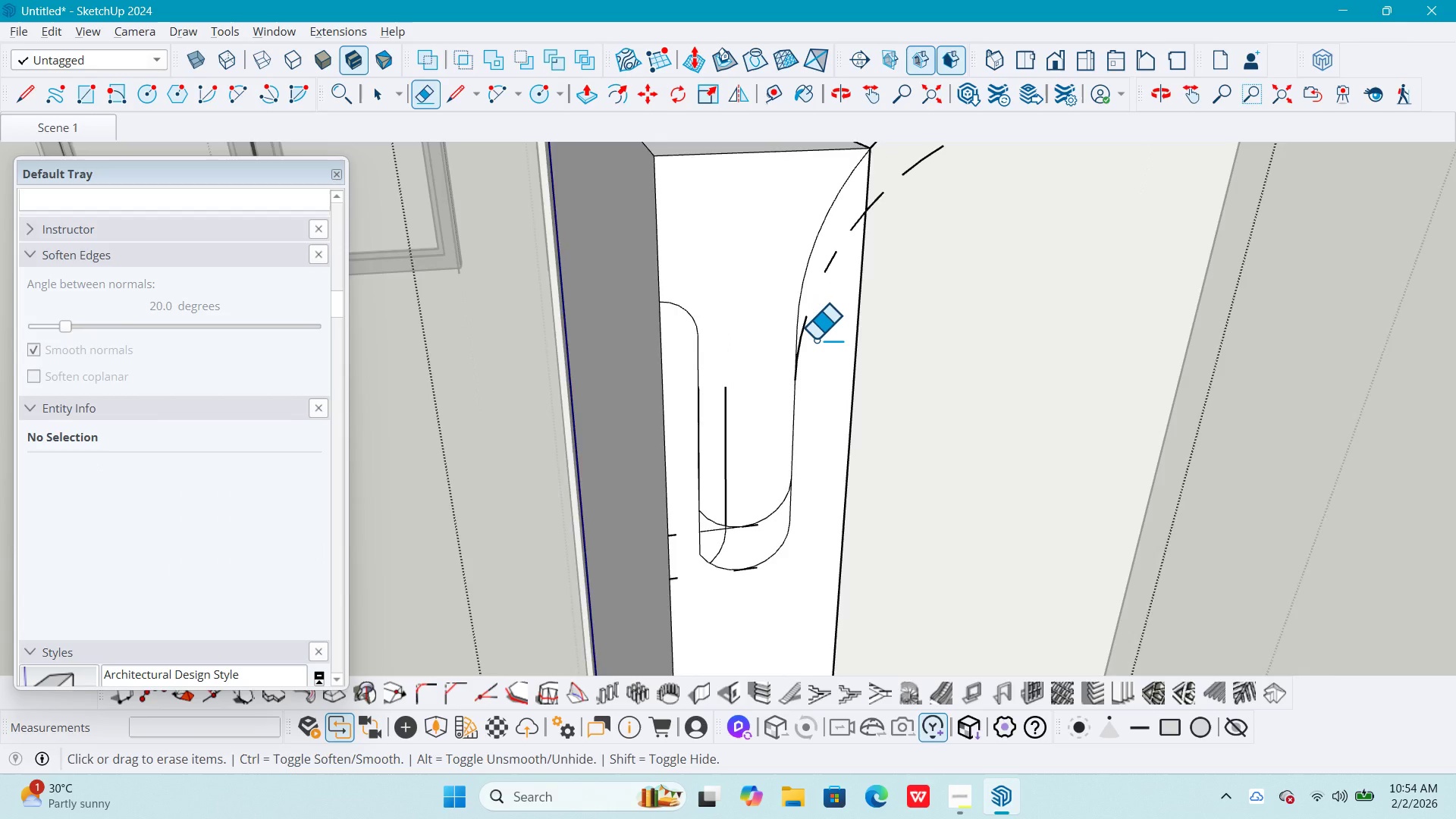 
key(Space)
 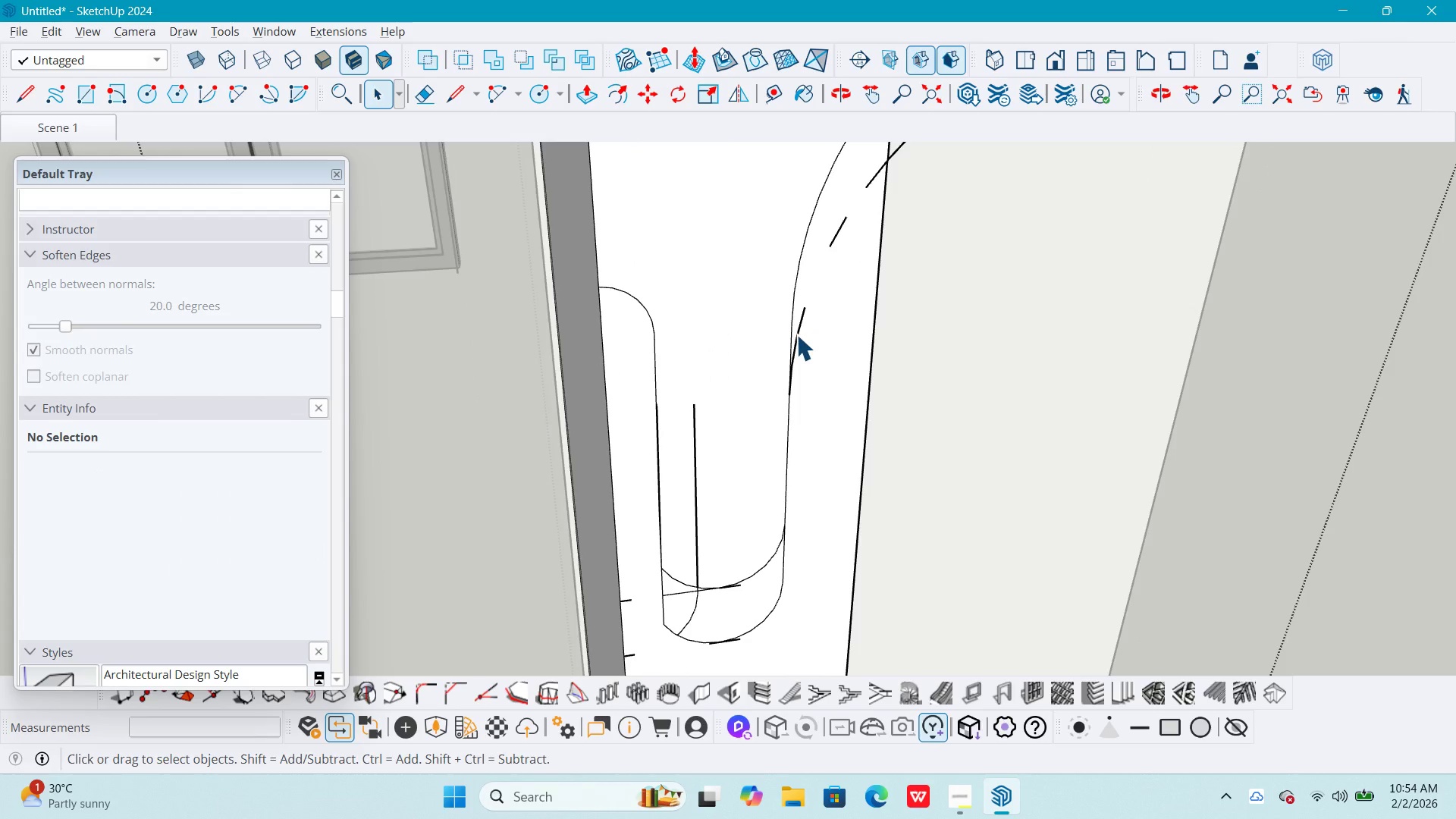 
scroll: coordinate [808, 339], scroll_direction: up, amount: 6.0
 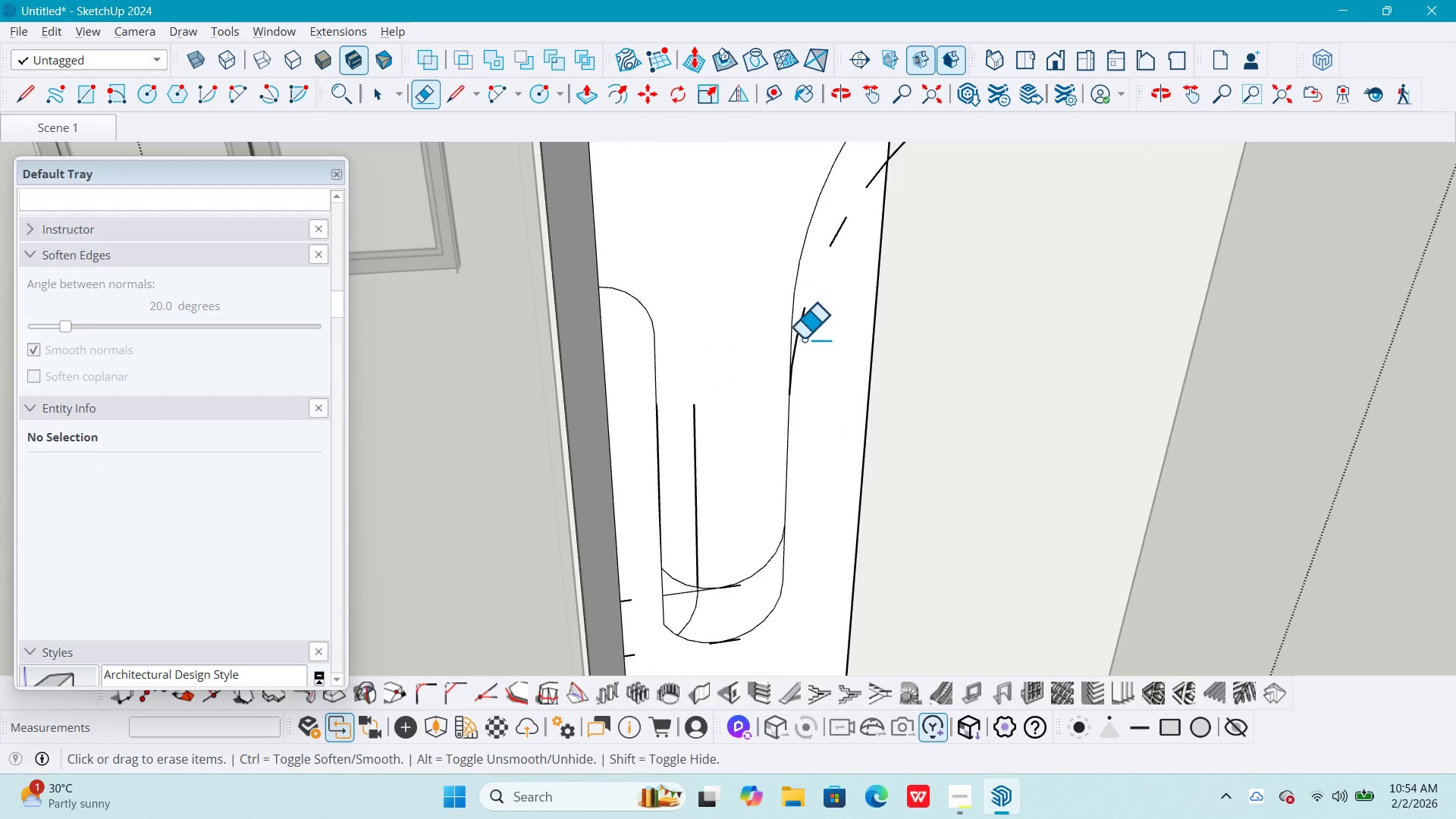 
left_click([795, 334])
 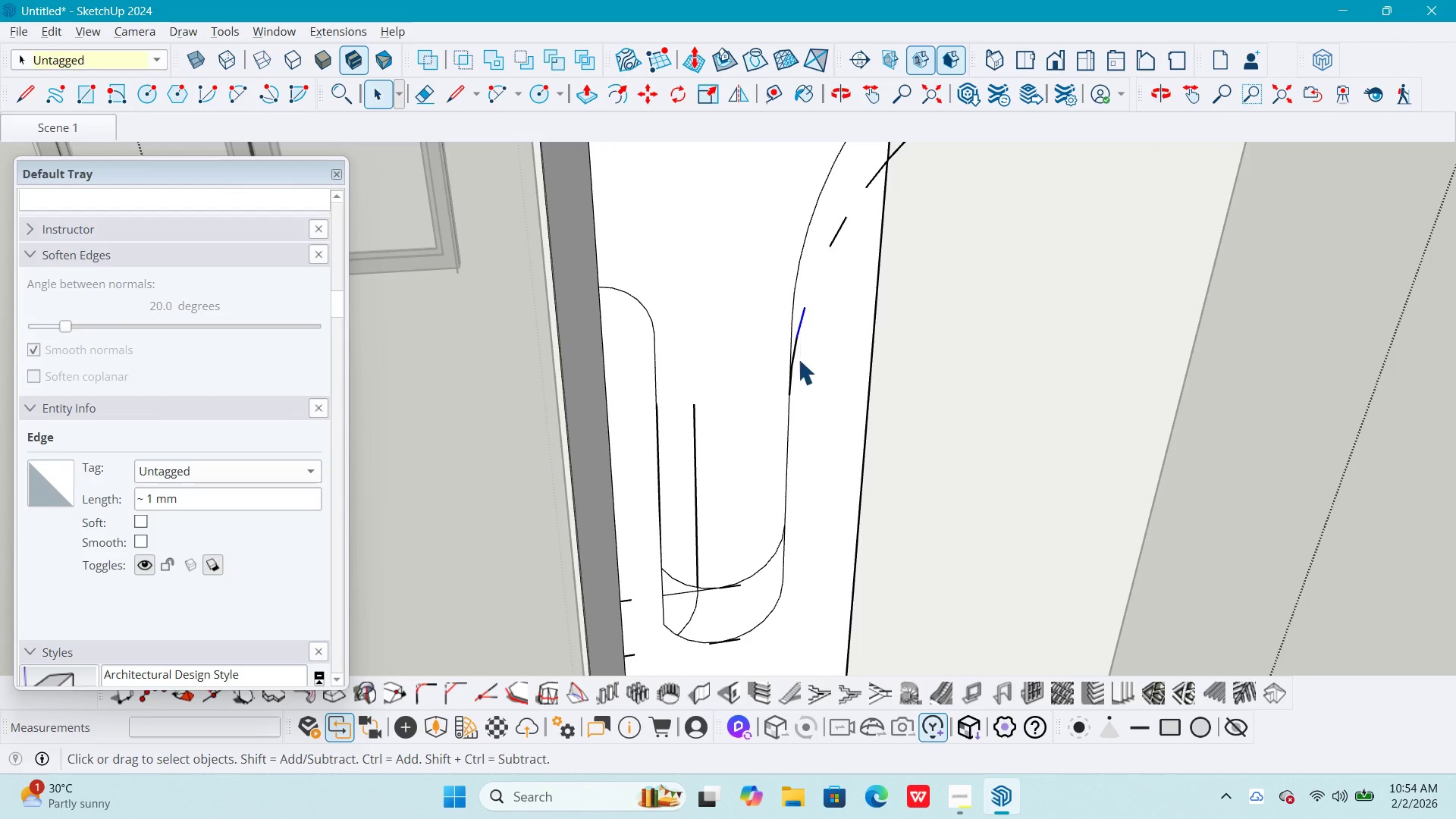 
key(Delete)
 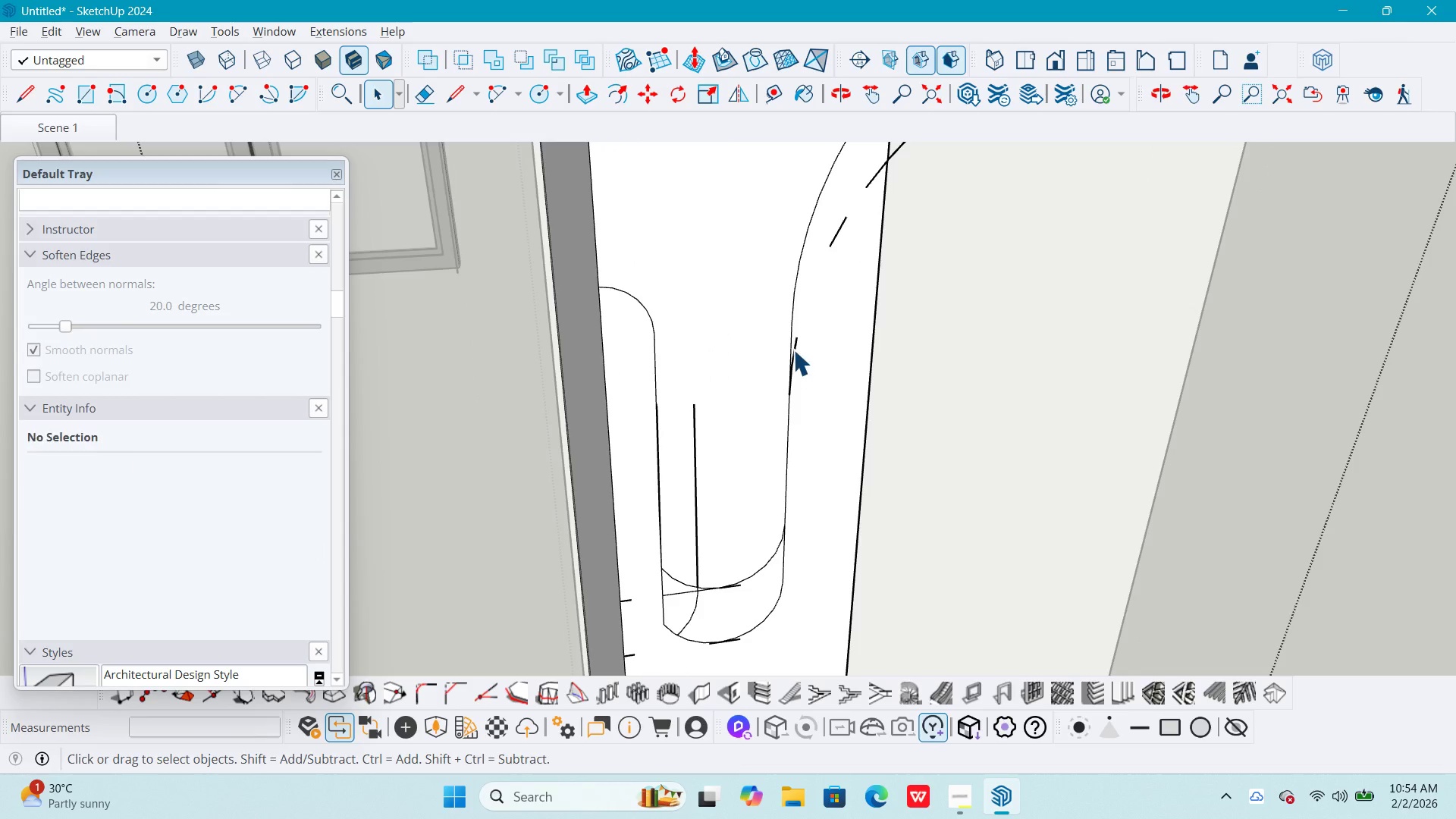 
left_click([793, 348])
 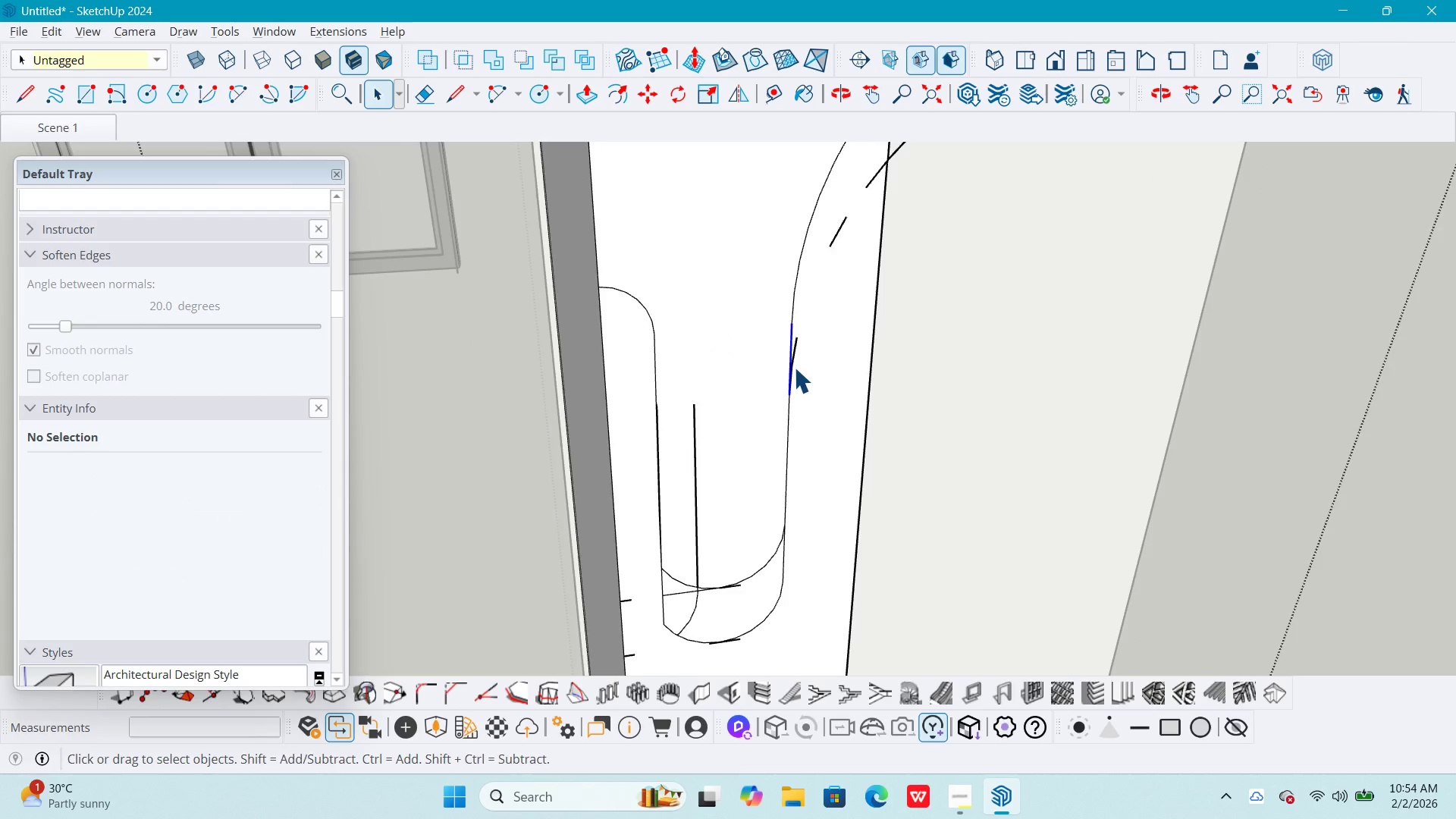 
scroll: coordinate [794, 374], scroll_direction: down, amount: 1.0
 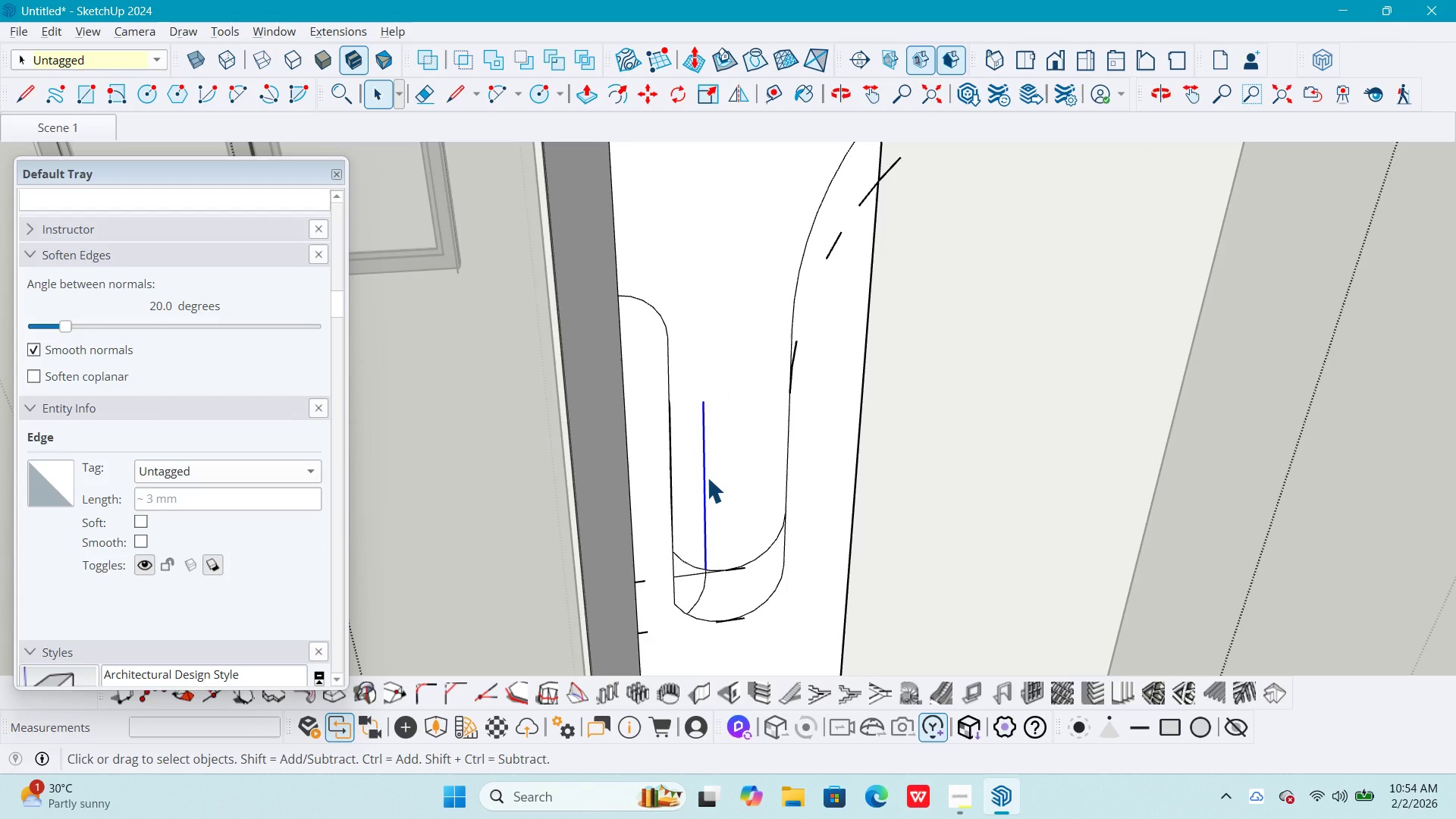 
key(Delete)
 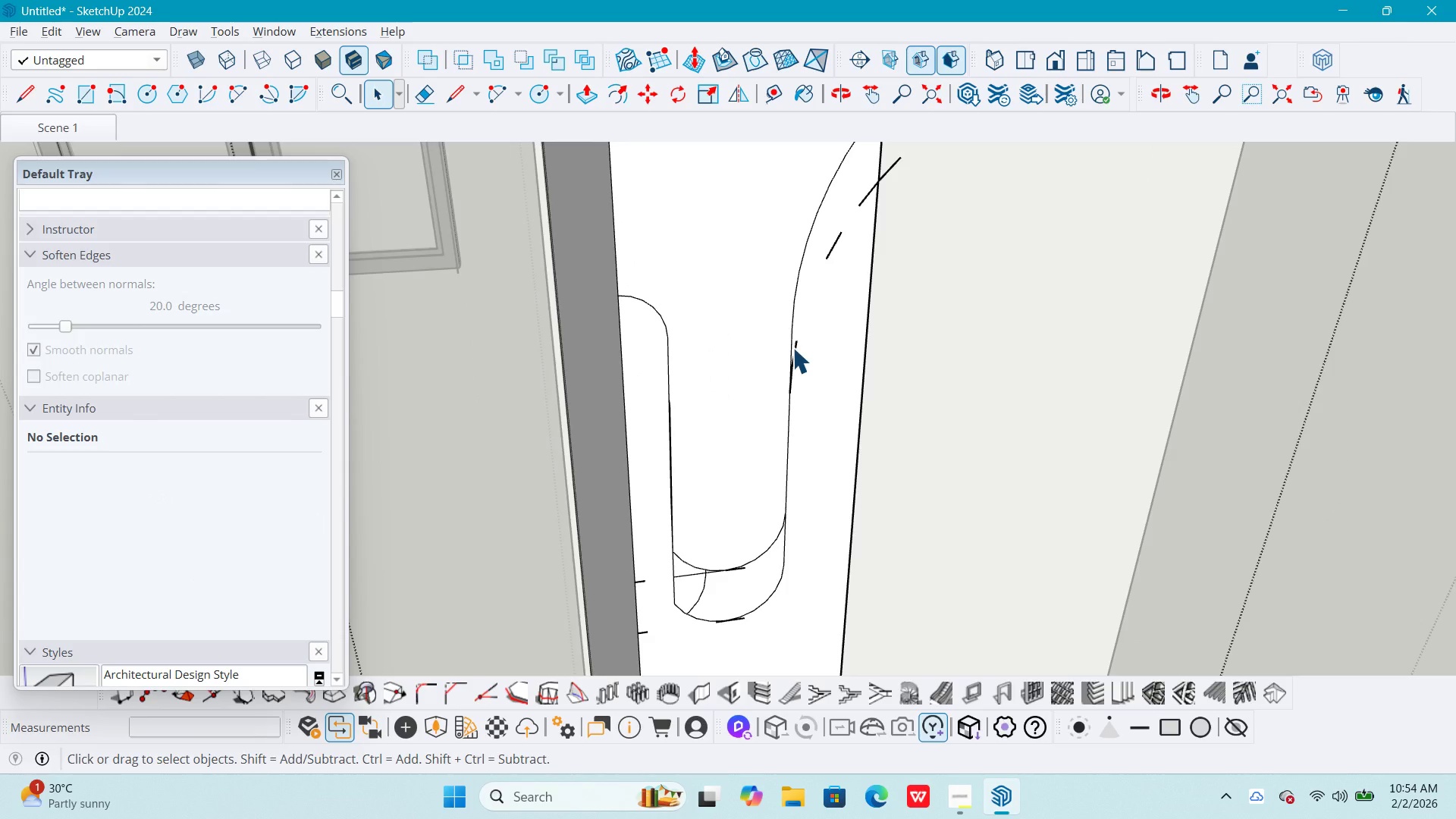 
left_click([794, 349])
 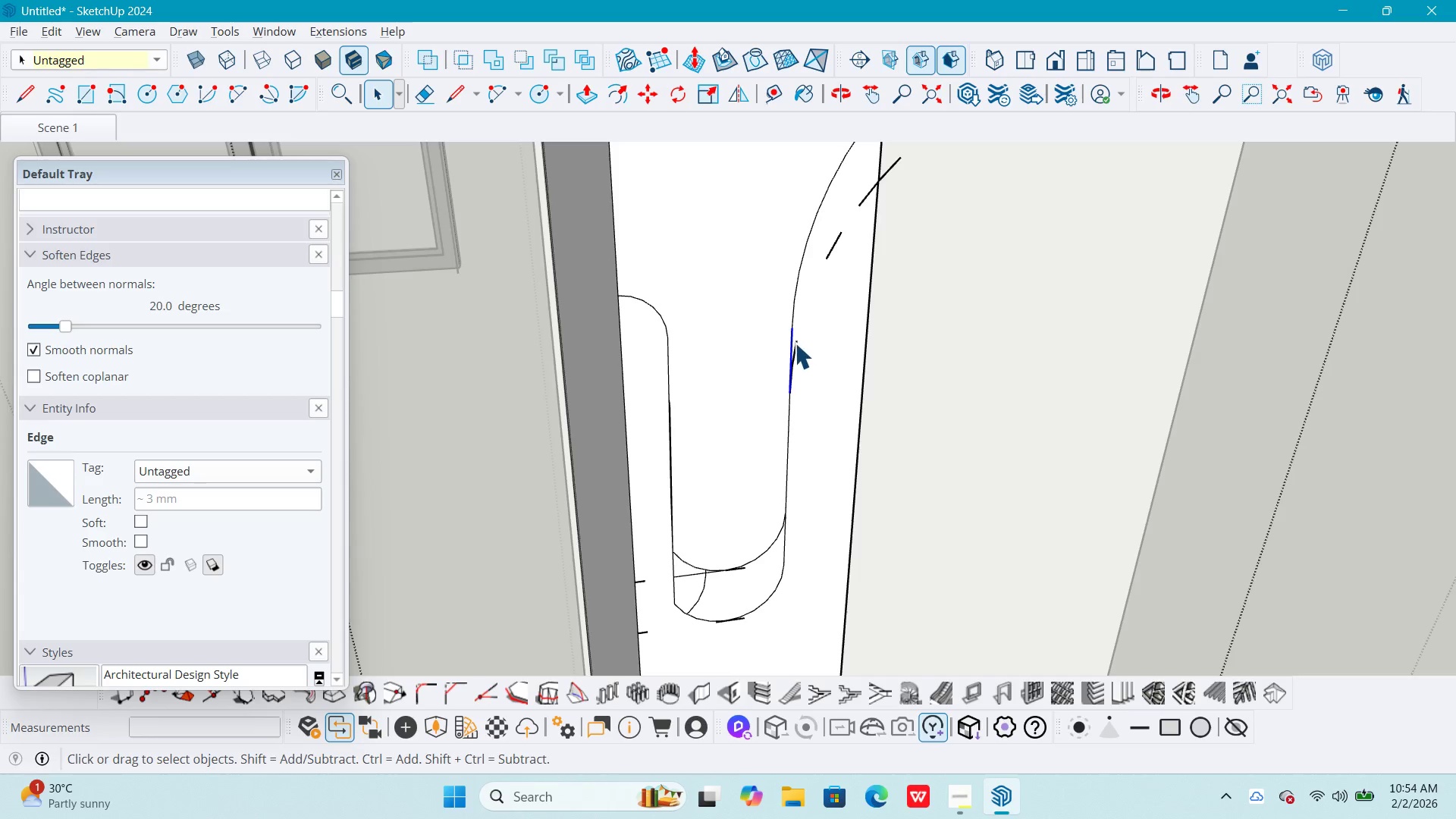 
left_click([795, 343])
 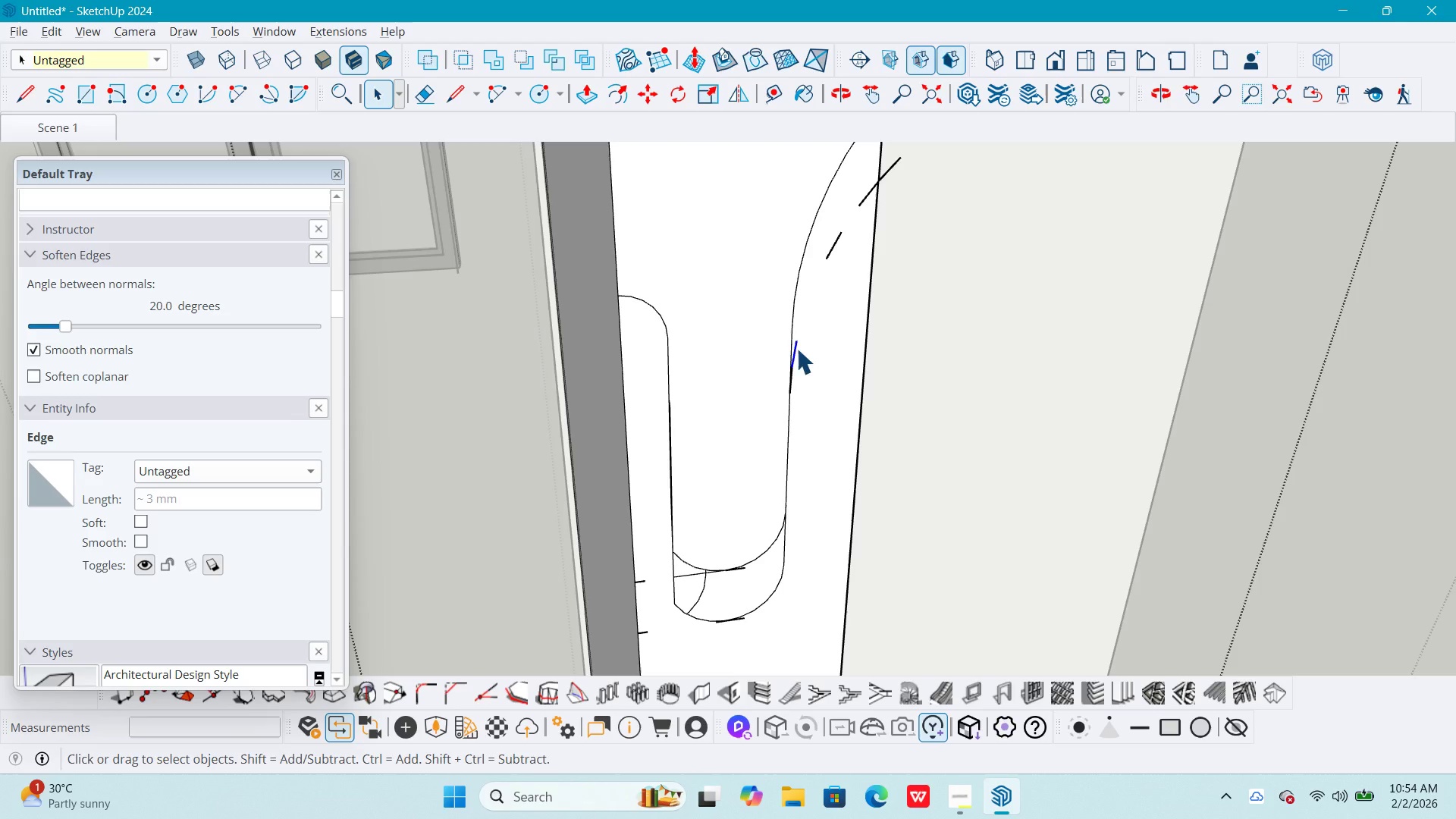 
key(Delete)
 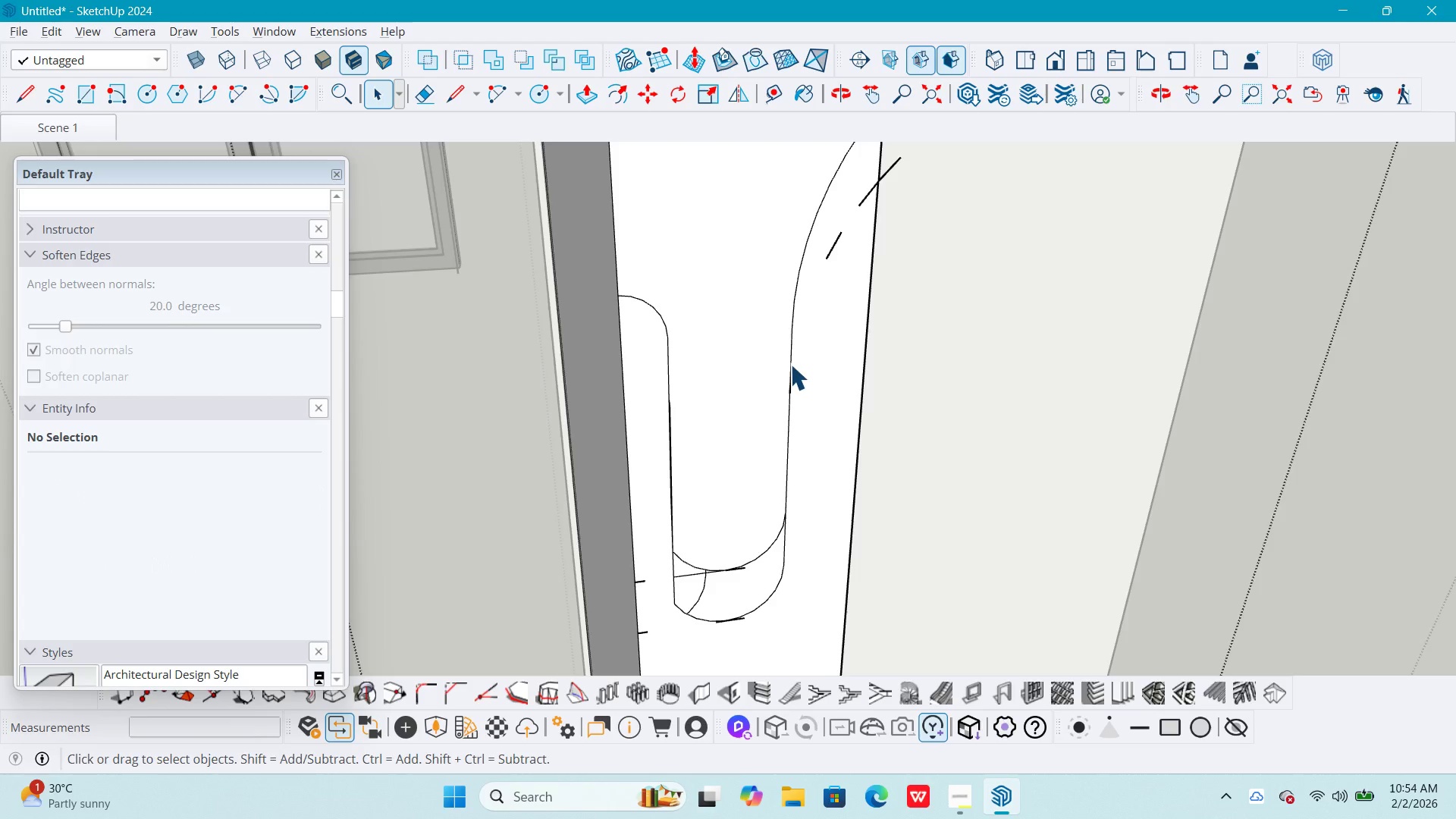 
left_click([797, 373])
 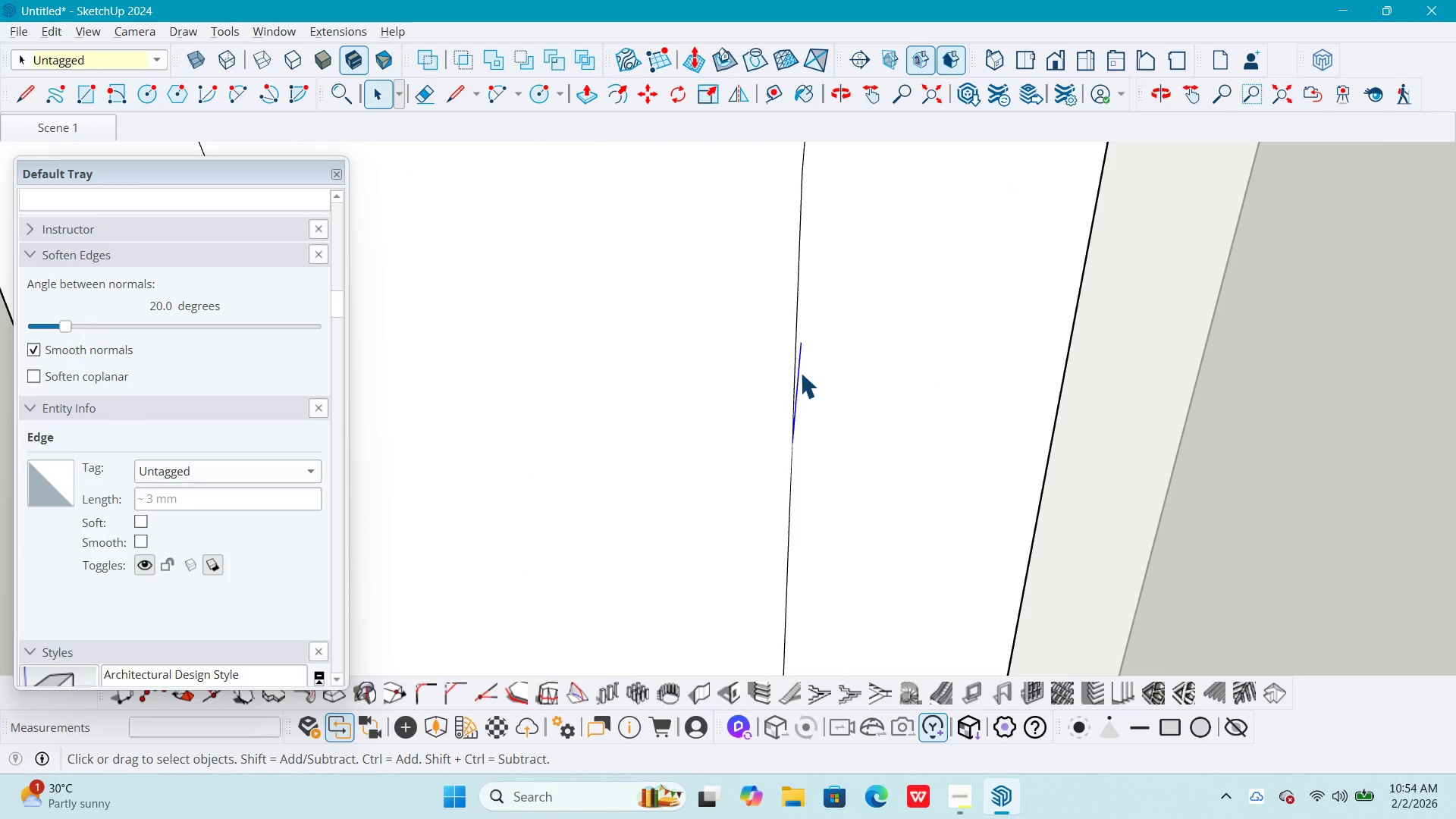 
scroll: coordinate [786, 383], scroll_direction: up, amount: 13.0
 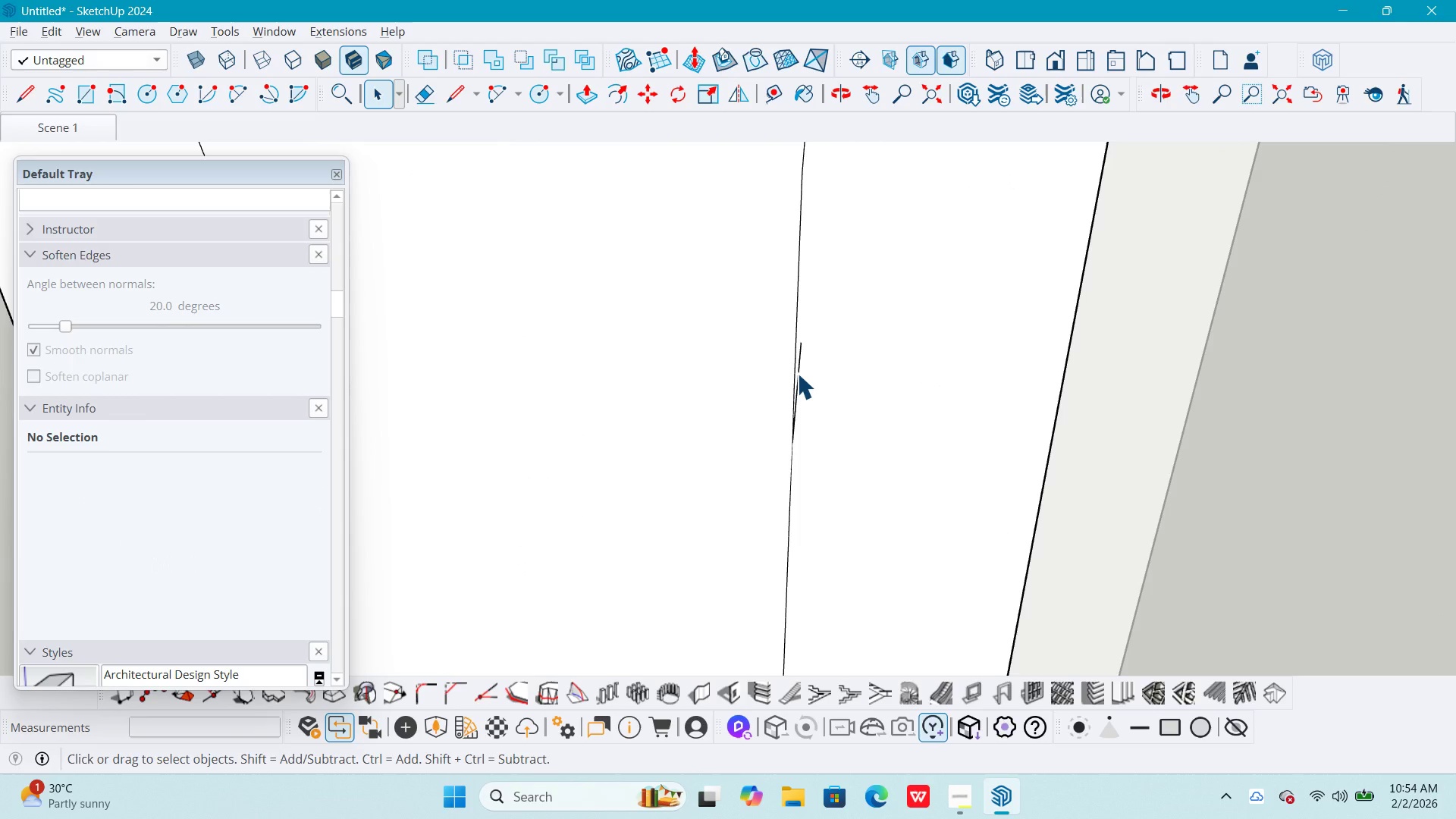 
key(Delete)
 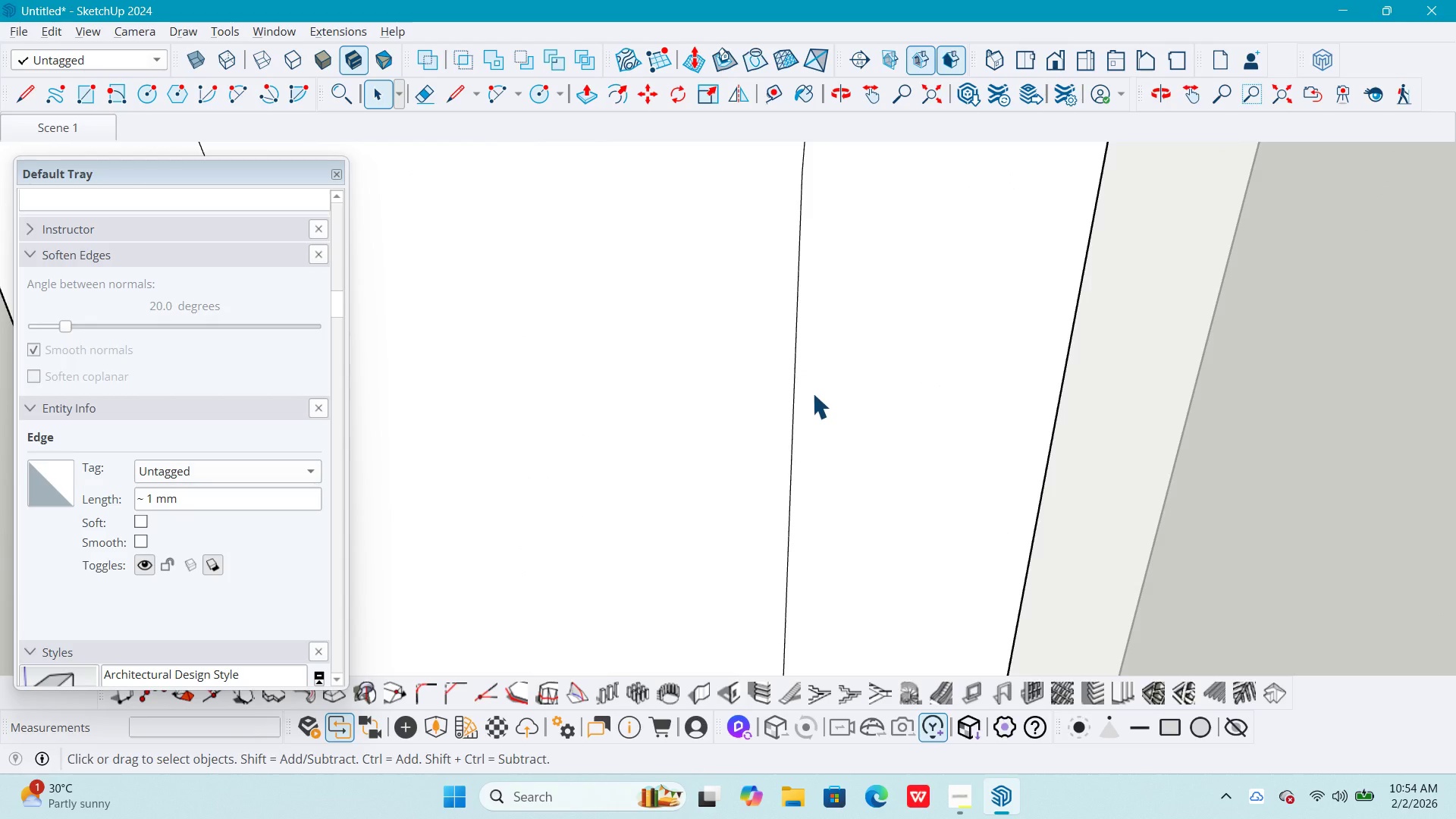 
scroll: coordinate [813, 397], scroll_direction: down, amount: 12.0
 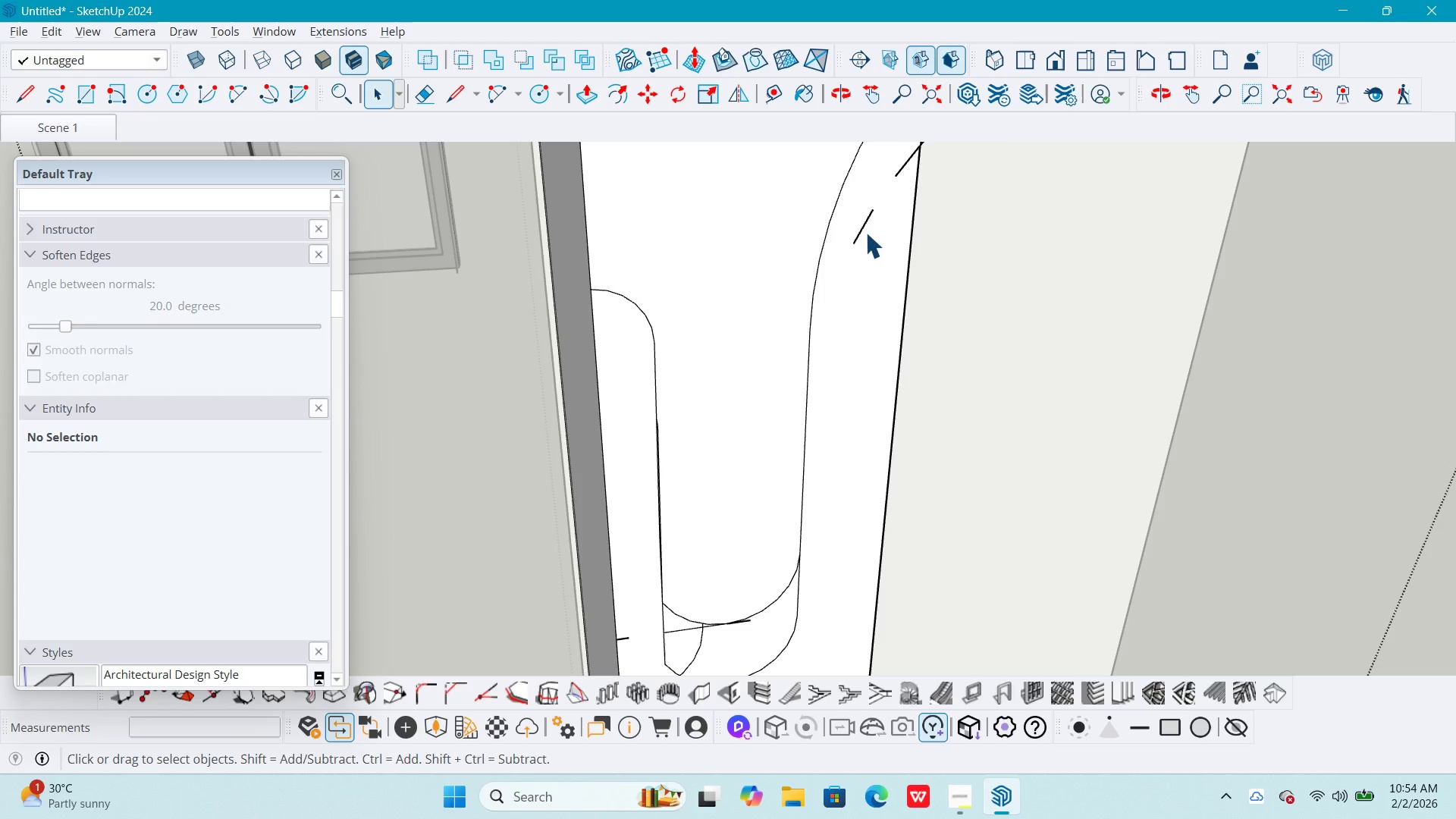 
left_click([862, 224])
 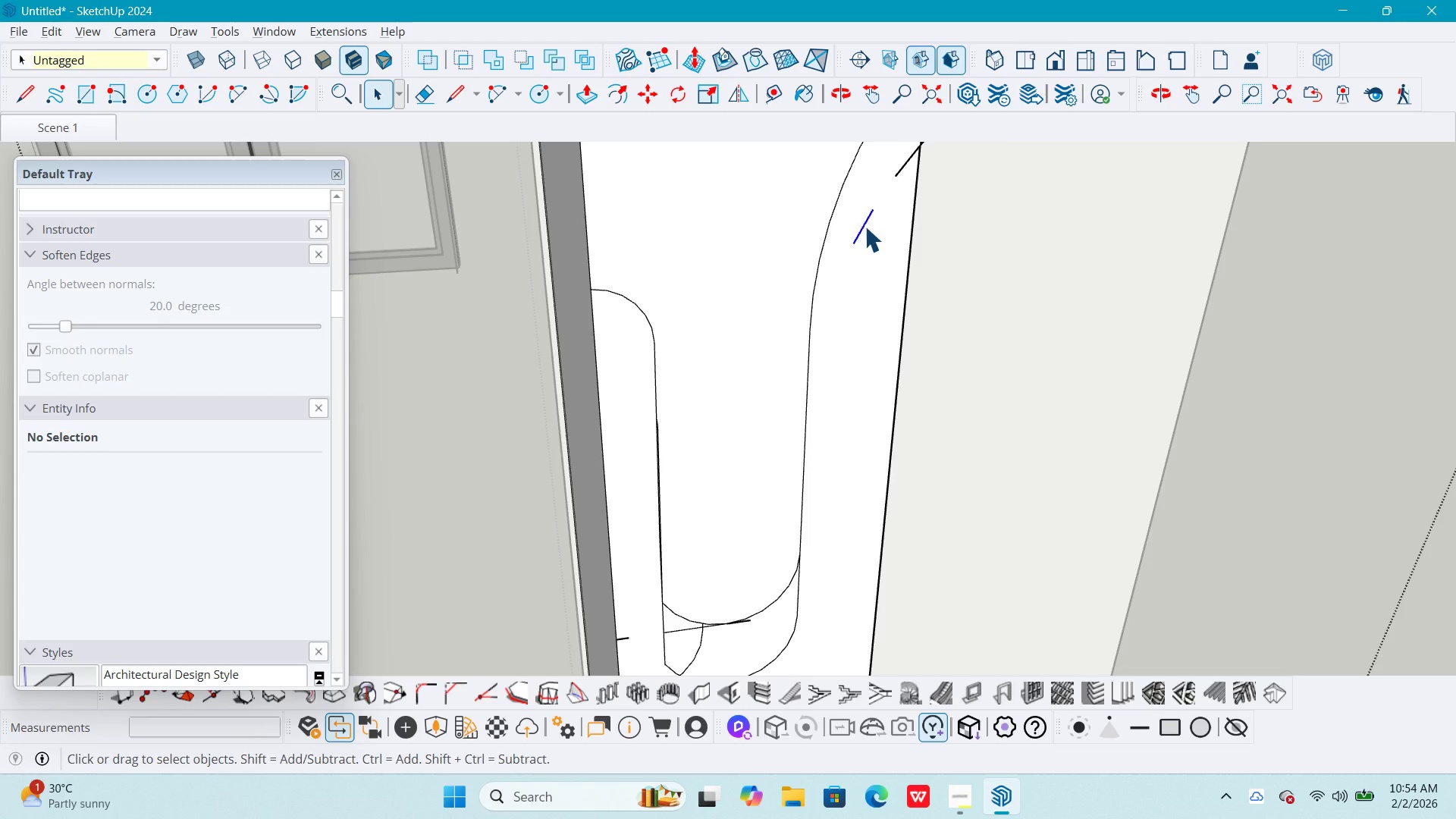 
key(Delete)
 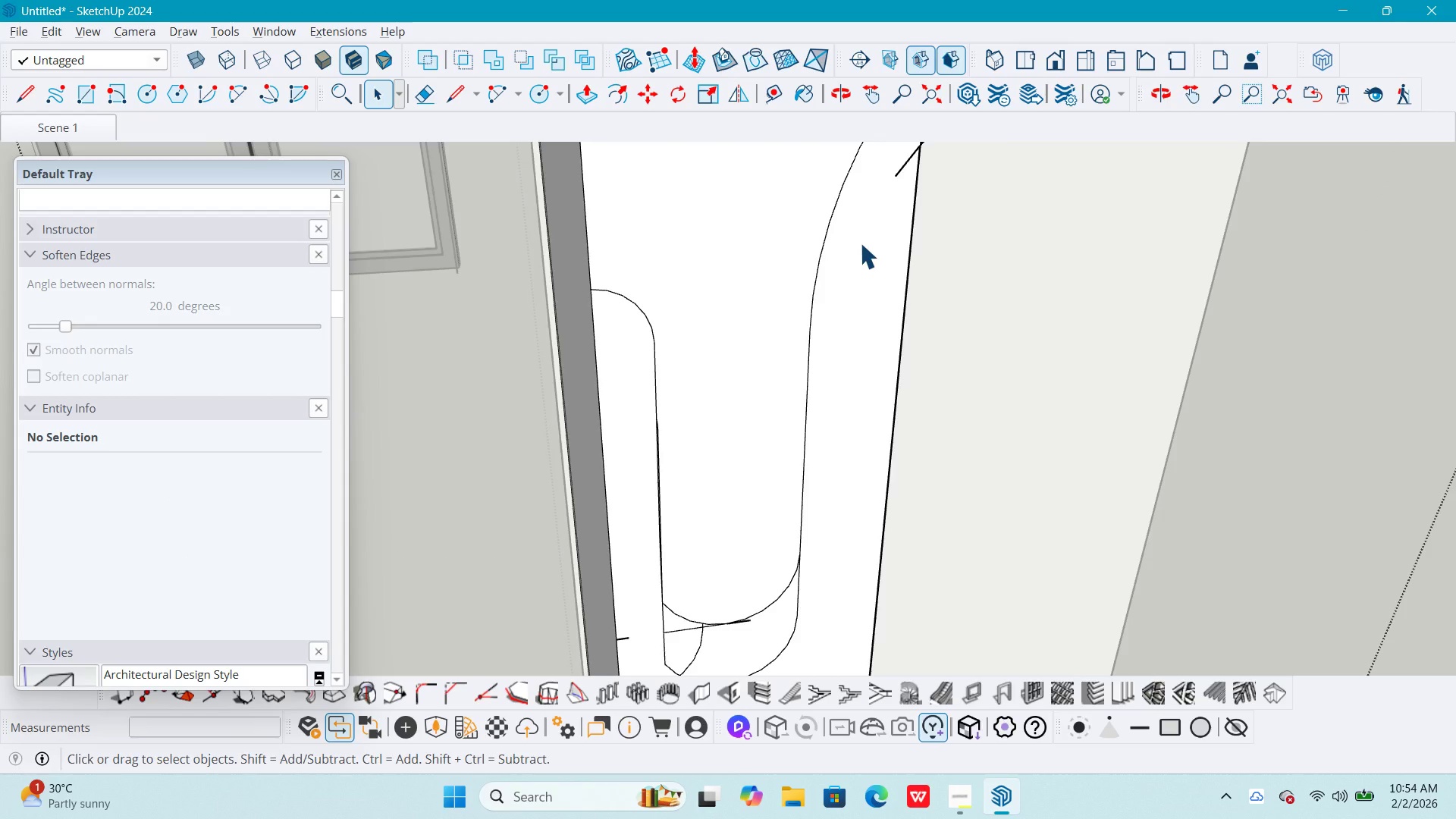 
hold_key(key=ShiftLeft, duration=0.56)
 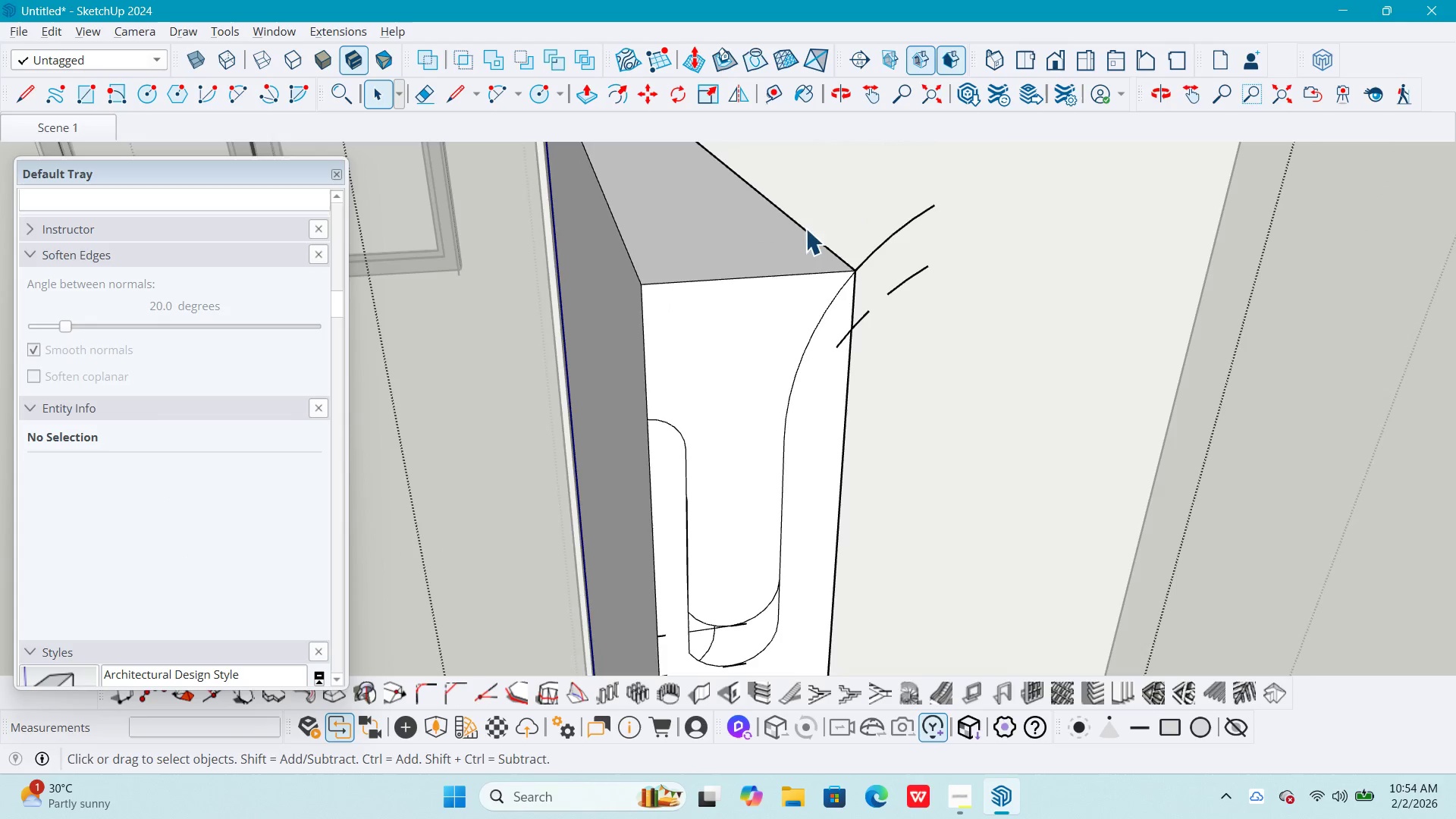 
scroll: coordinate [861, 247], scroll_direction: down, amount: 5.0
 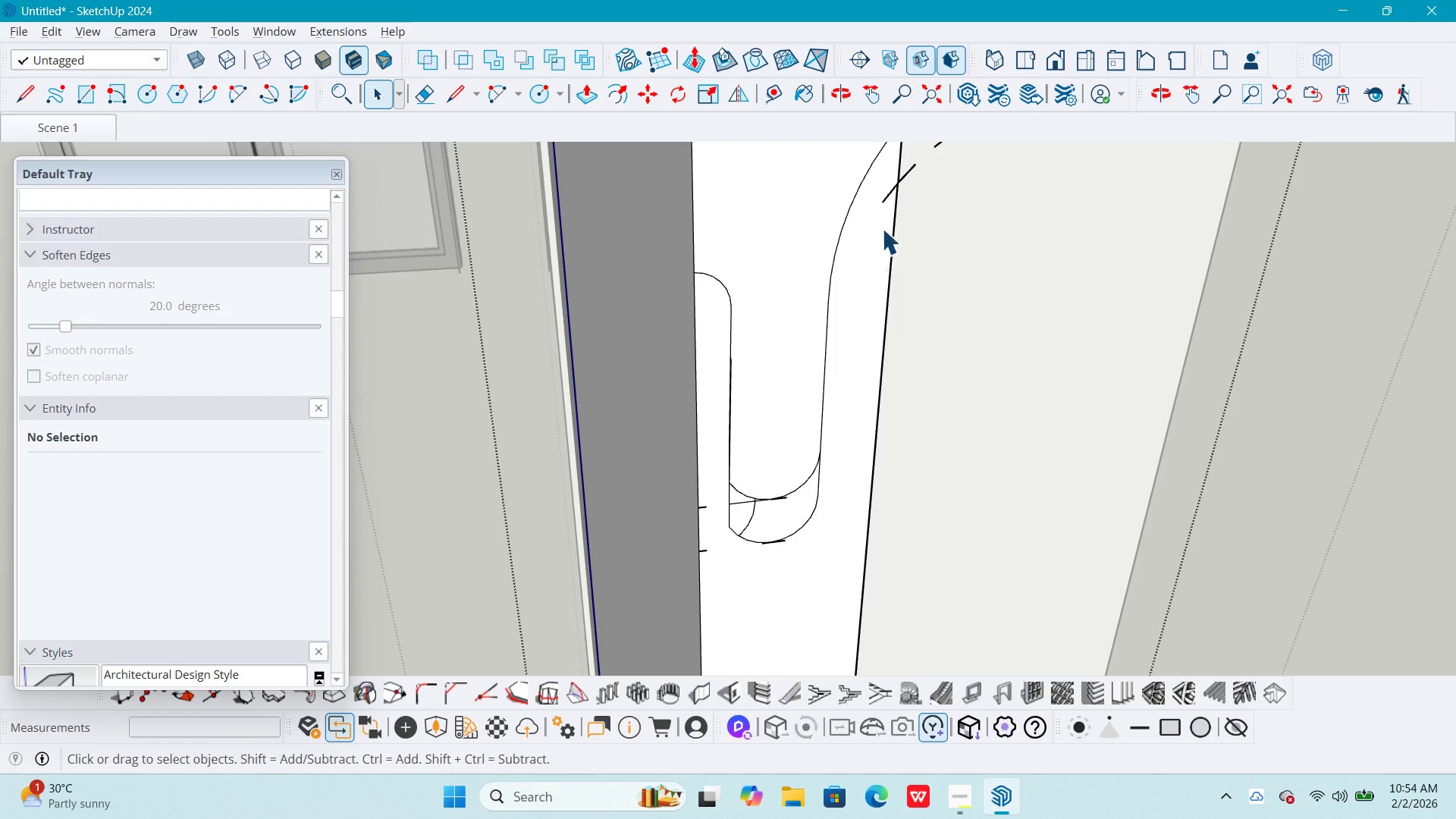 
left_click_drag(start_coordinate=[808, 238], to_coordinate=[973, 394])
 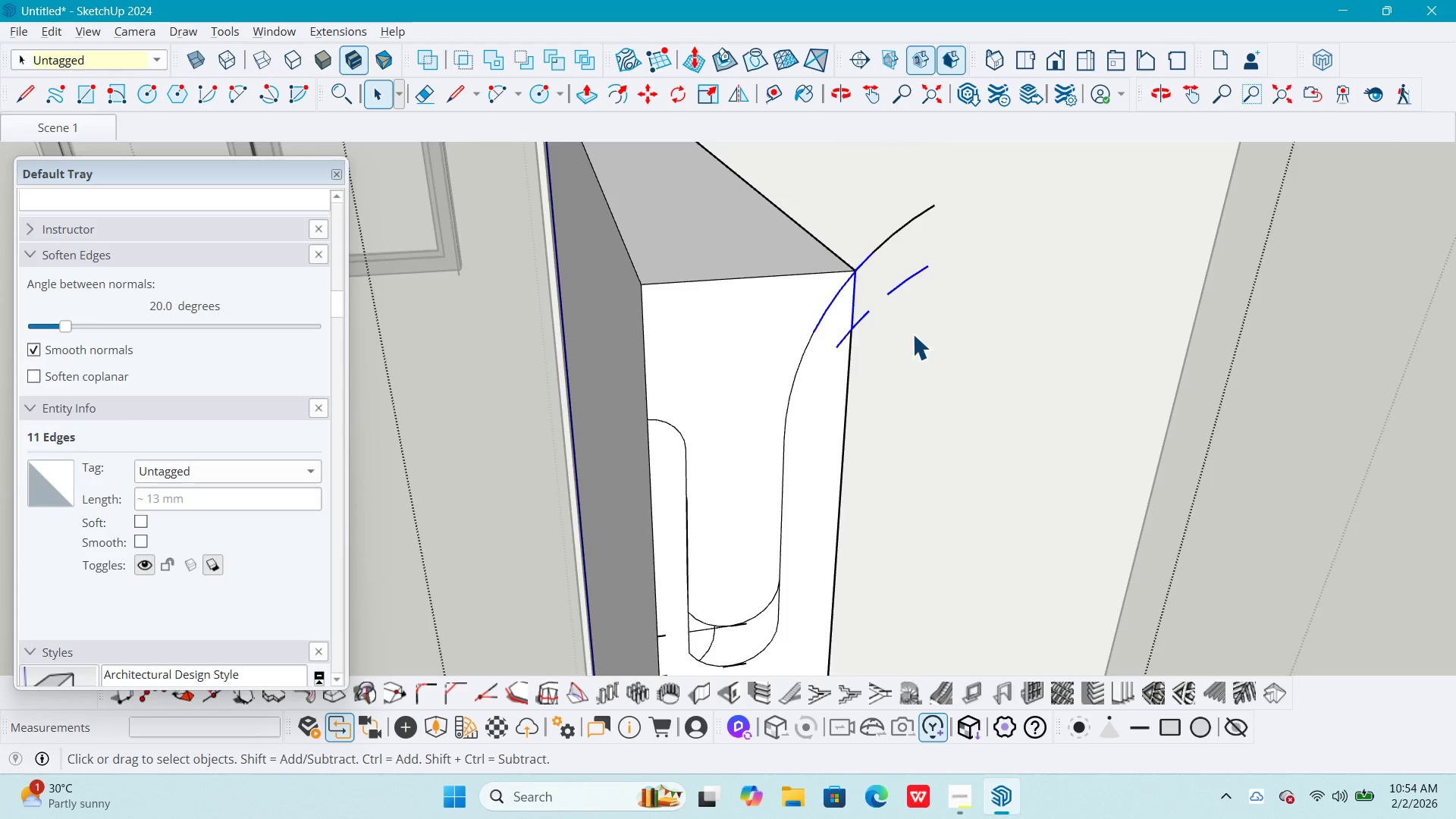 
key(Shift+ShiftLeft)
 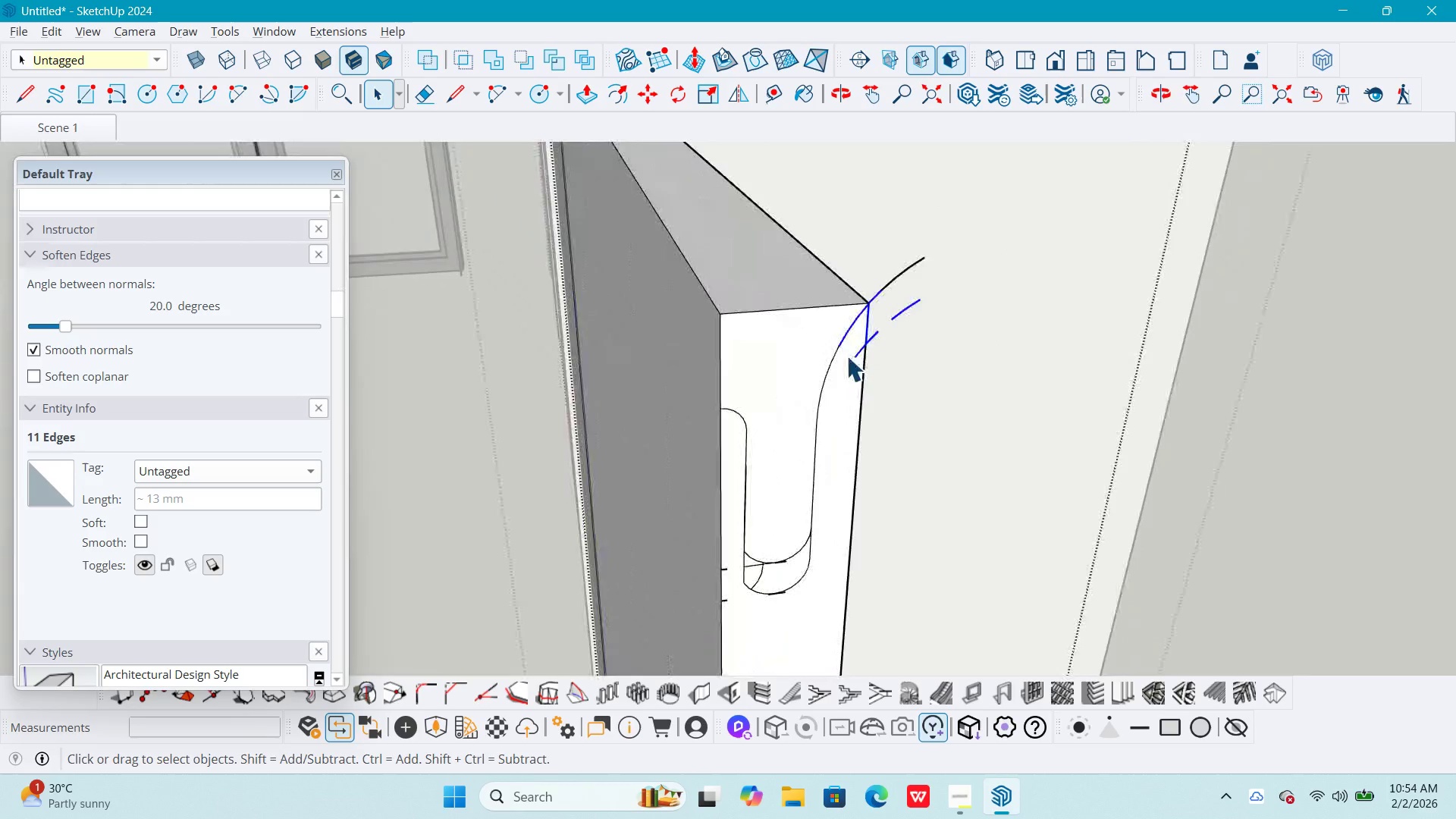 
key(Escape)
 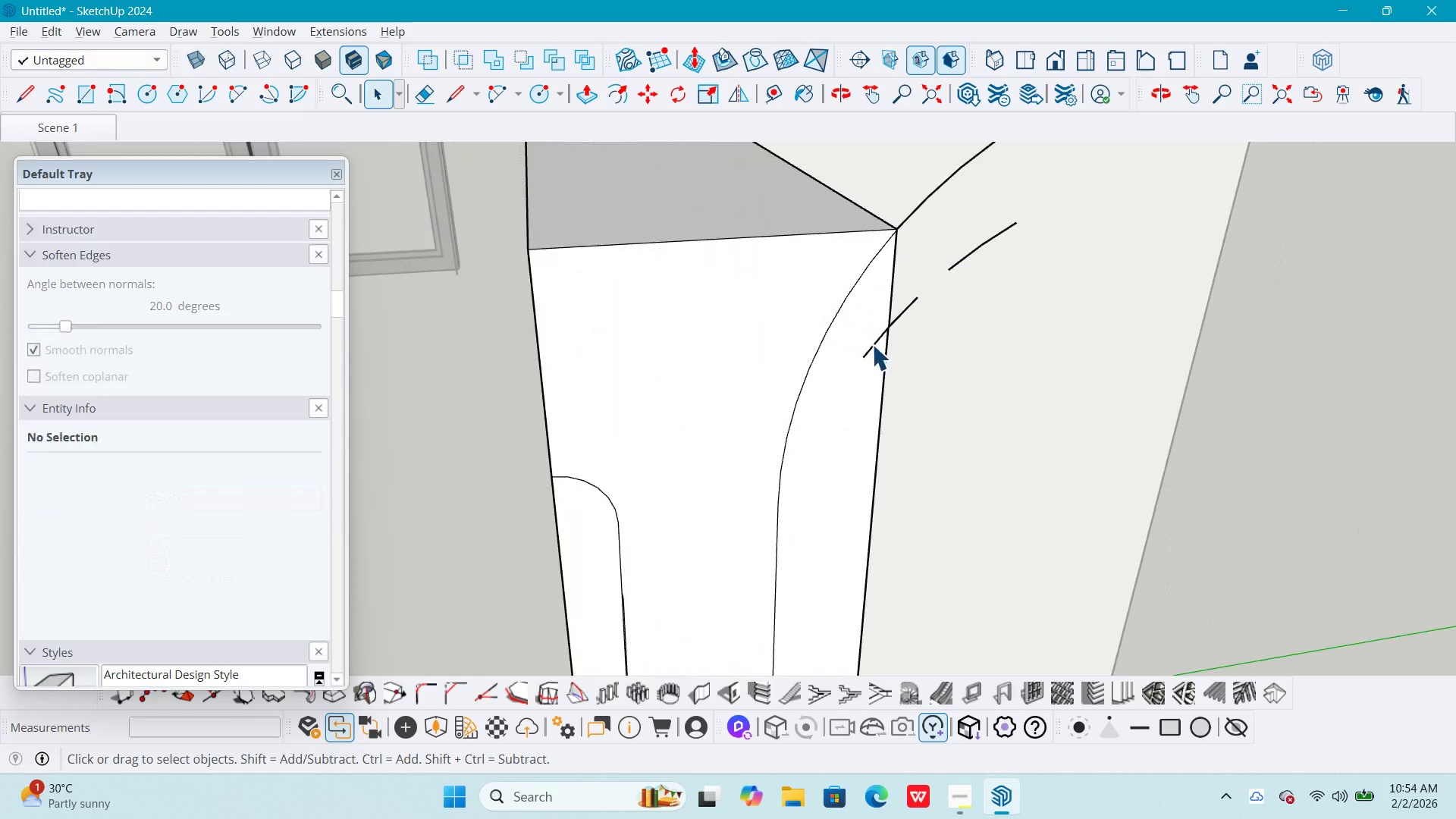 
scroll: coordinate [854, 356], scroll_direction: up, amount: 20.0
 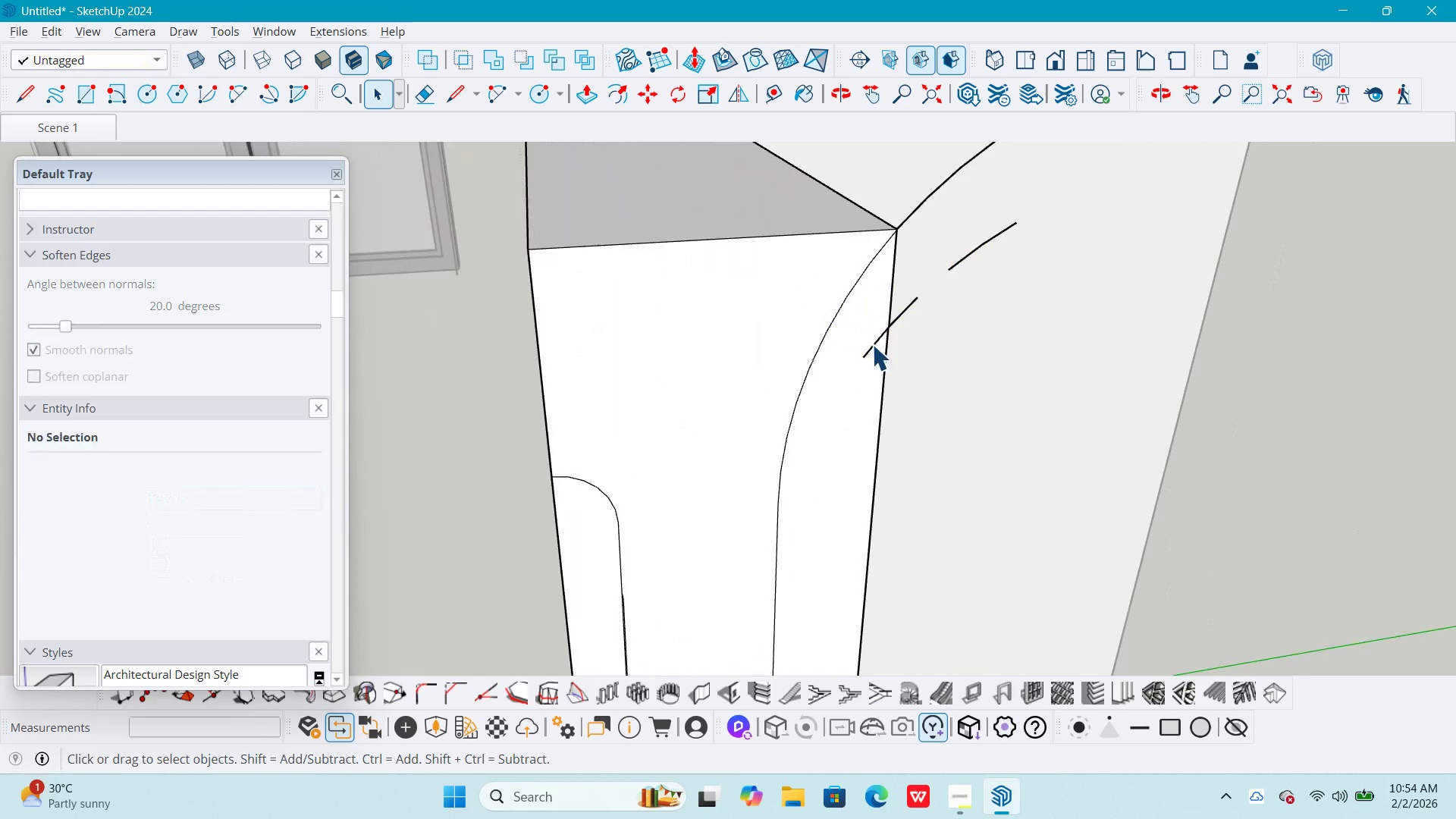 
left_click([871, 344])
 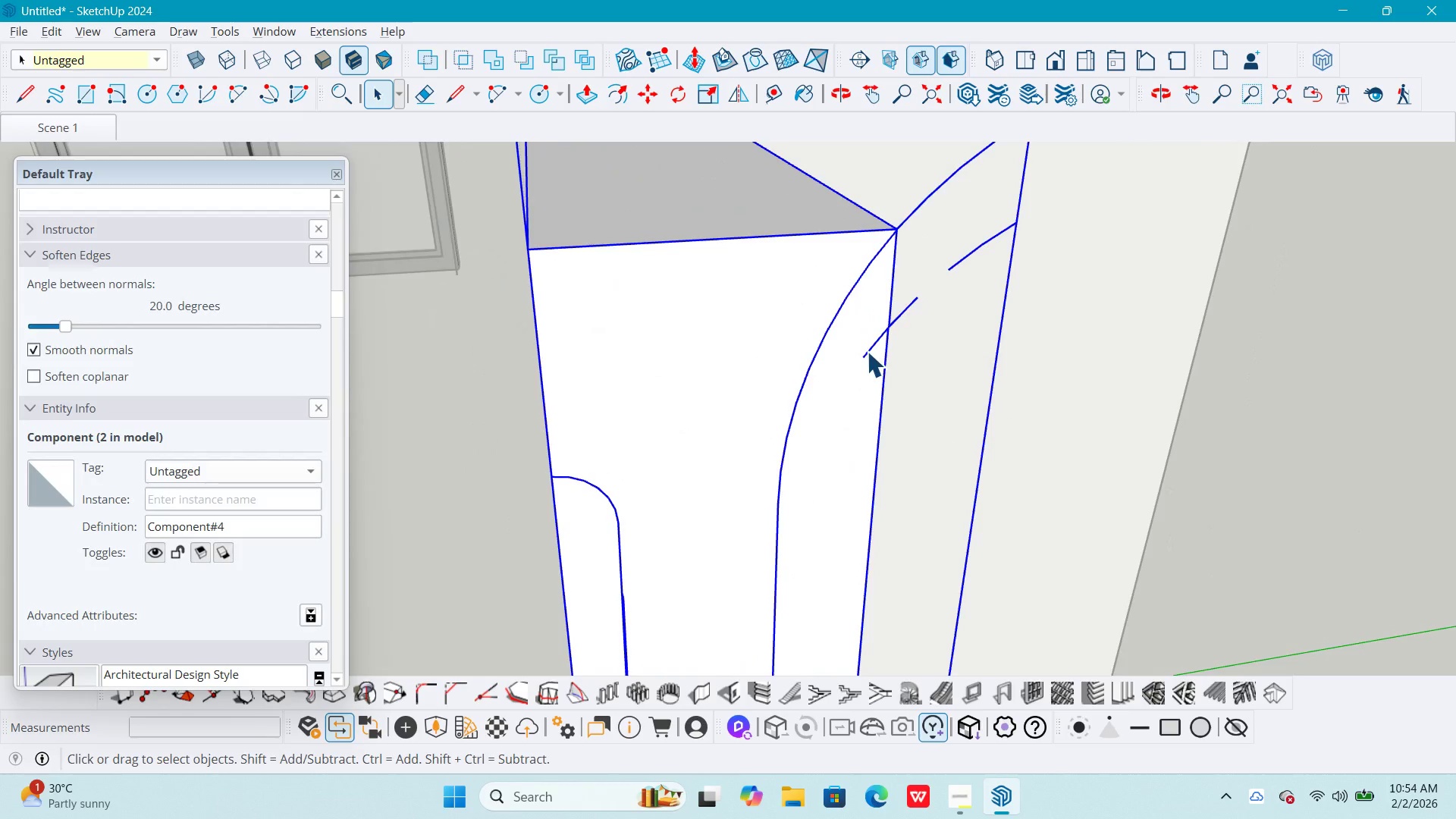 
double_click([867, 351])
 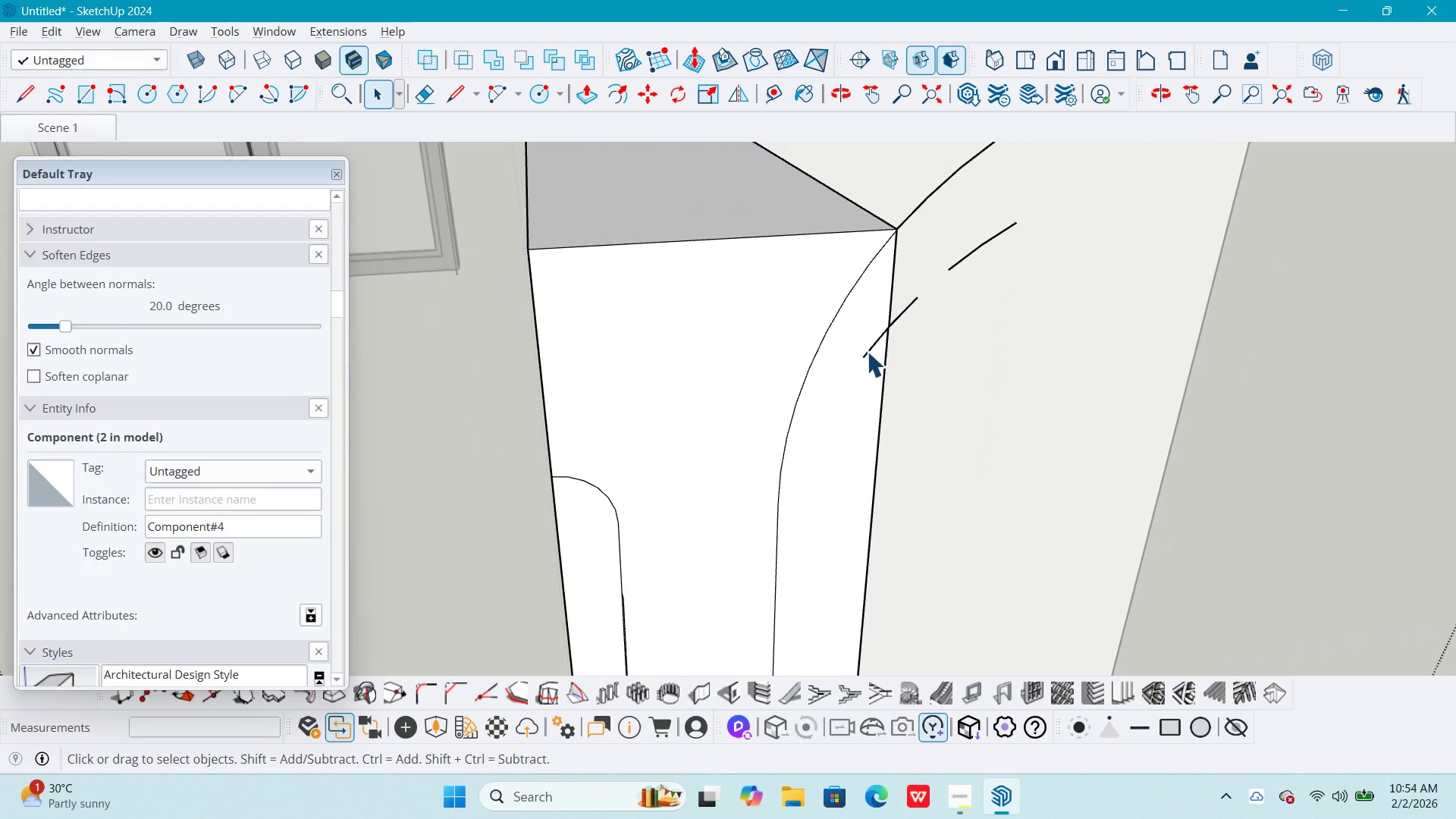 
triple_click([867, 351])
 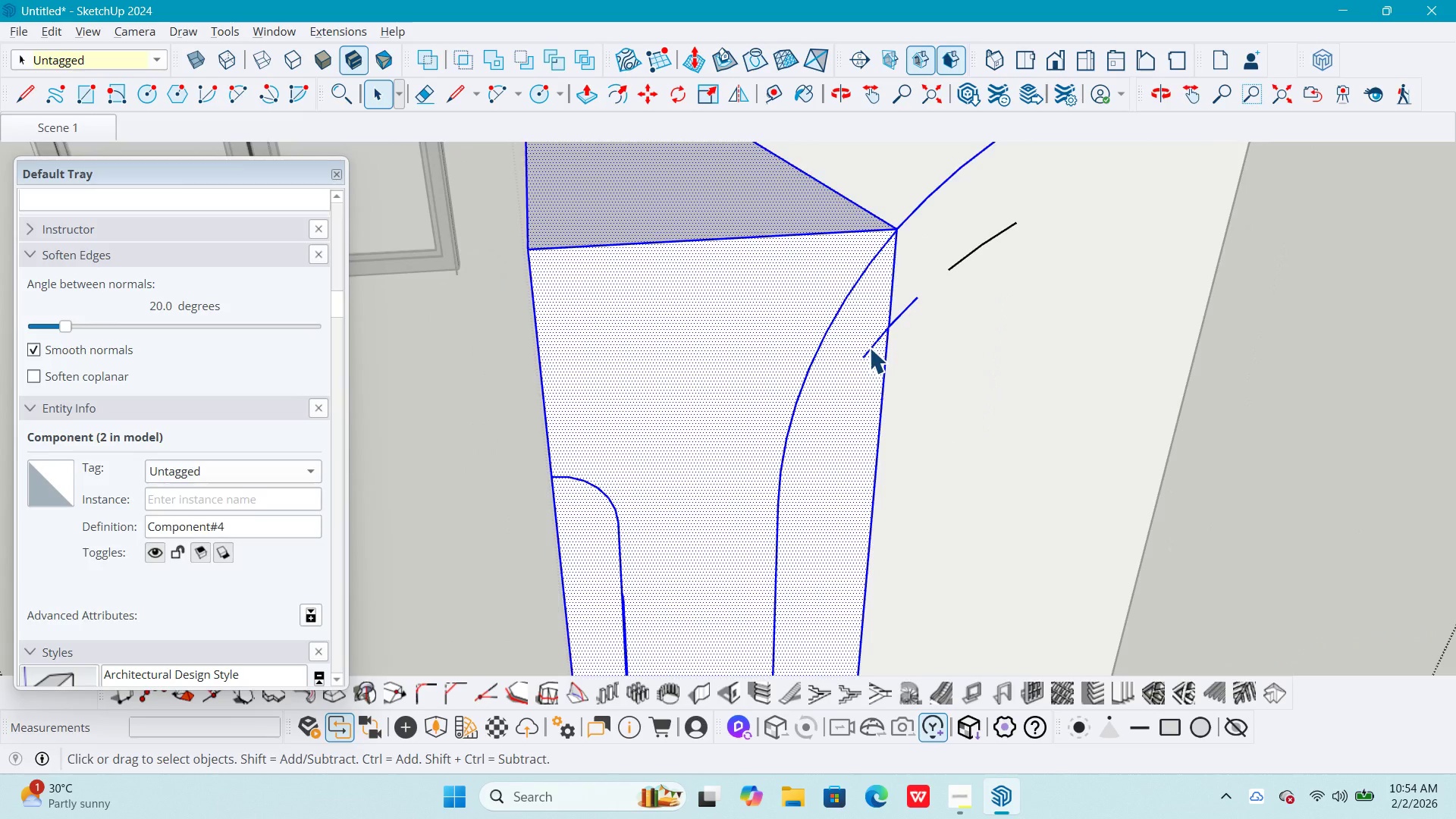 
left_click([871, 347])
 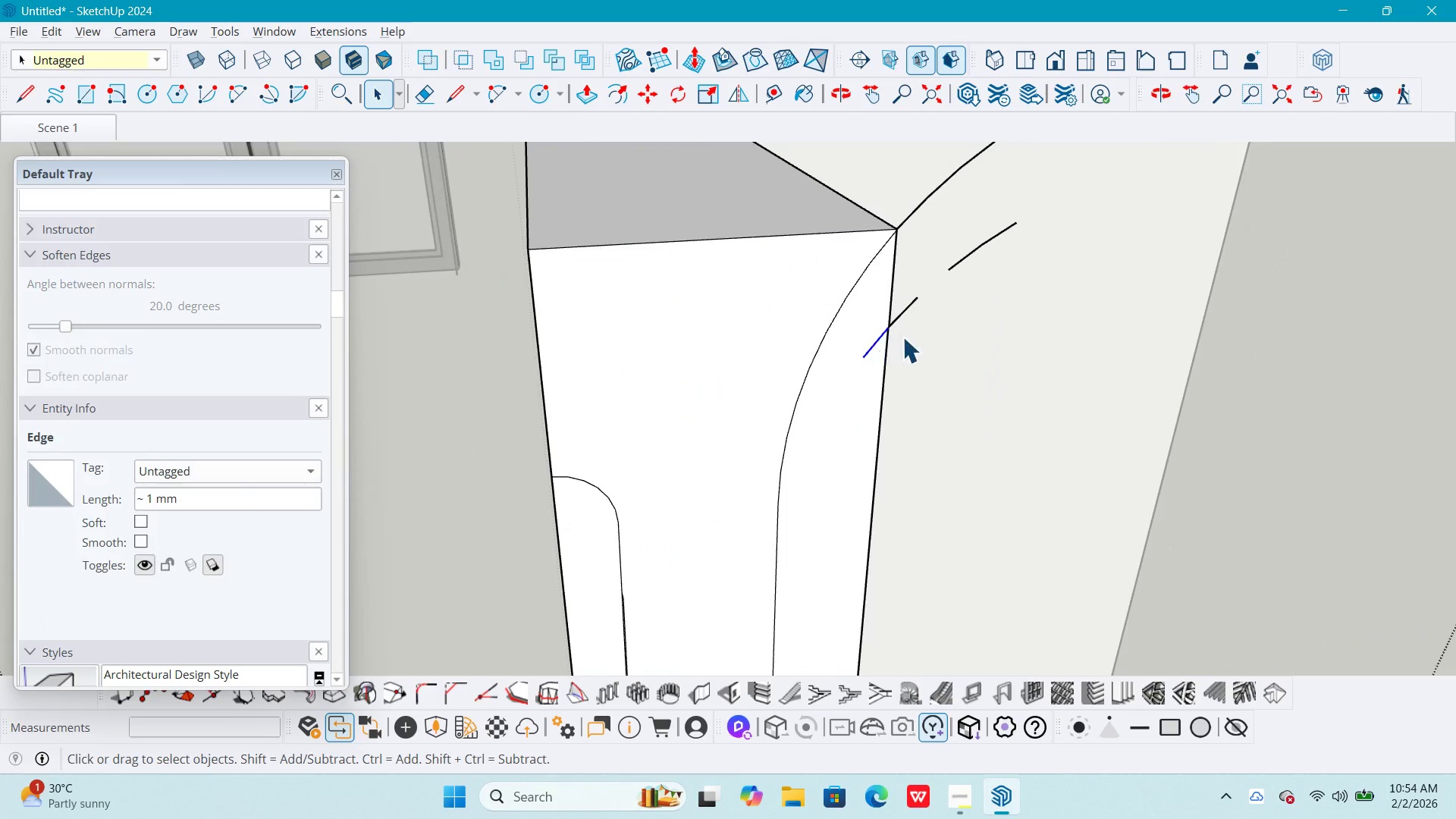 
key(Delete)
 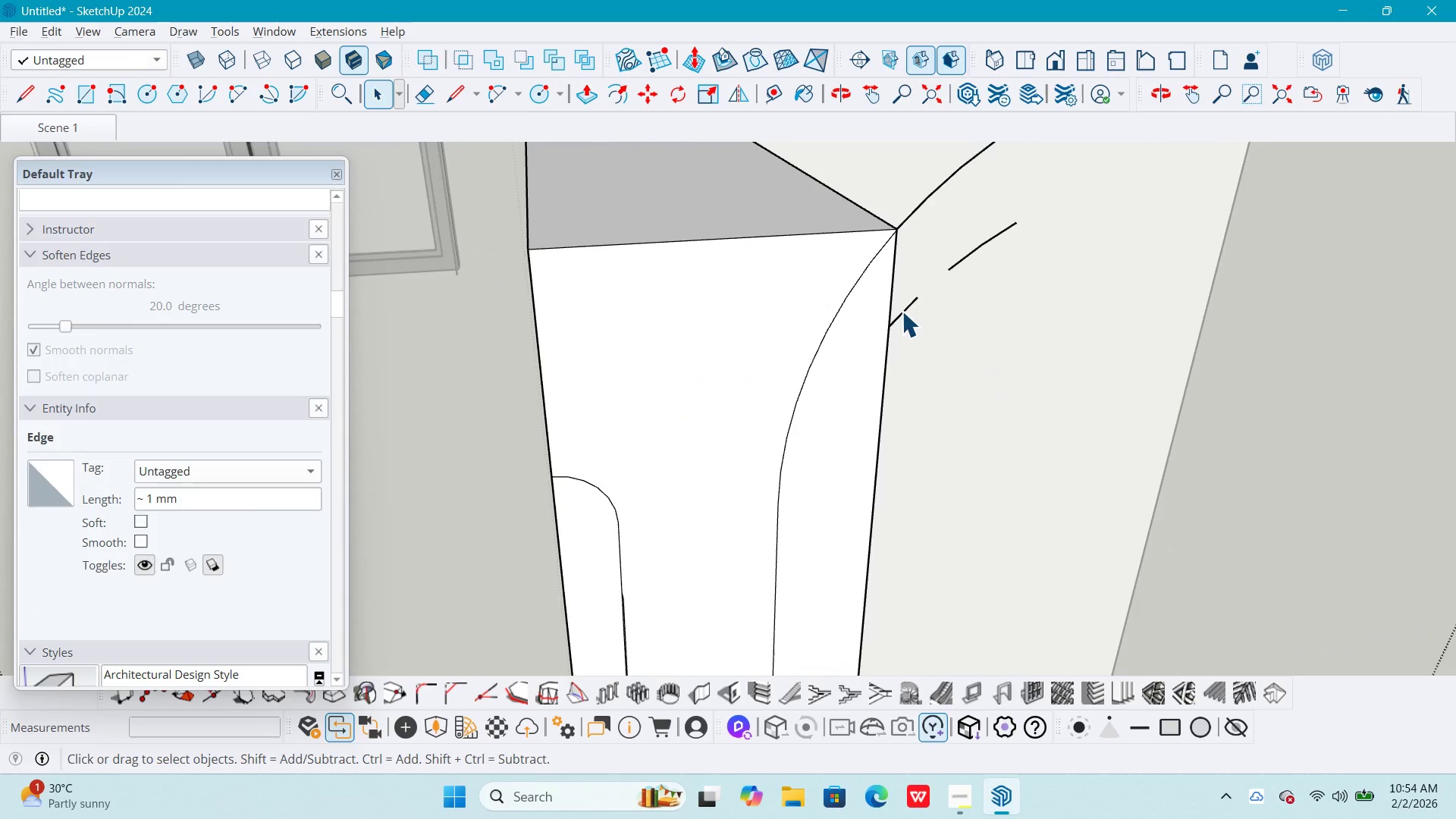 
left_click([902, 311])
 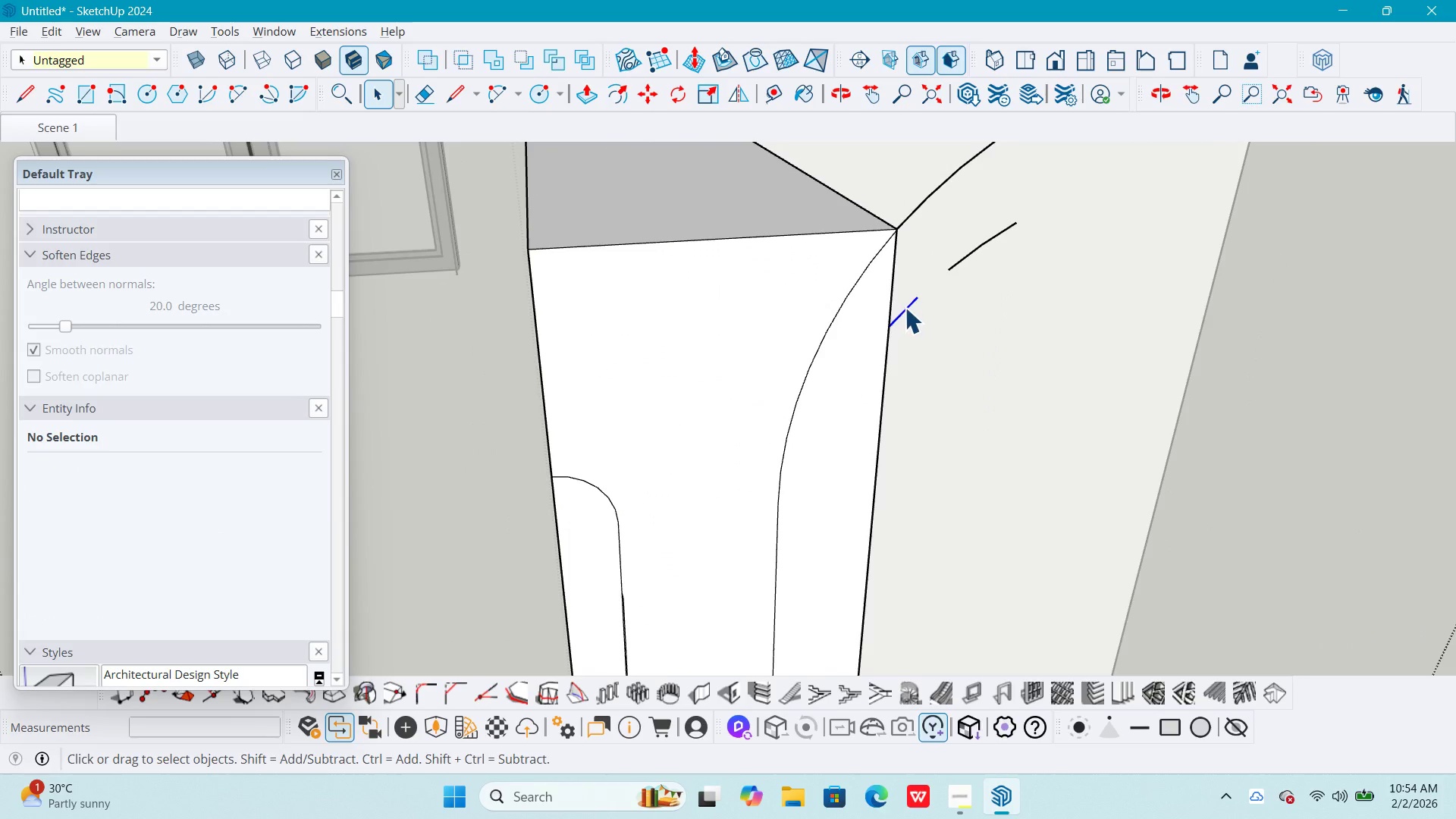 
key(Delete)
 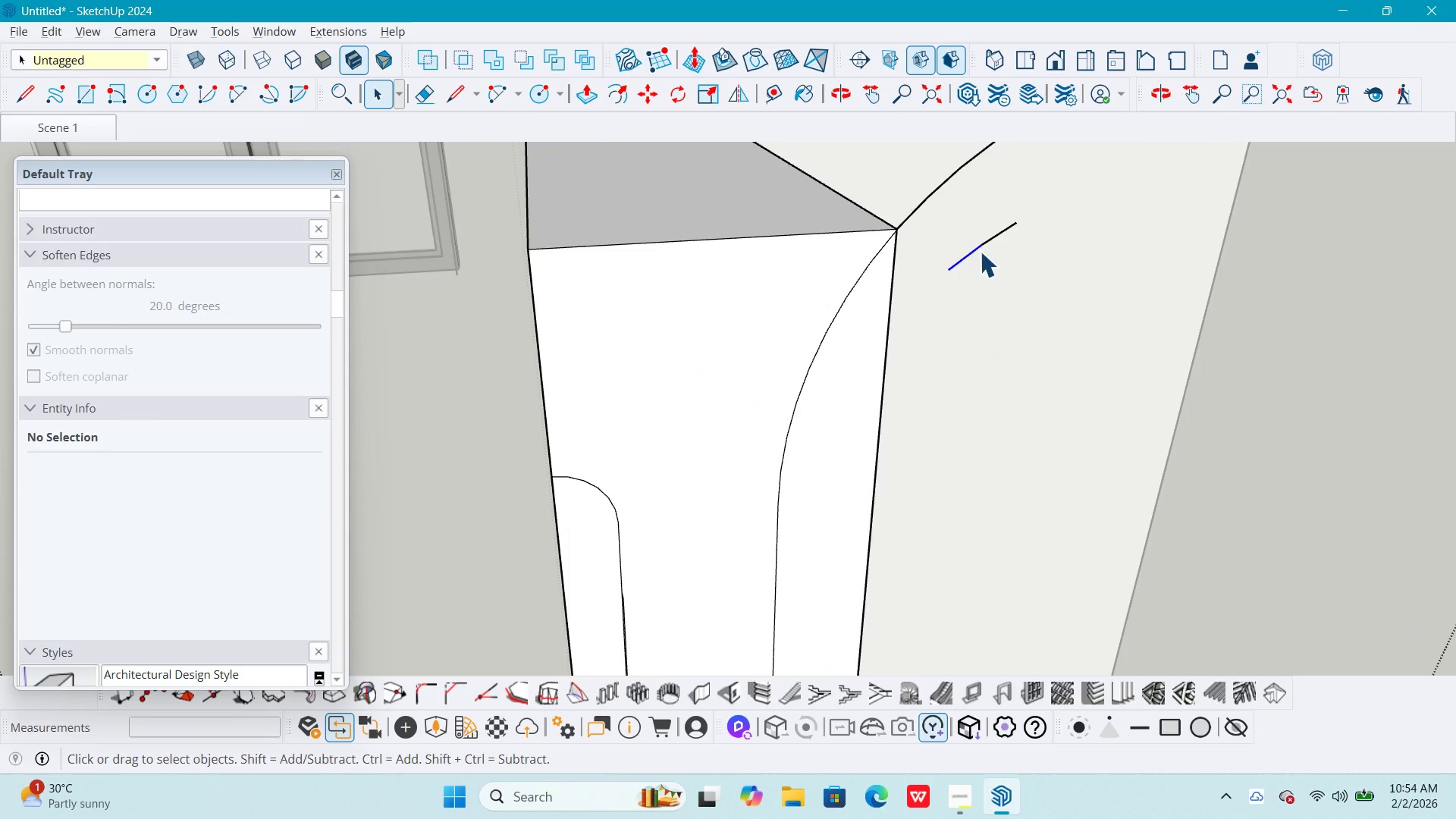 
key(Delete)
 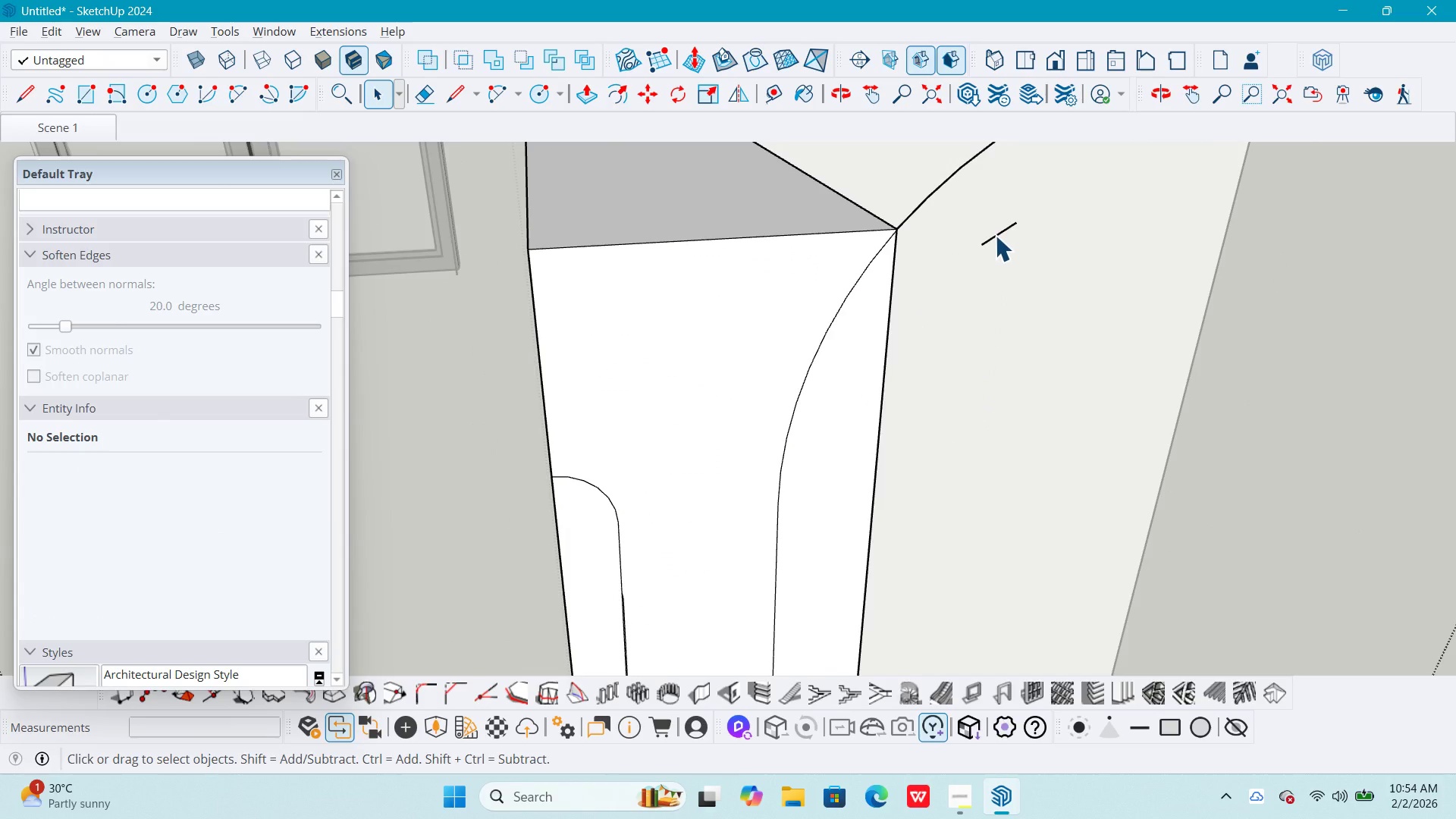 
left_click([995, 235])
 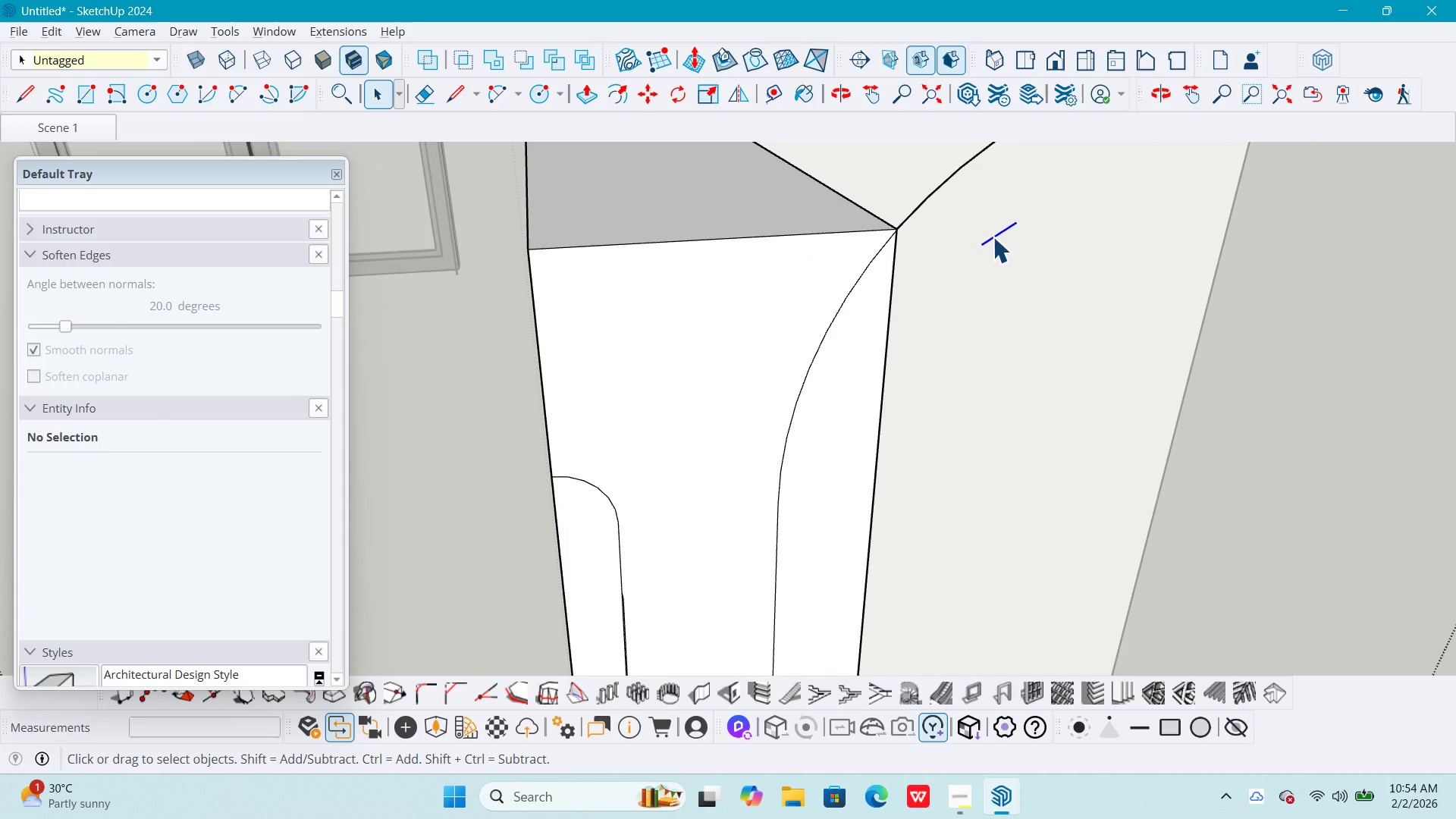 
key(Delete)
 